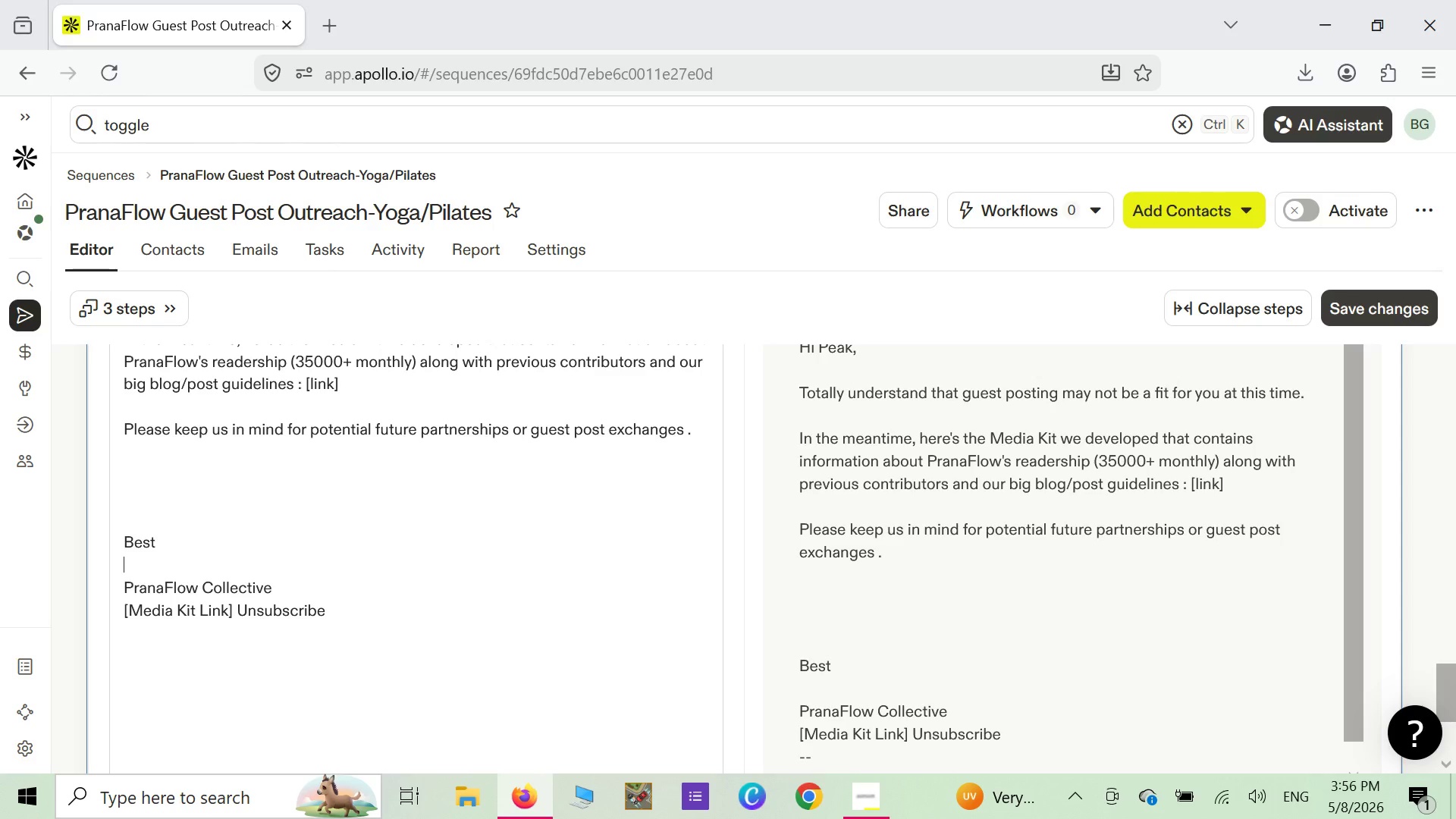 
key(Shift+ShiftLeft)
 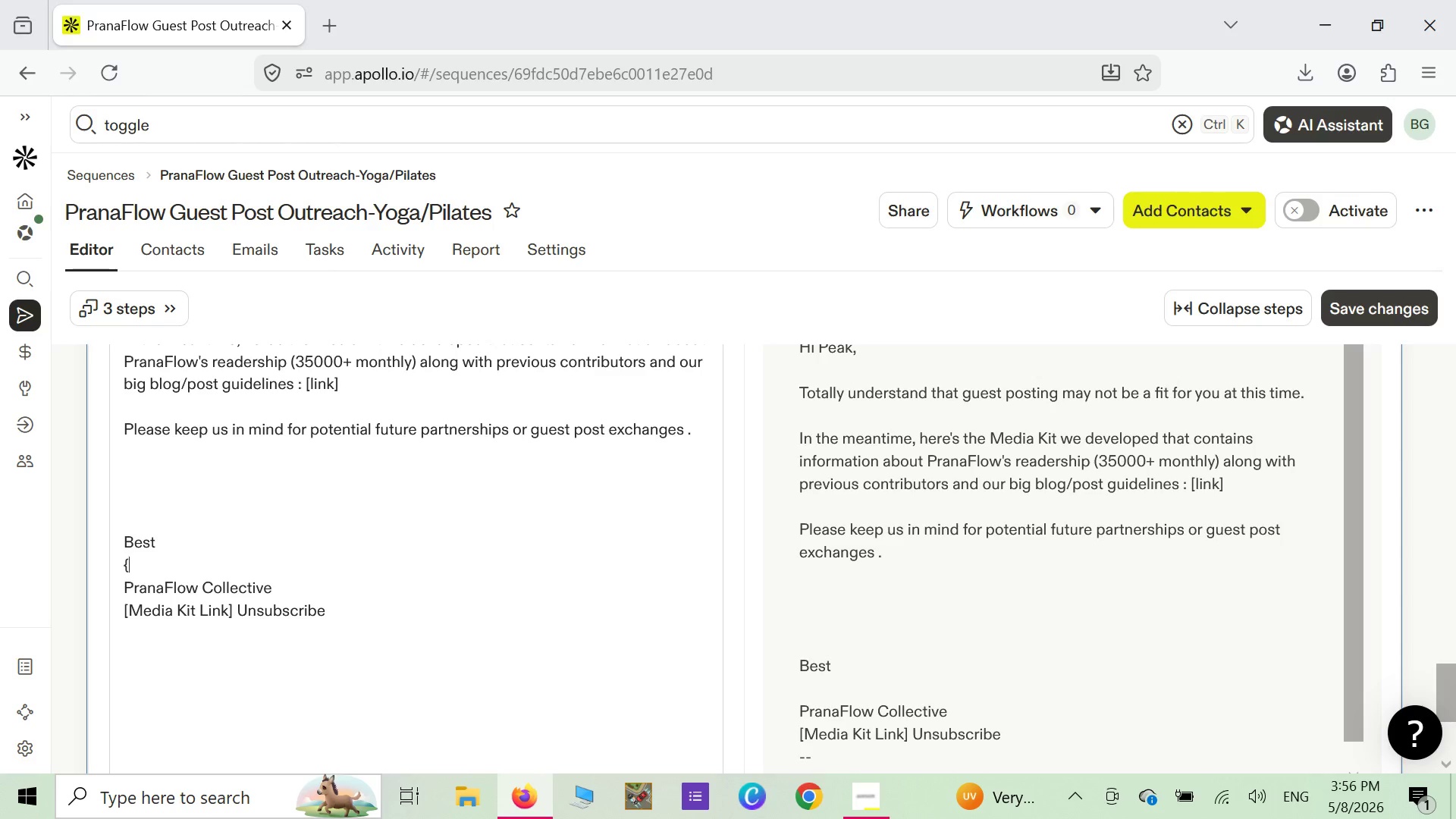 
key(BracketLeft)
 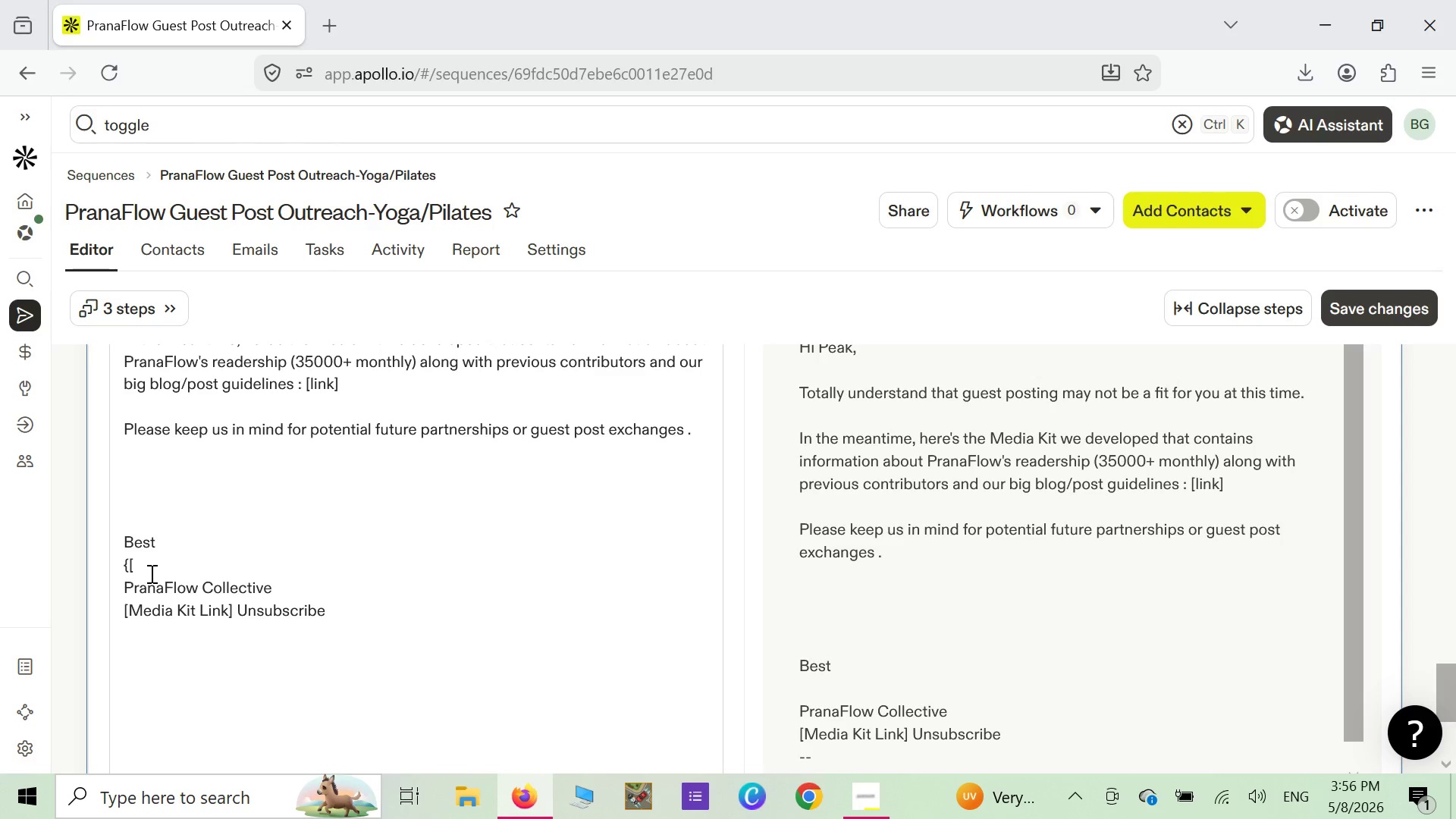 
key(Backspace)
 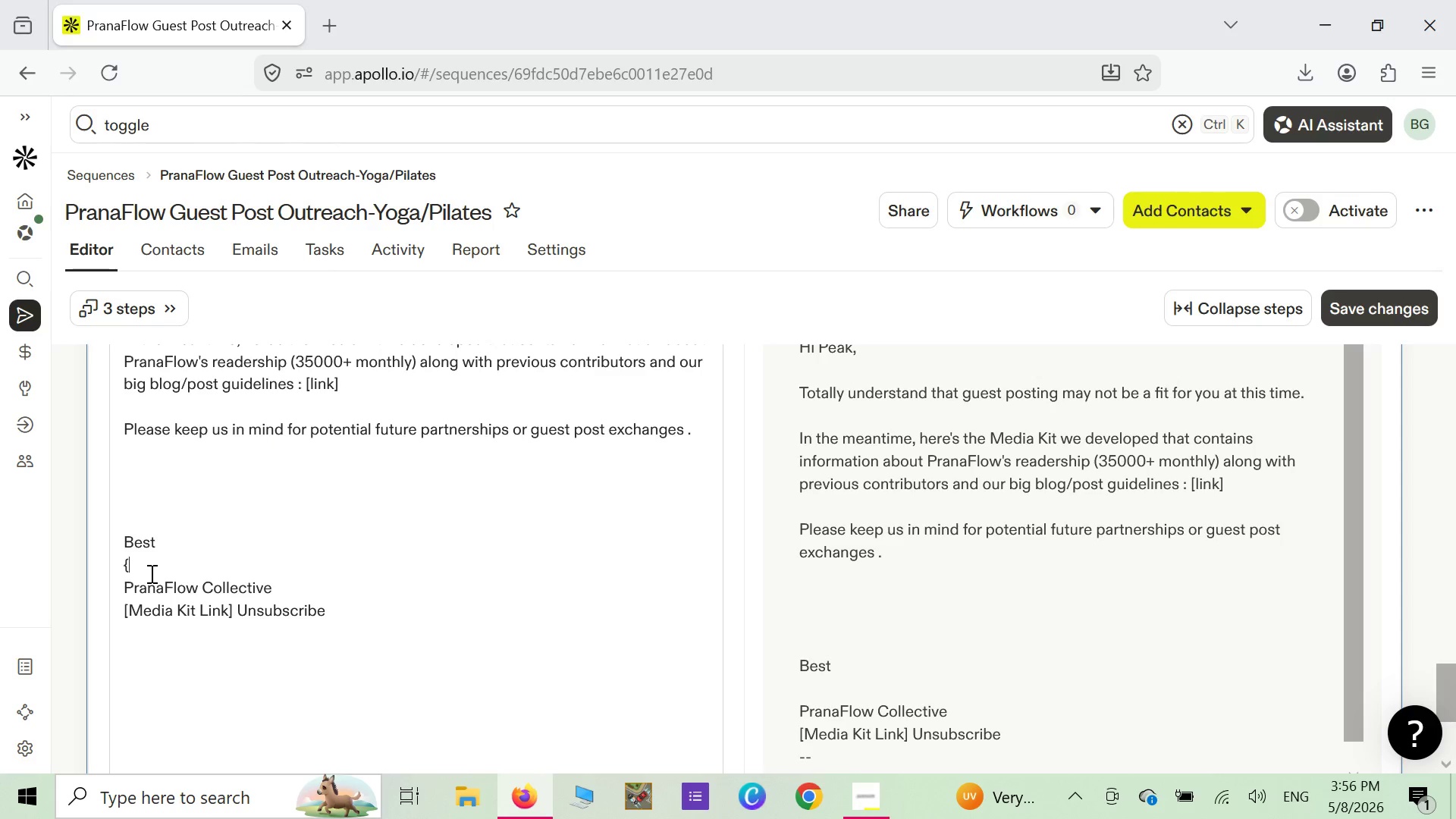 
key(Shift+ShiftLeft)
 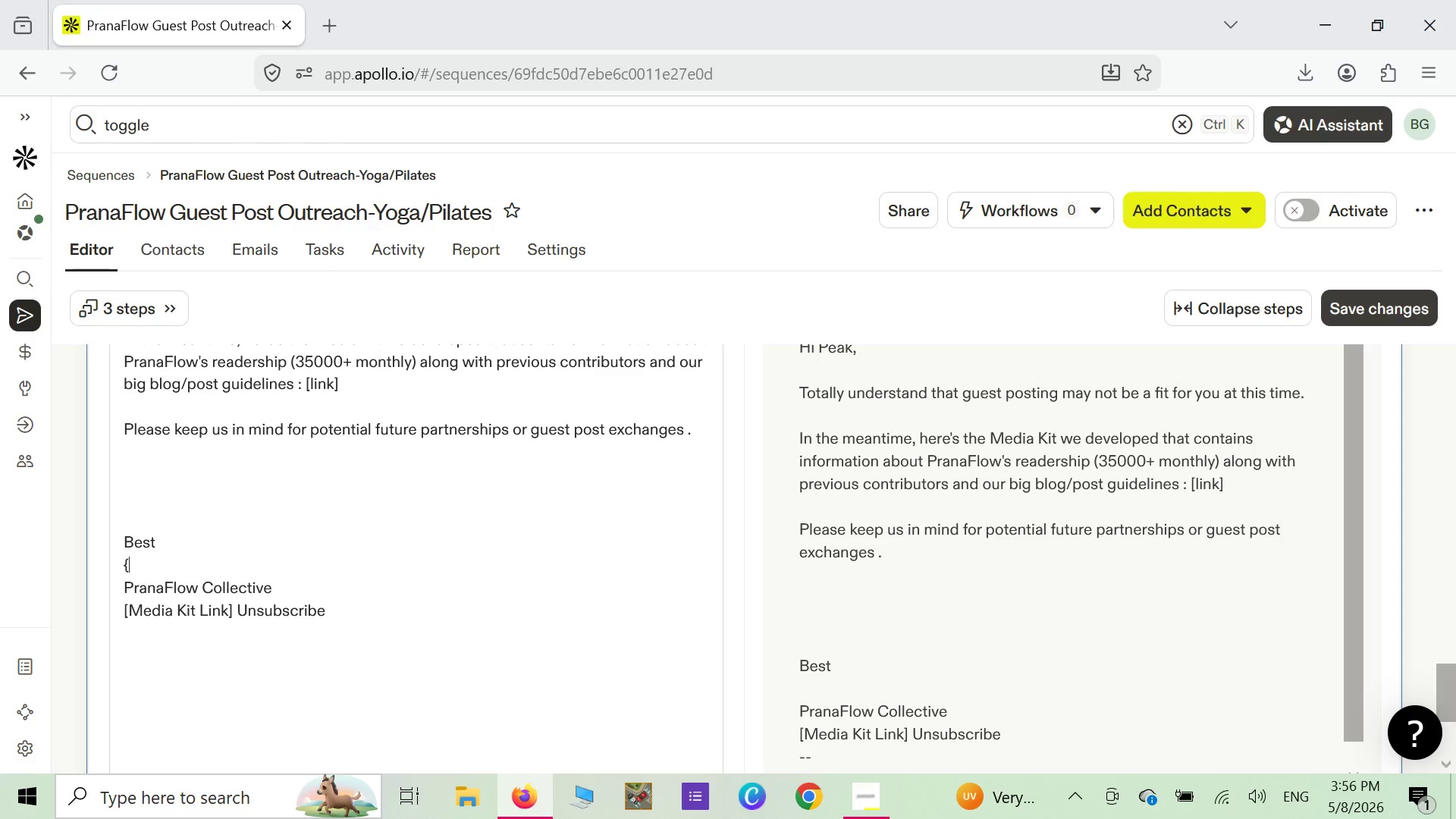 
key(Shift+BracketLeft)
 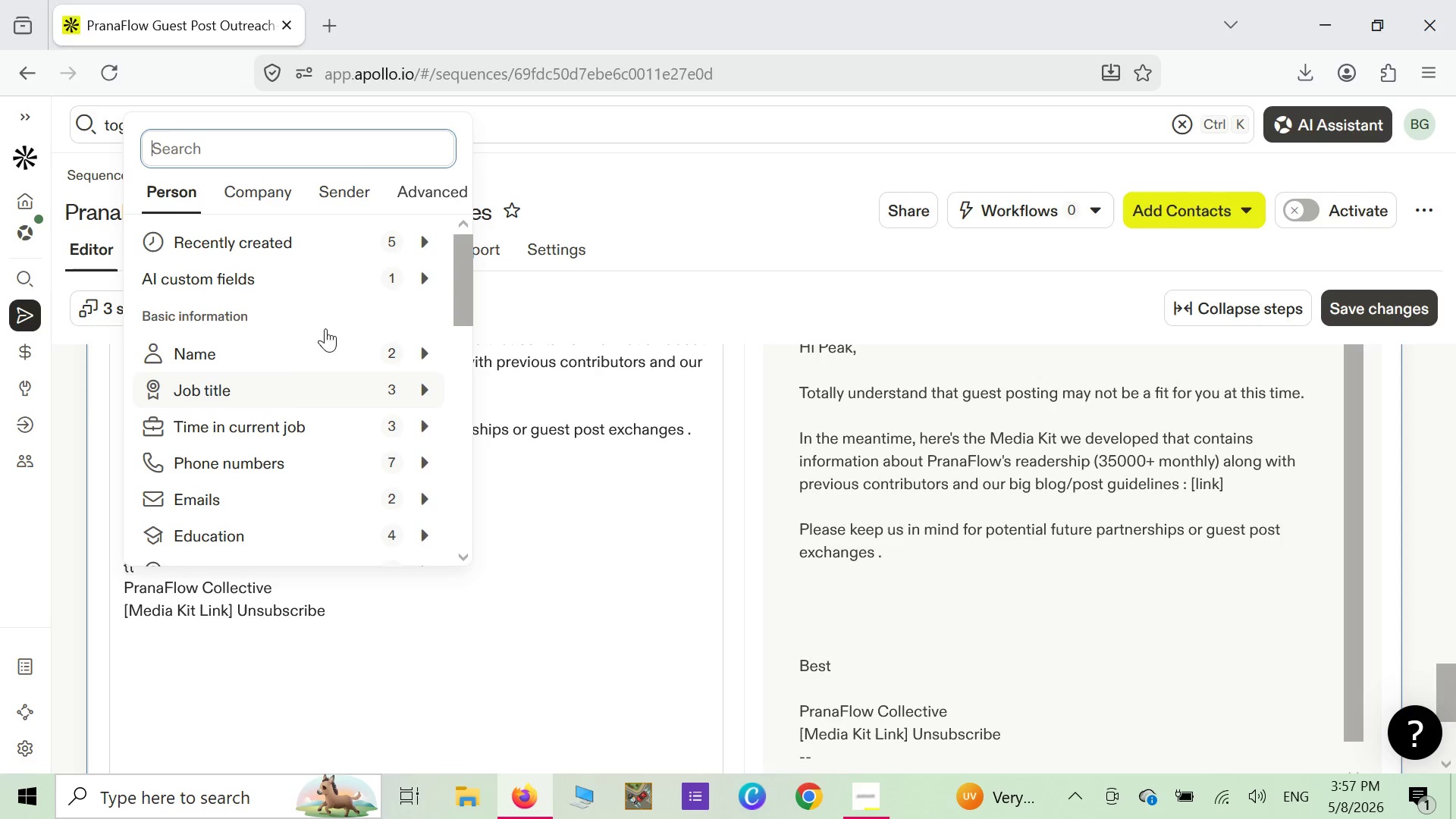 
left_click([355, 195])
 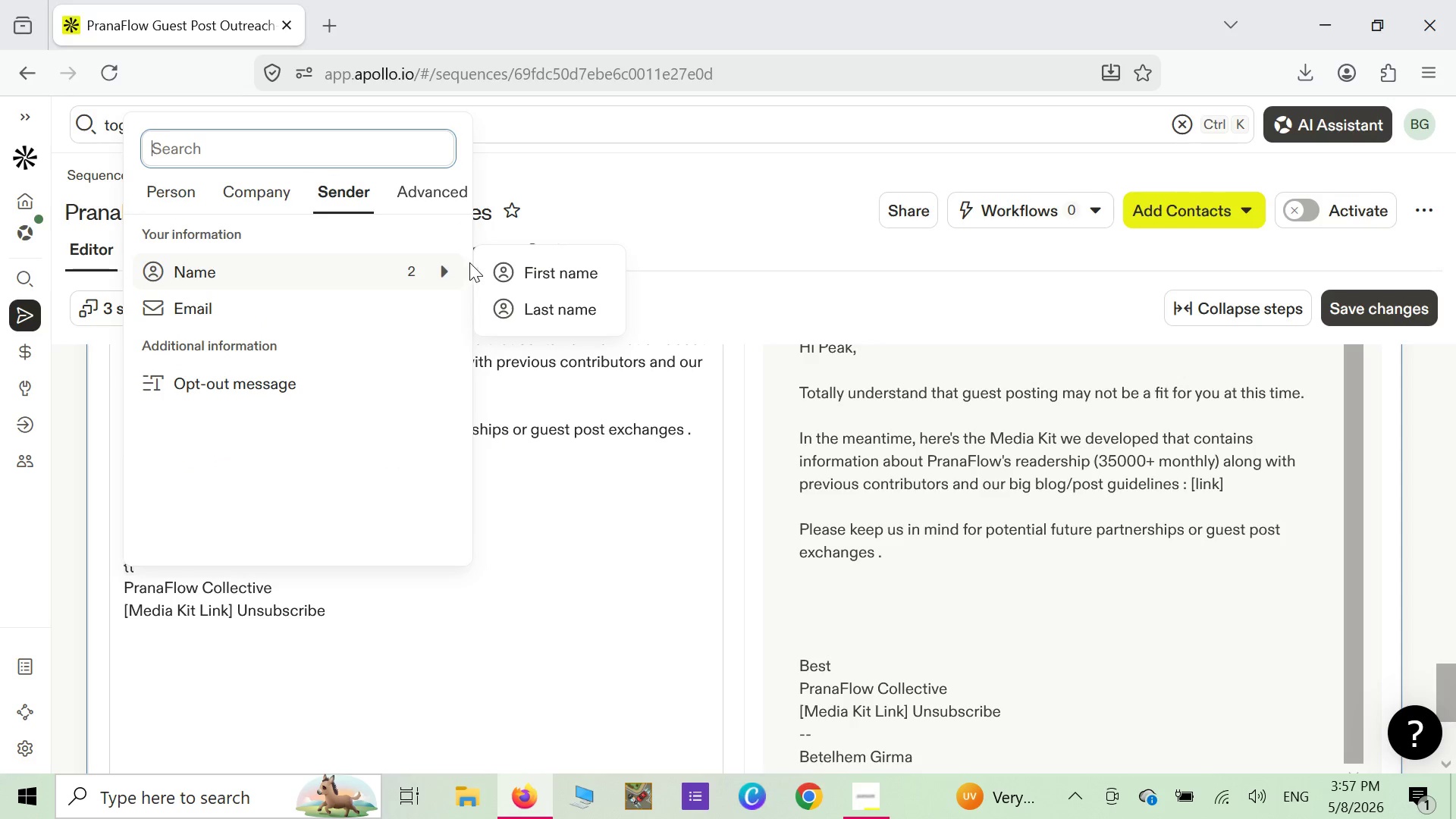 
left_click([500, 267])
 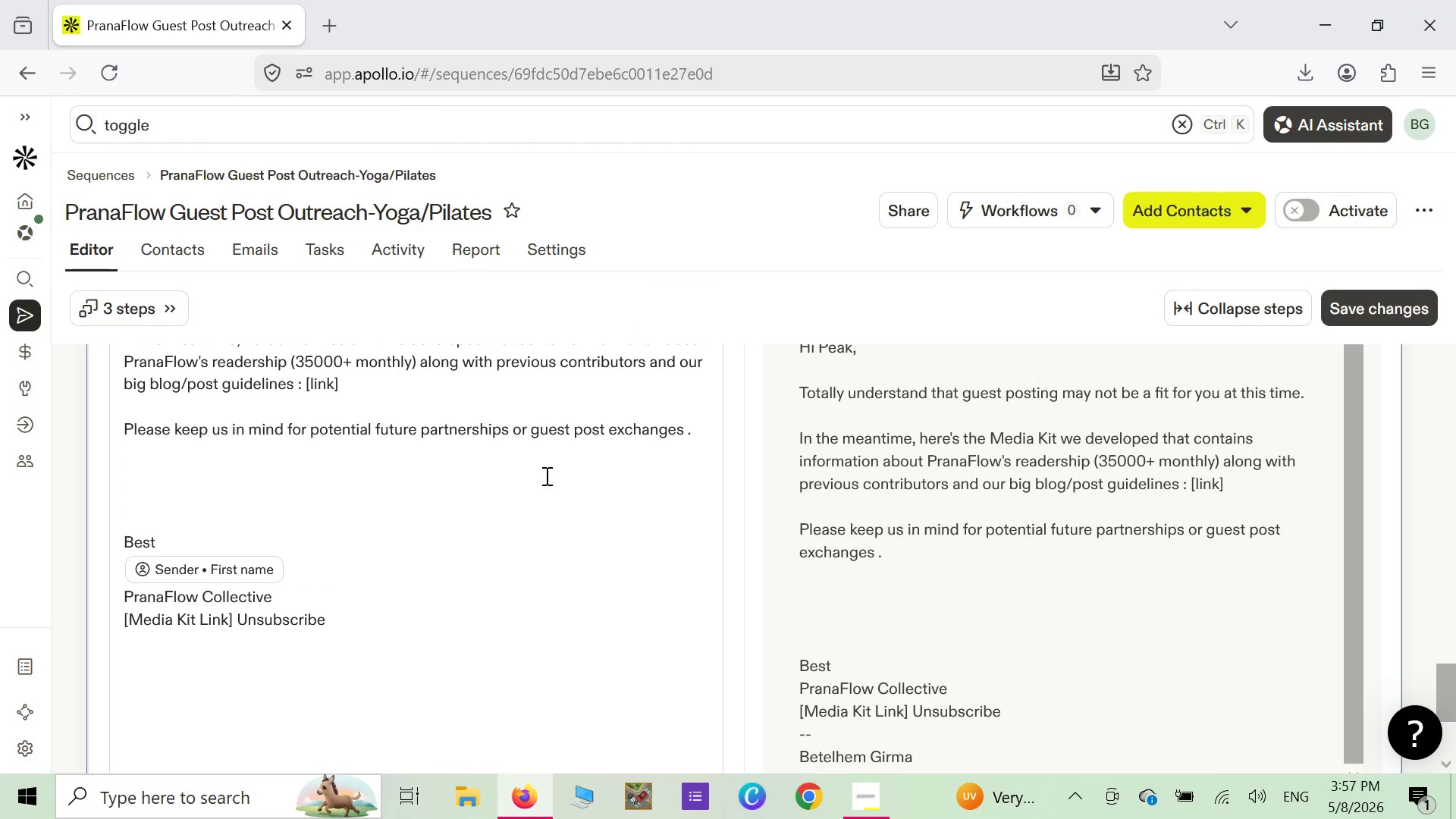 
scroll: coordinate [540, 475], scroll_direction: up, amount: 15.0
 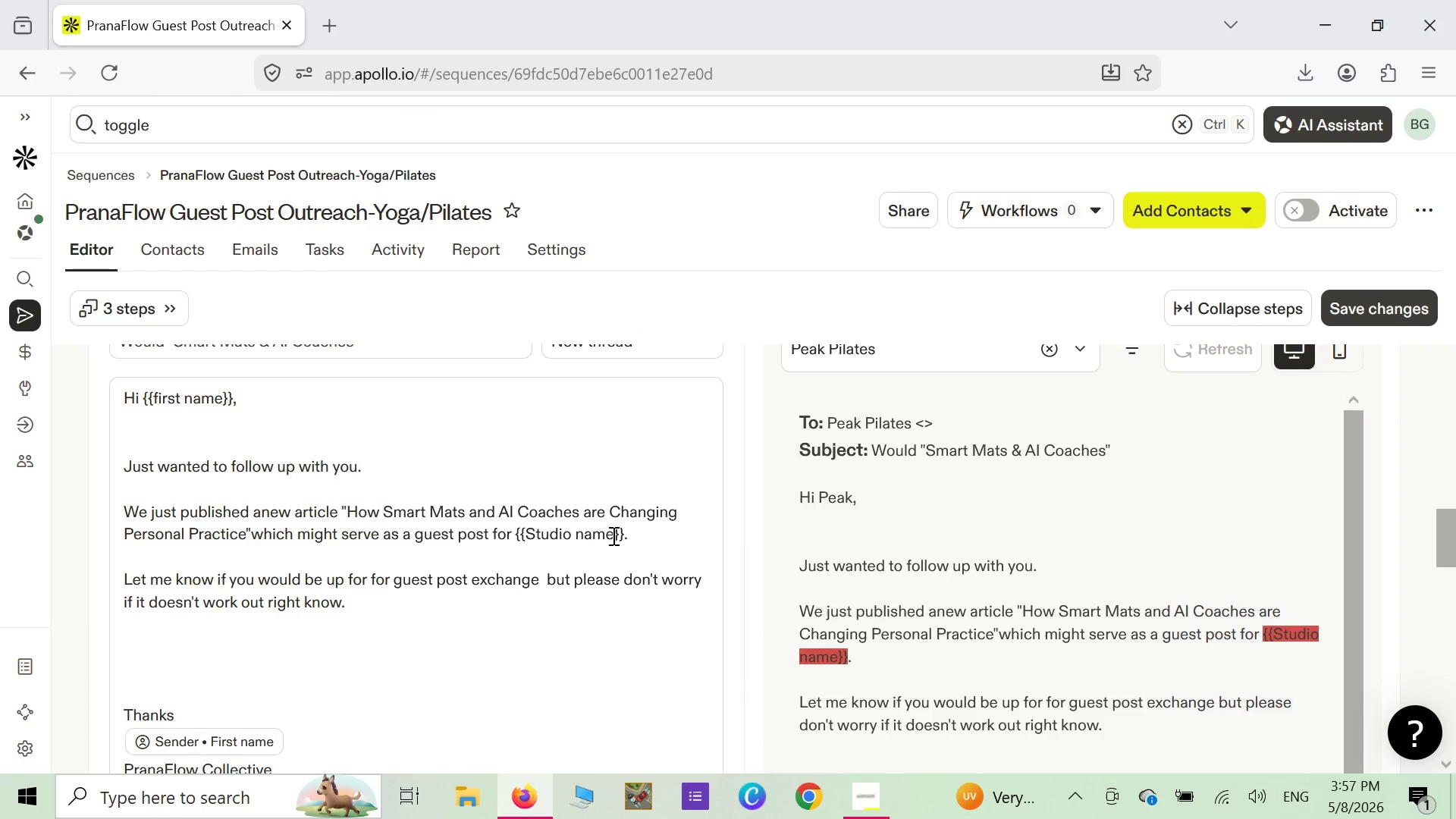 
left_click([631, 535])
 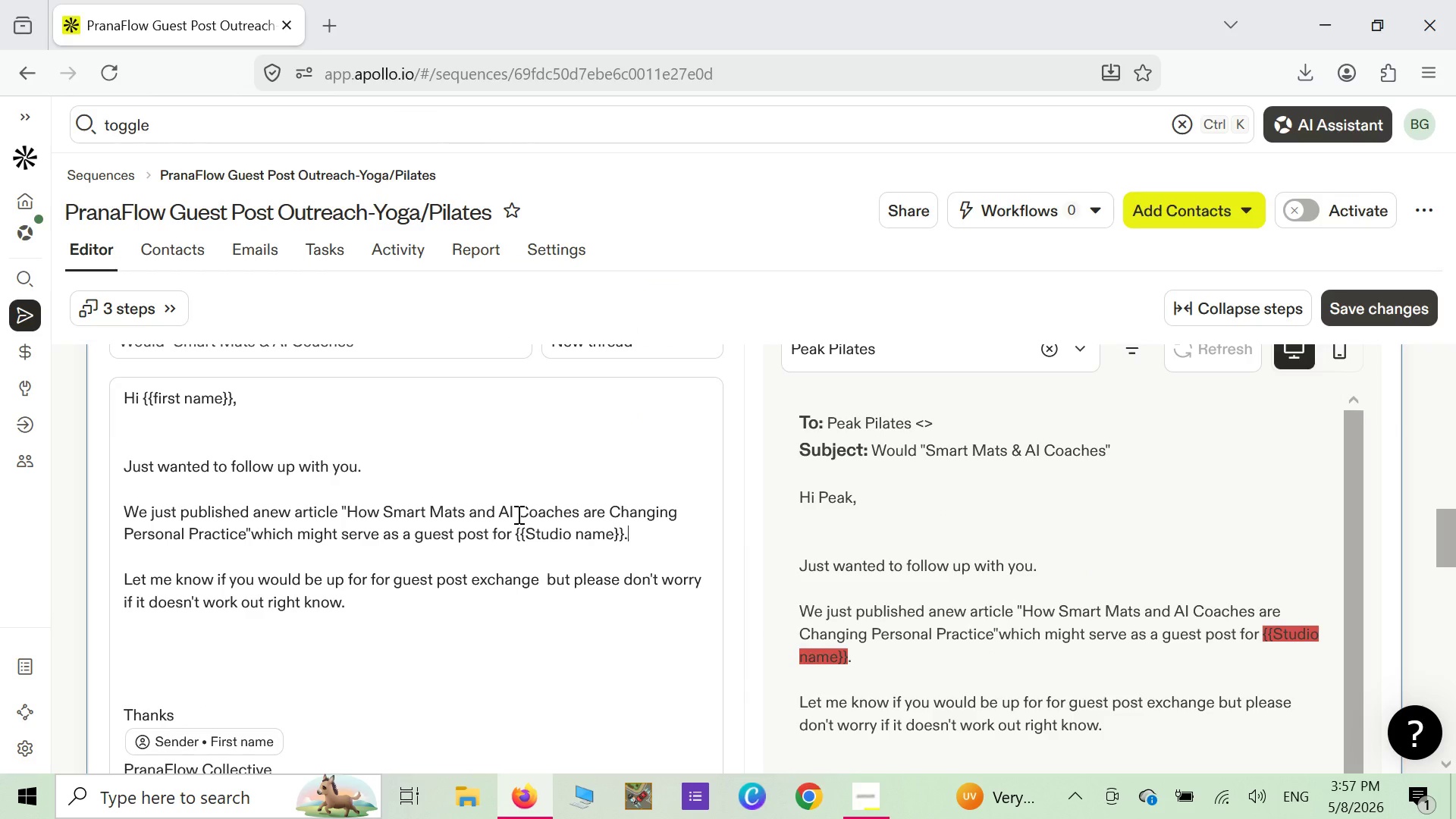 
key(Backspace)
 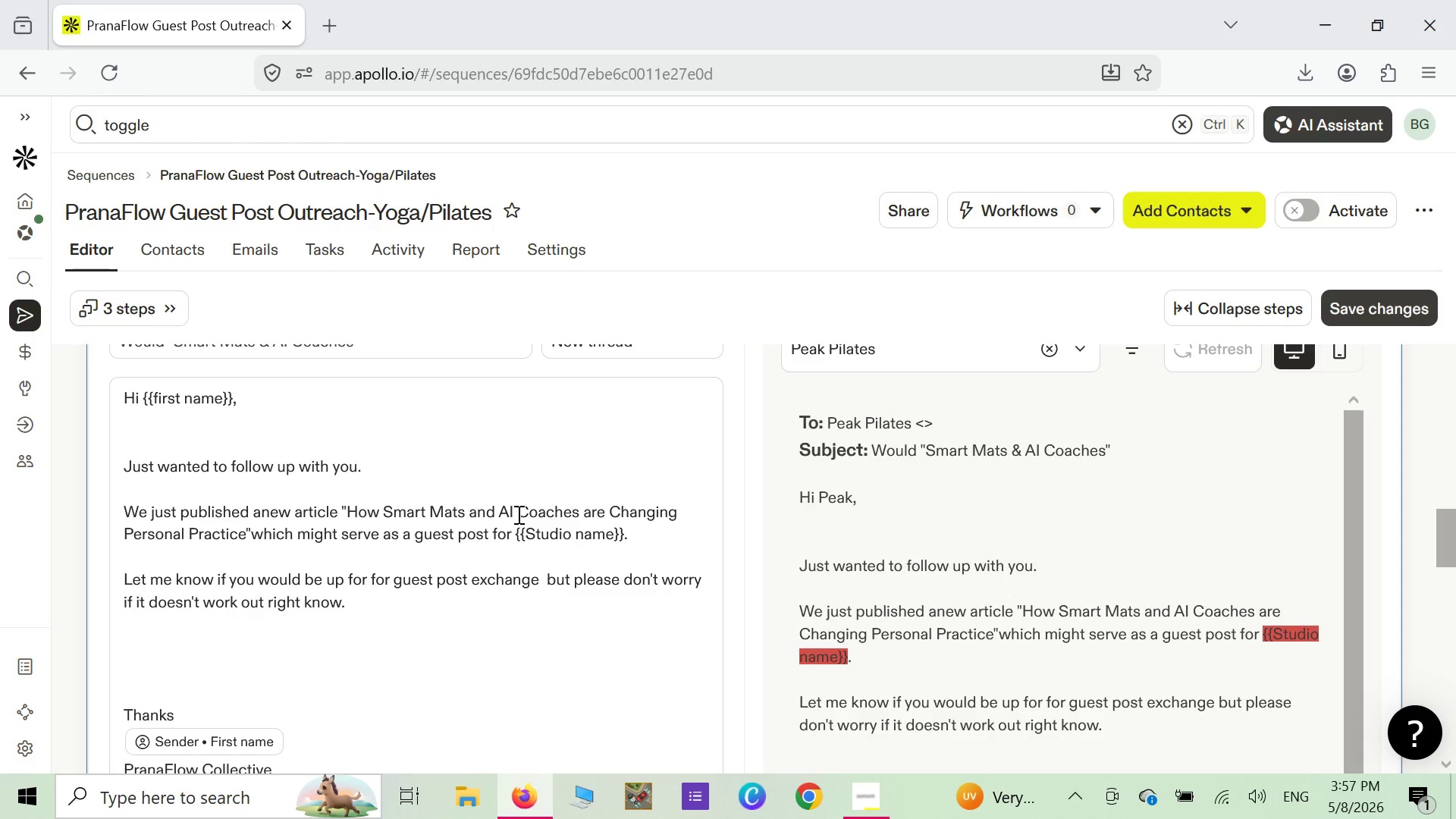 
key(Backspace)
 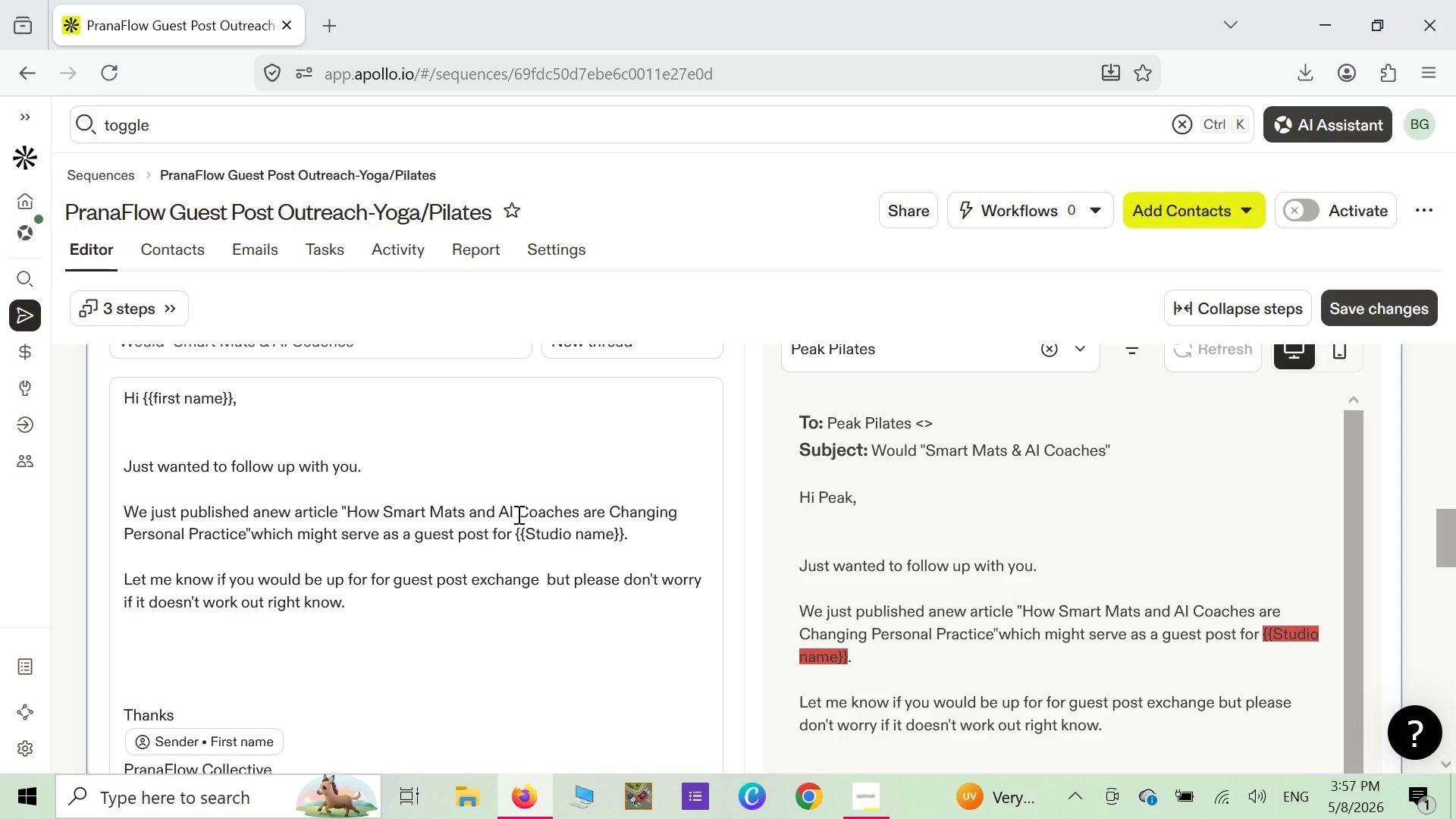 
key(Backspace)
 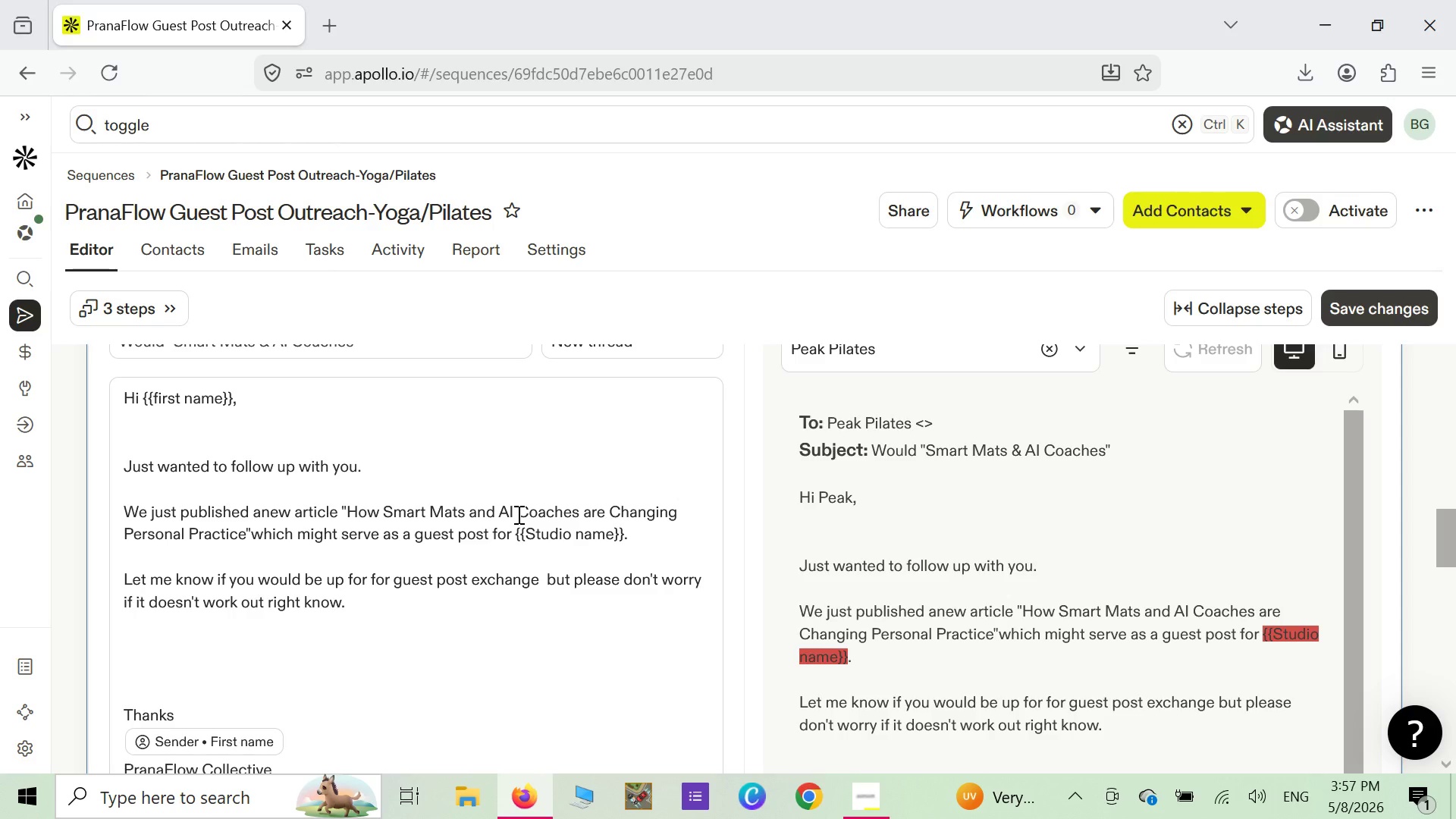 
key(Backspace)
 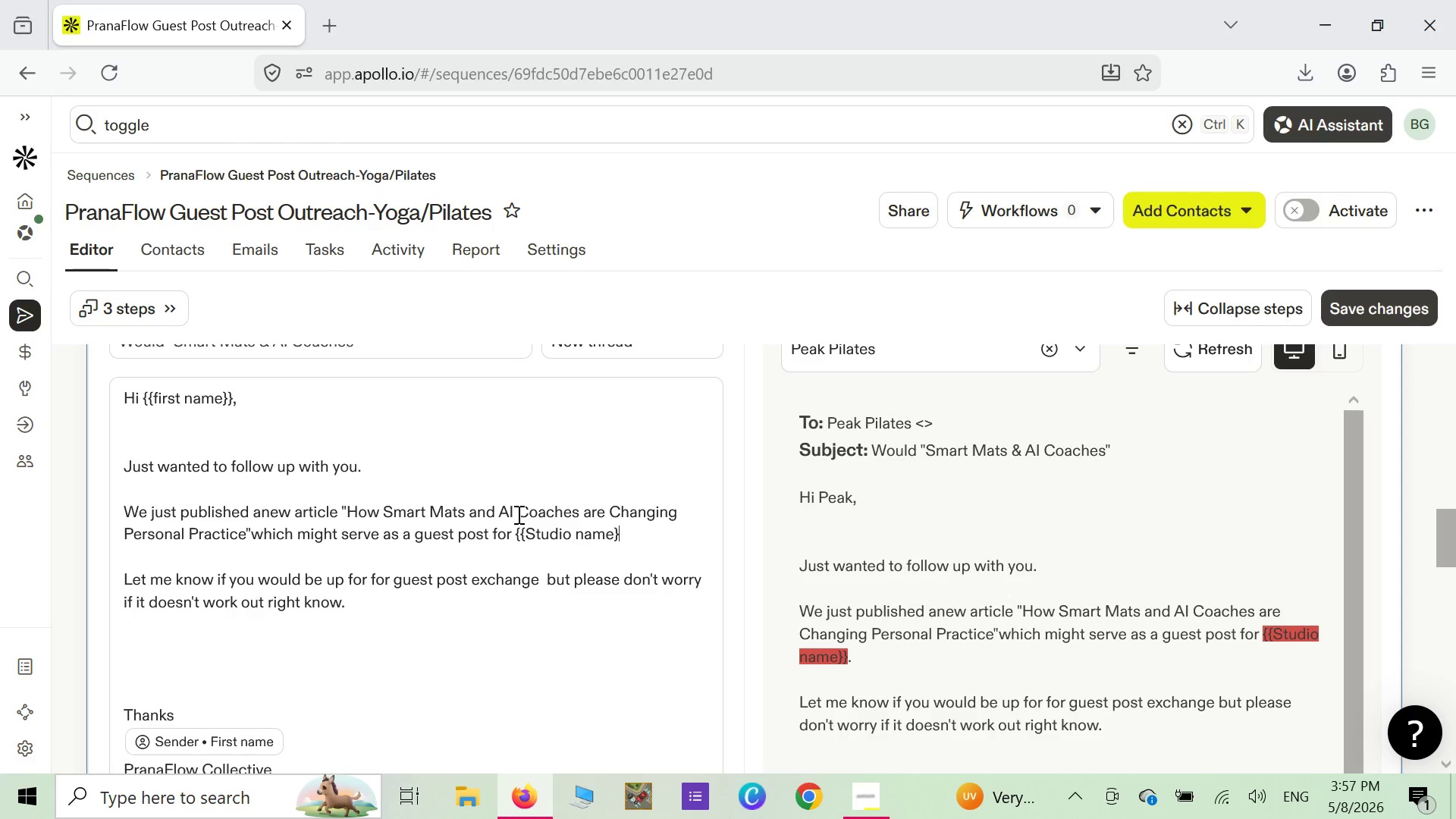 
key(Backspace)
 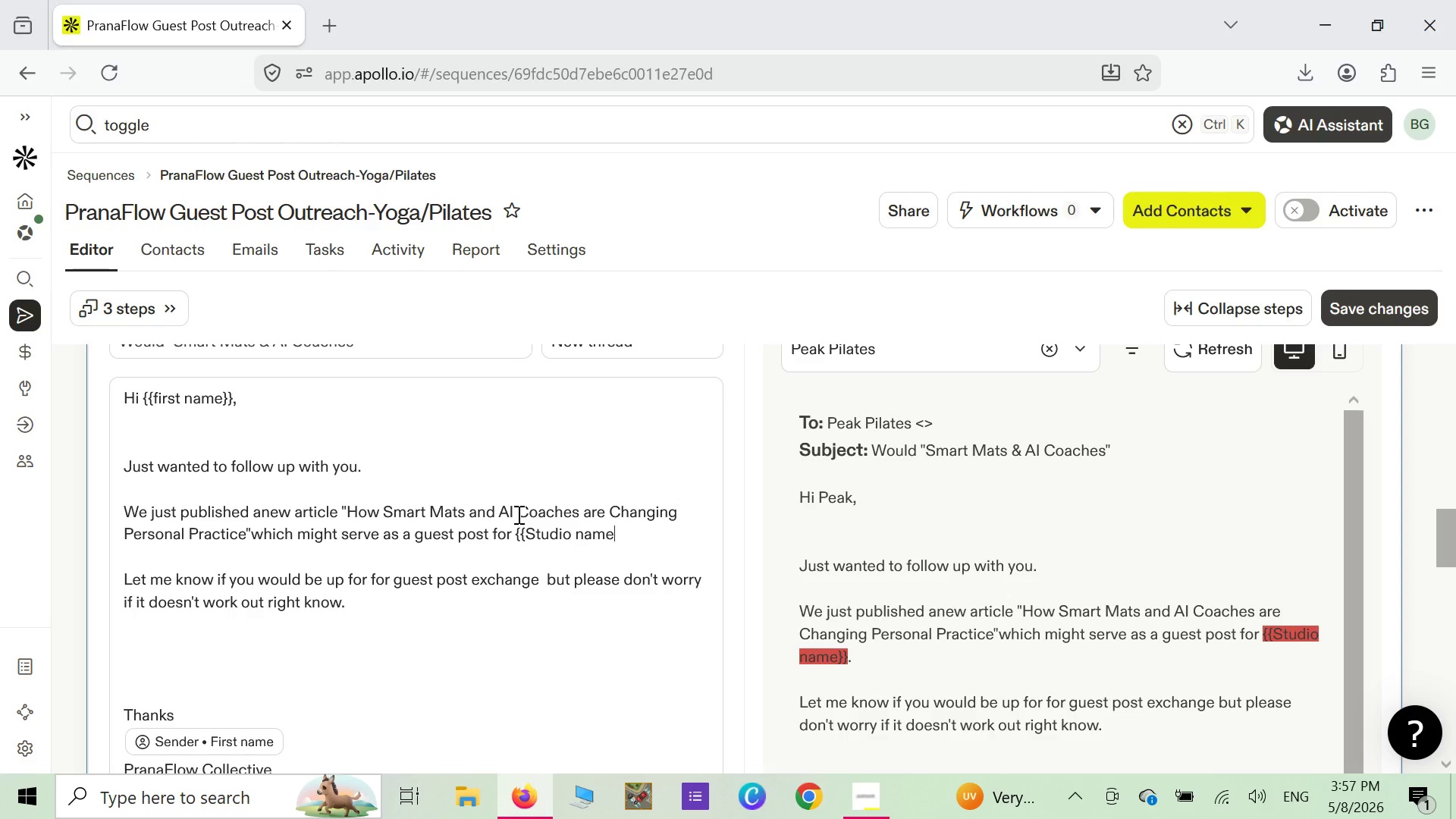 
key(Backspace)
 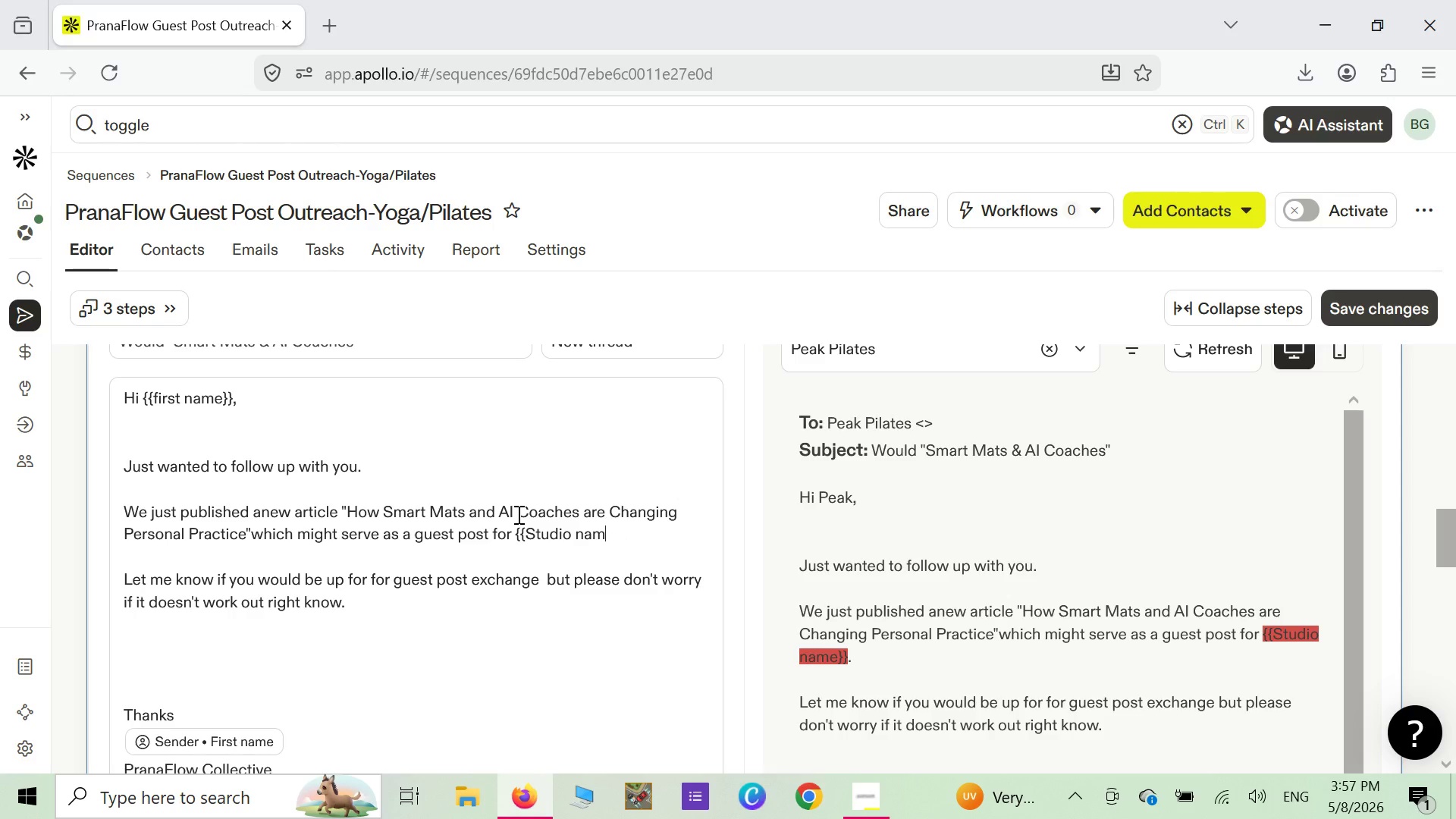 
key(Backspace)
 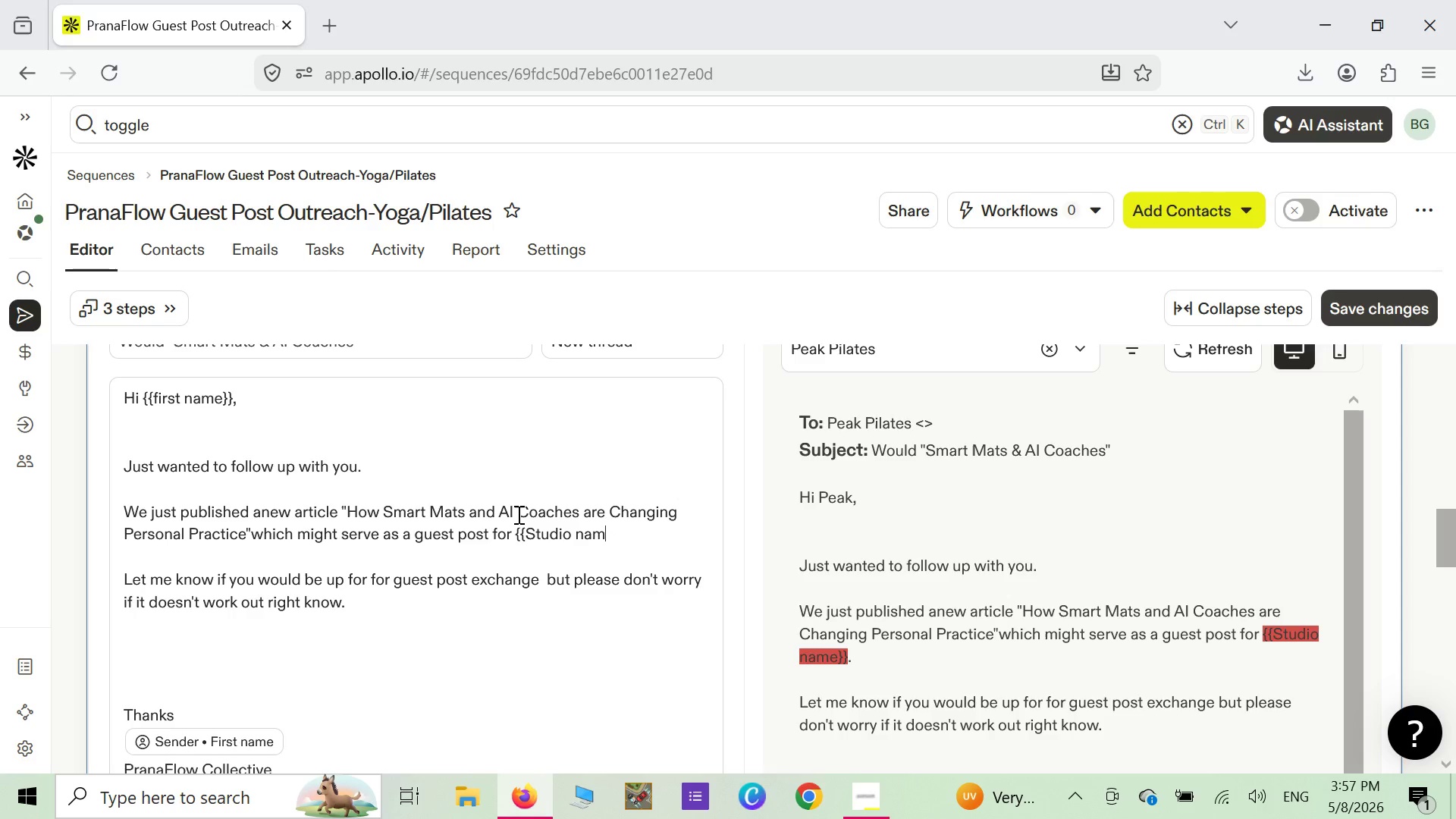 
key(Backspace)
 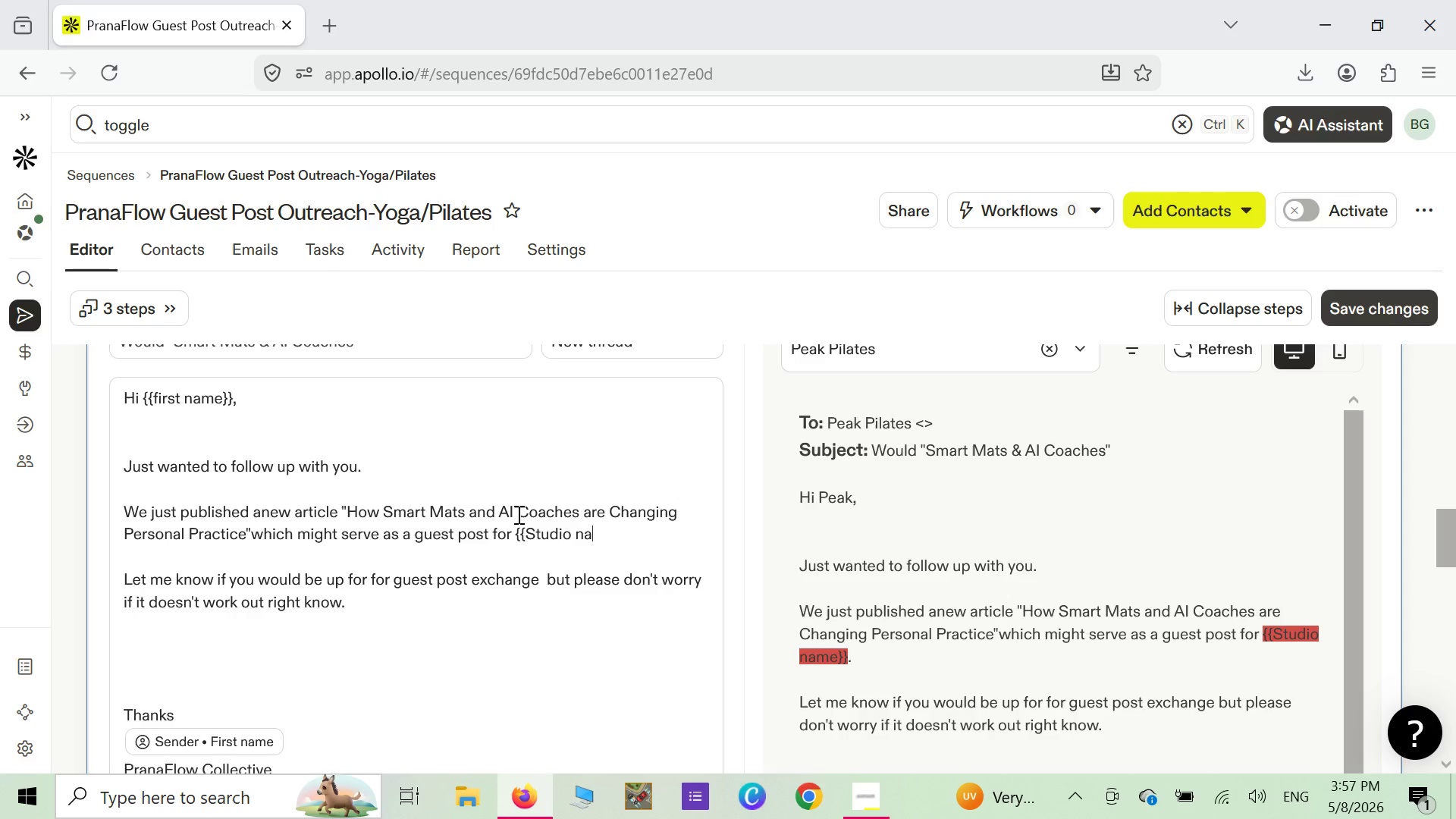 
key(Backspace)
 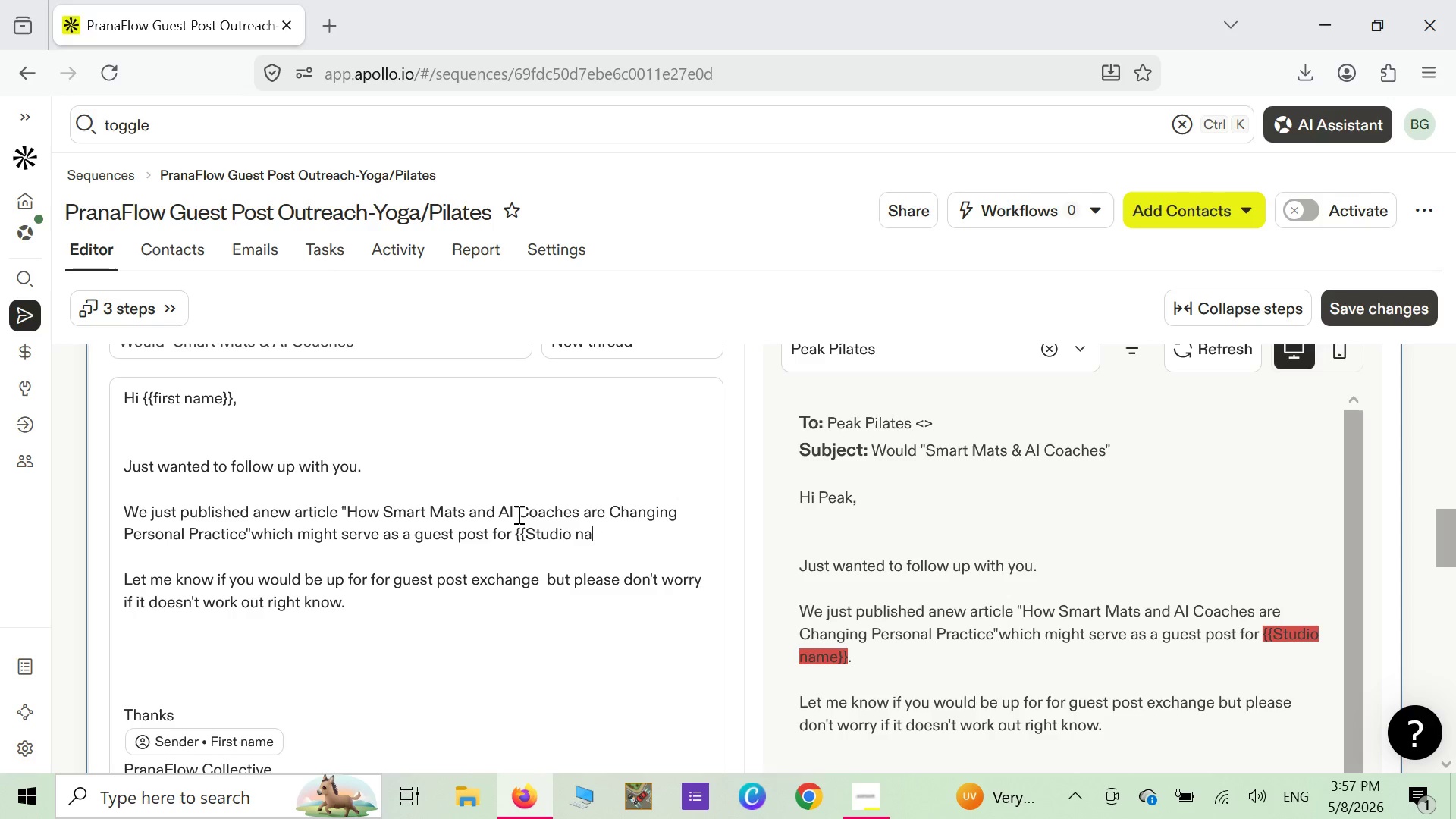 
key(Backspace)
 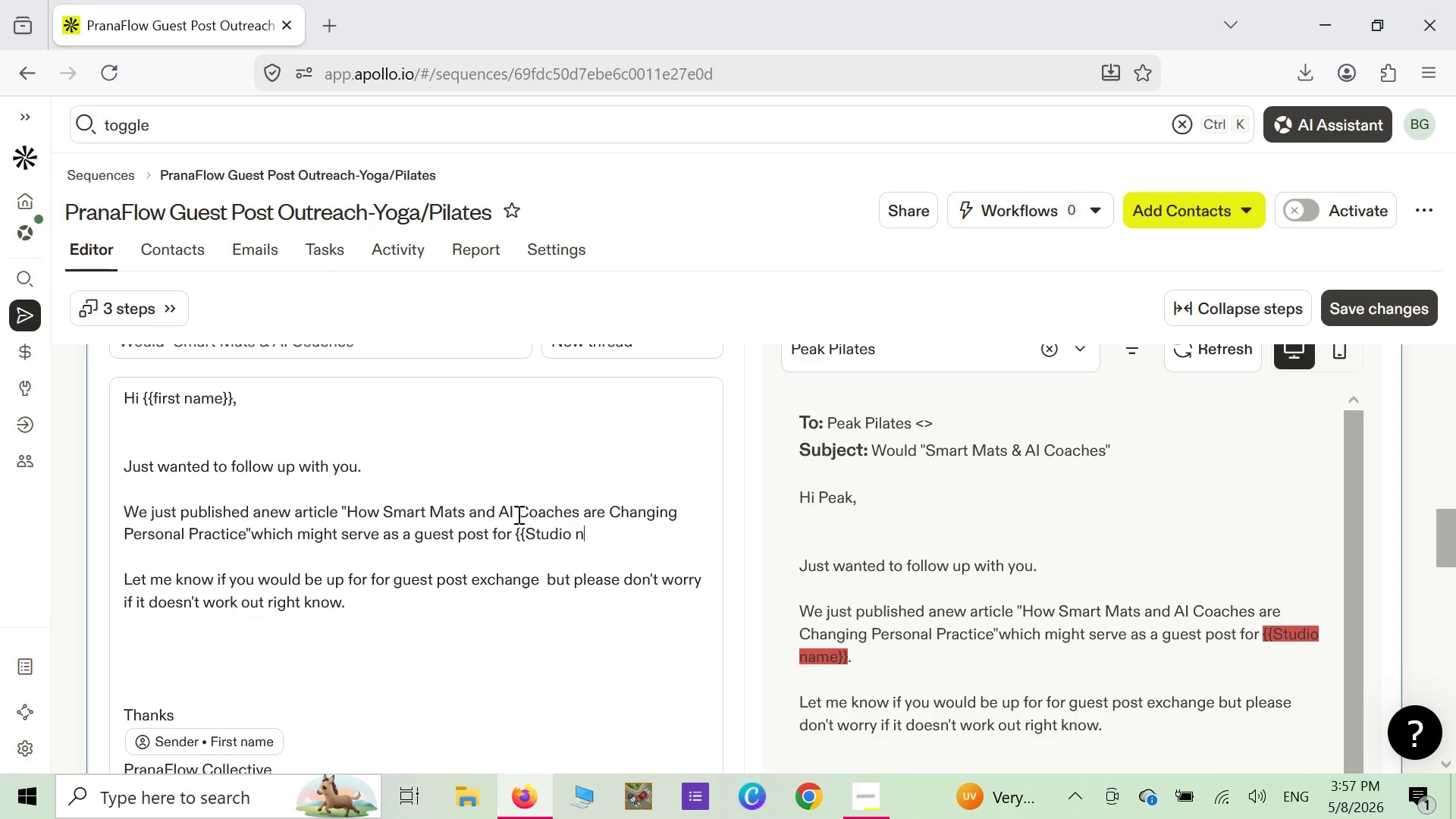 
key(Backspace)
 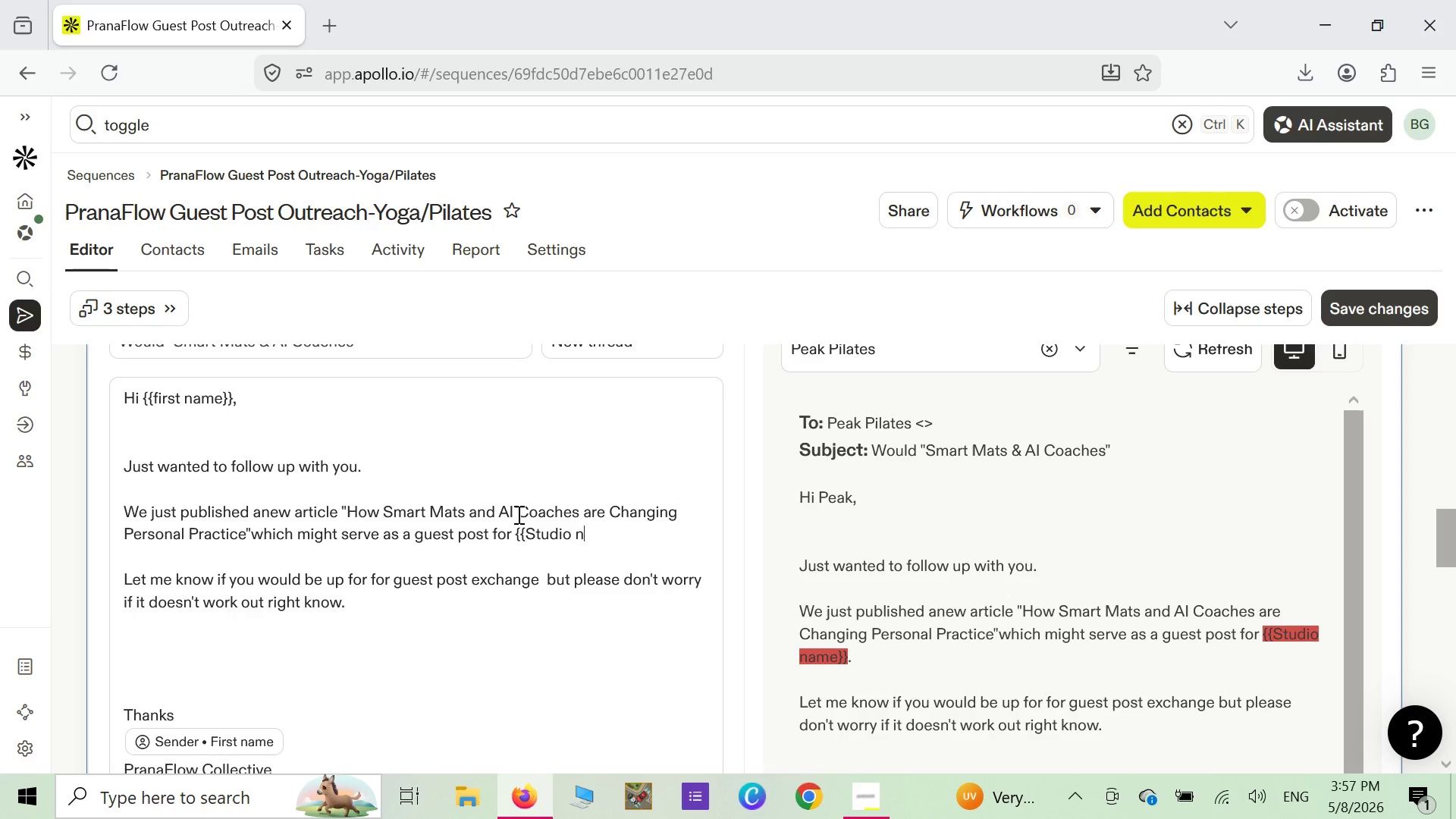 
key(Backspace)
 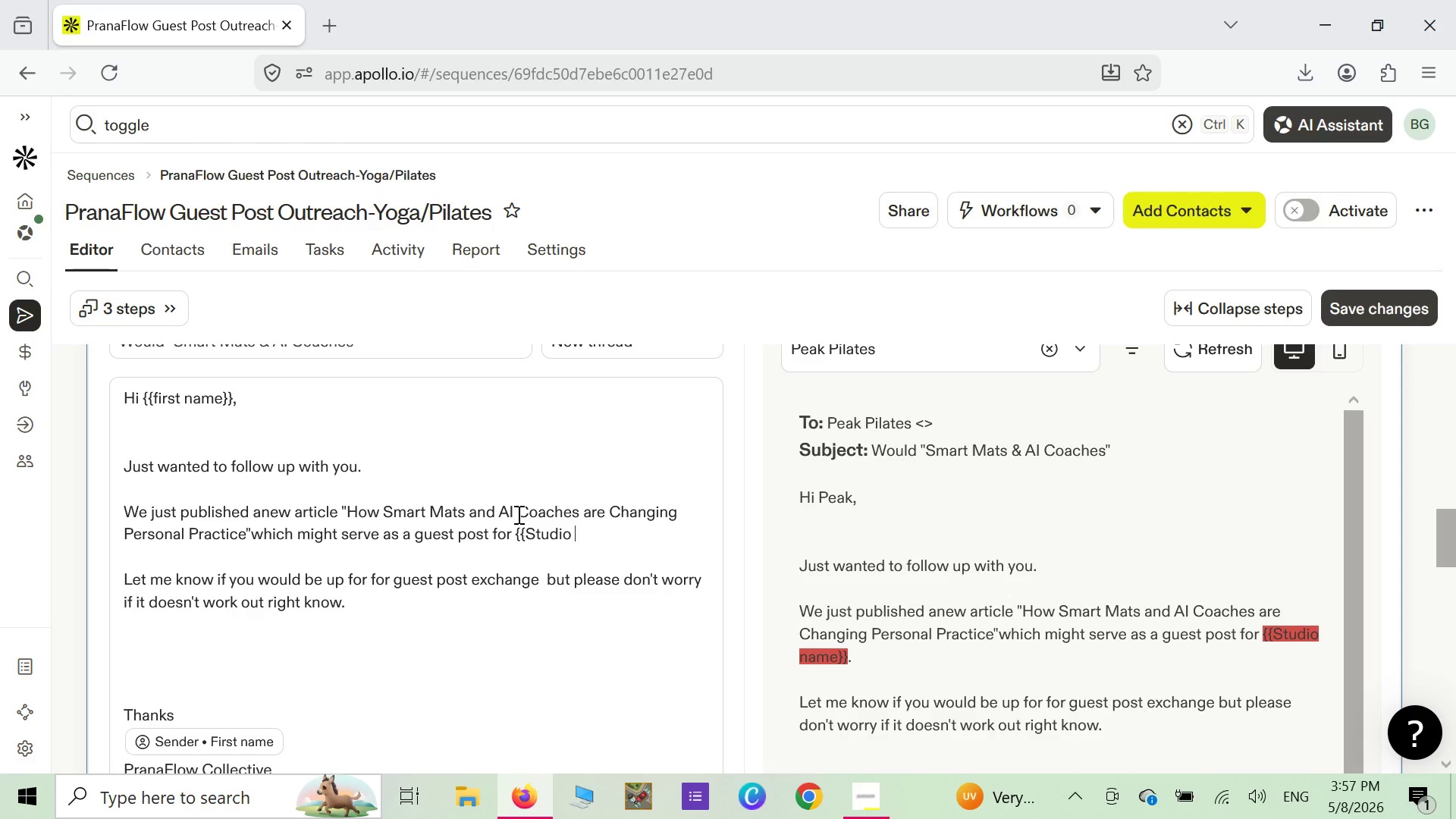 
key(Backspace)
 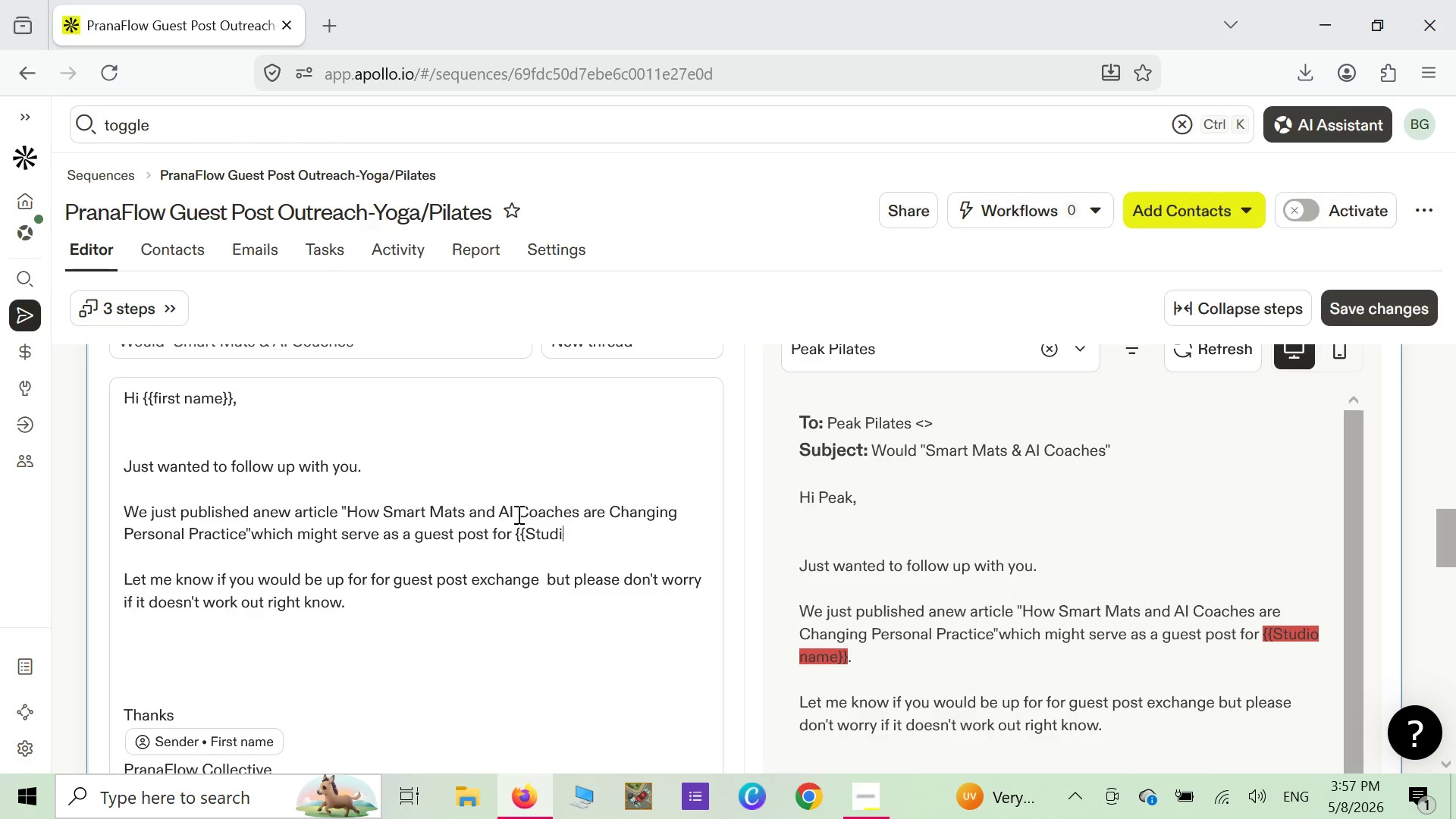 
key(Backspace)
 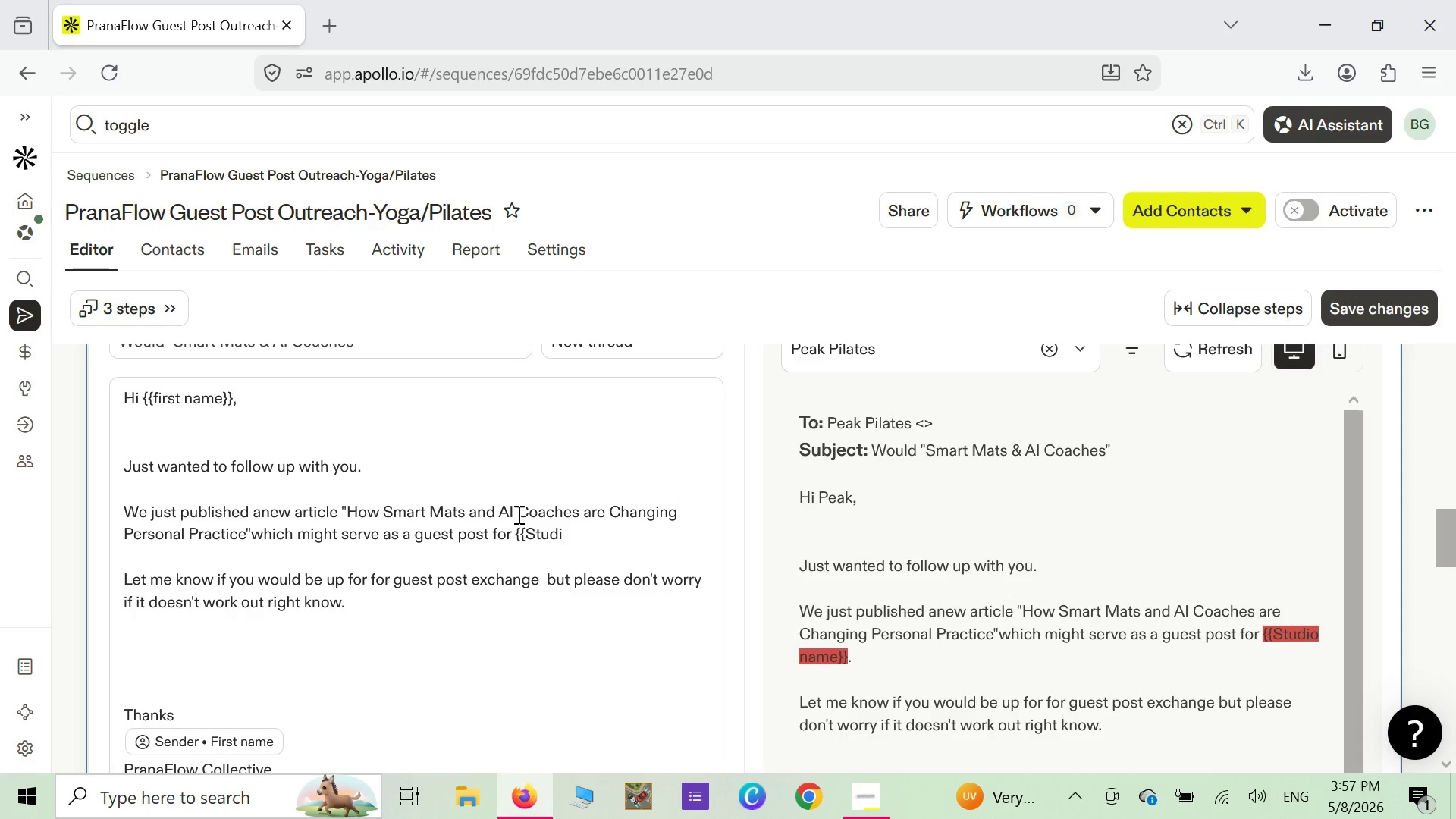 
key(Backspace)
 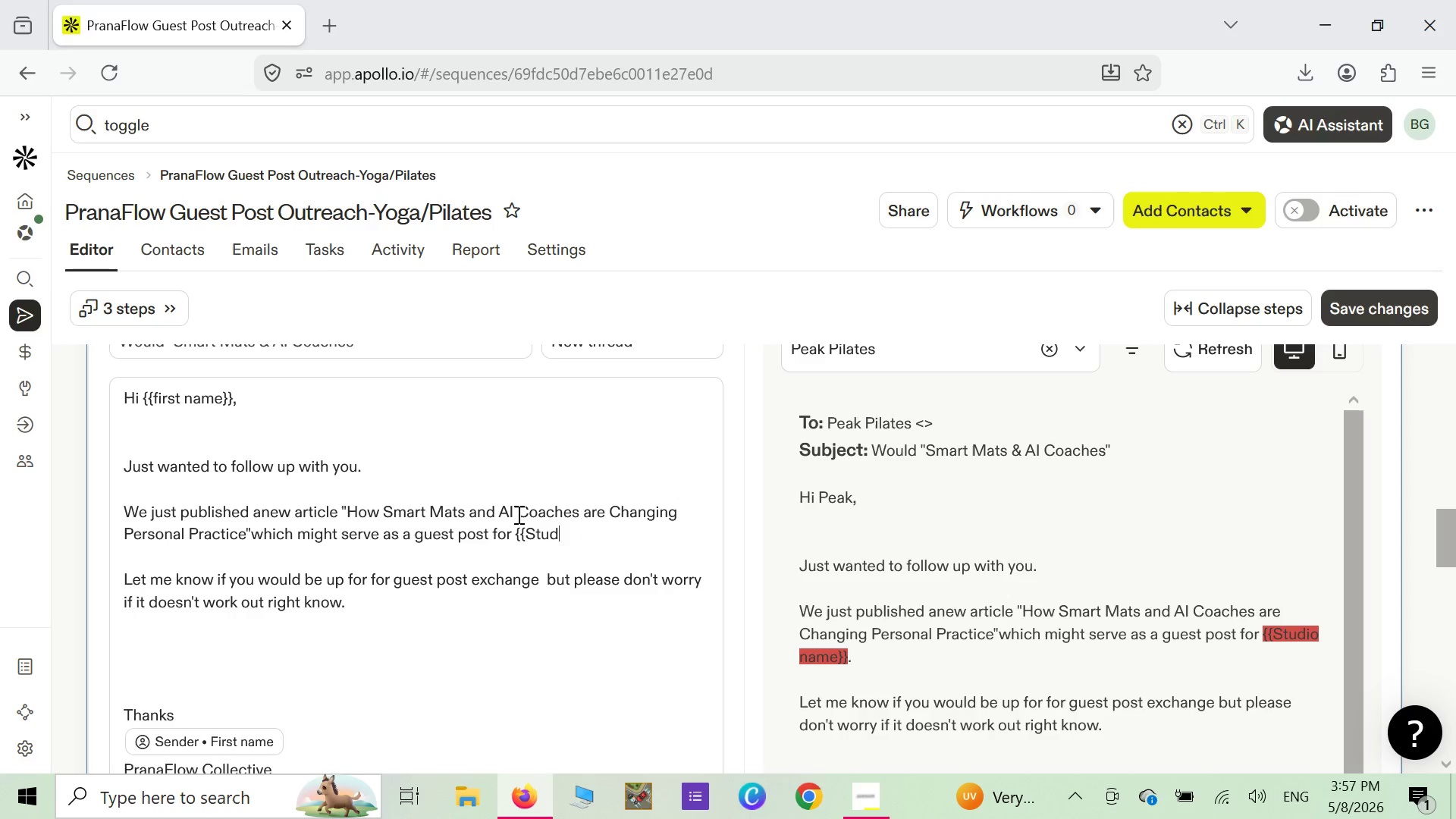 
key(Backspace)
 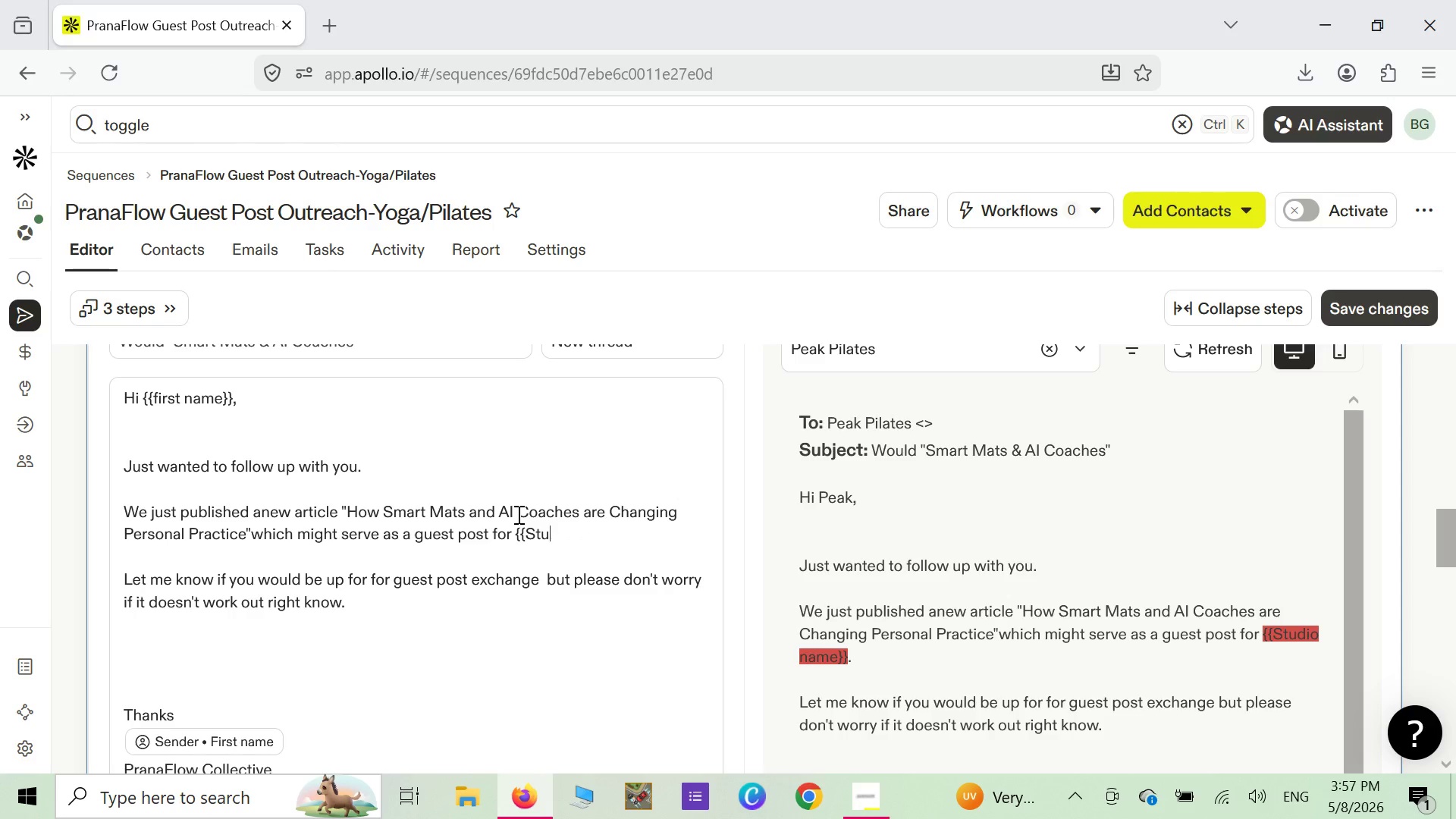 
key(Backspace)
 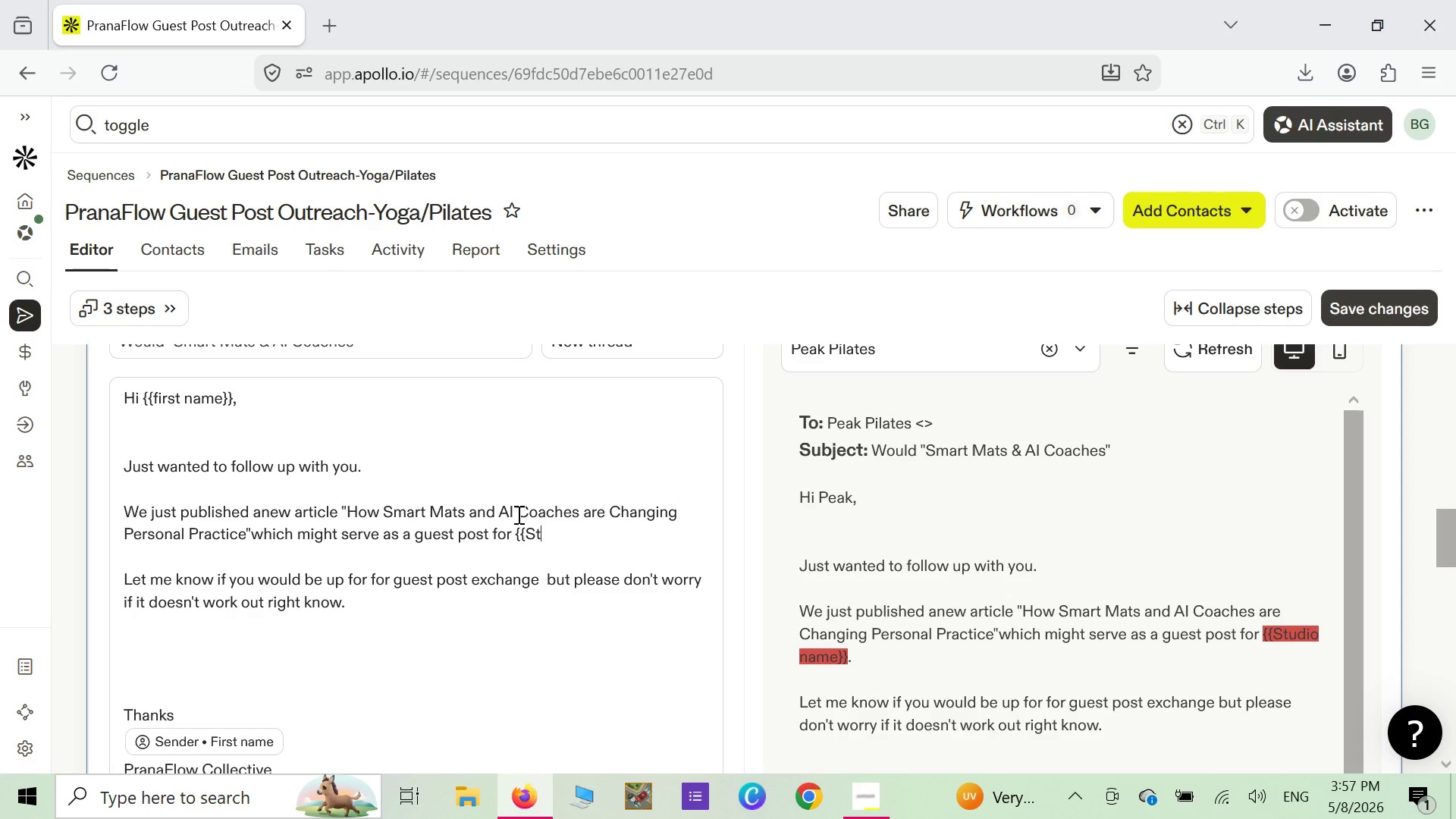 
key(Backspace)
 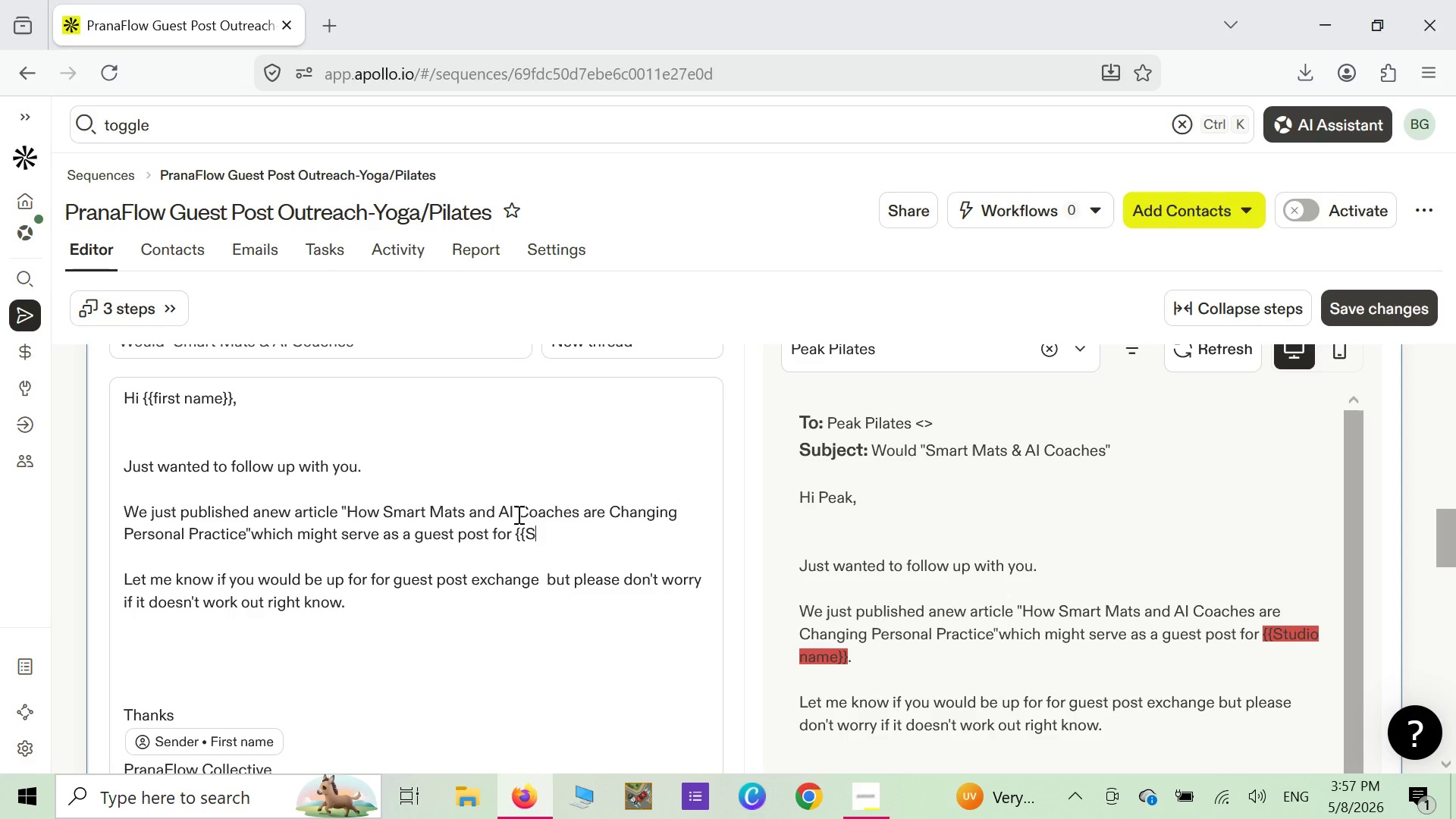 
key(Backspace)
 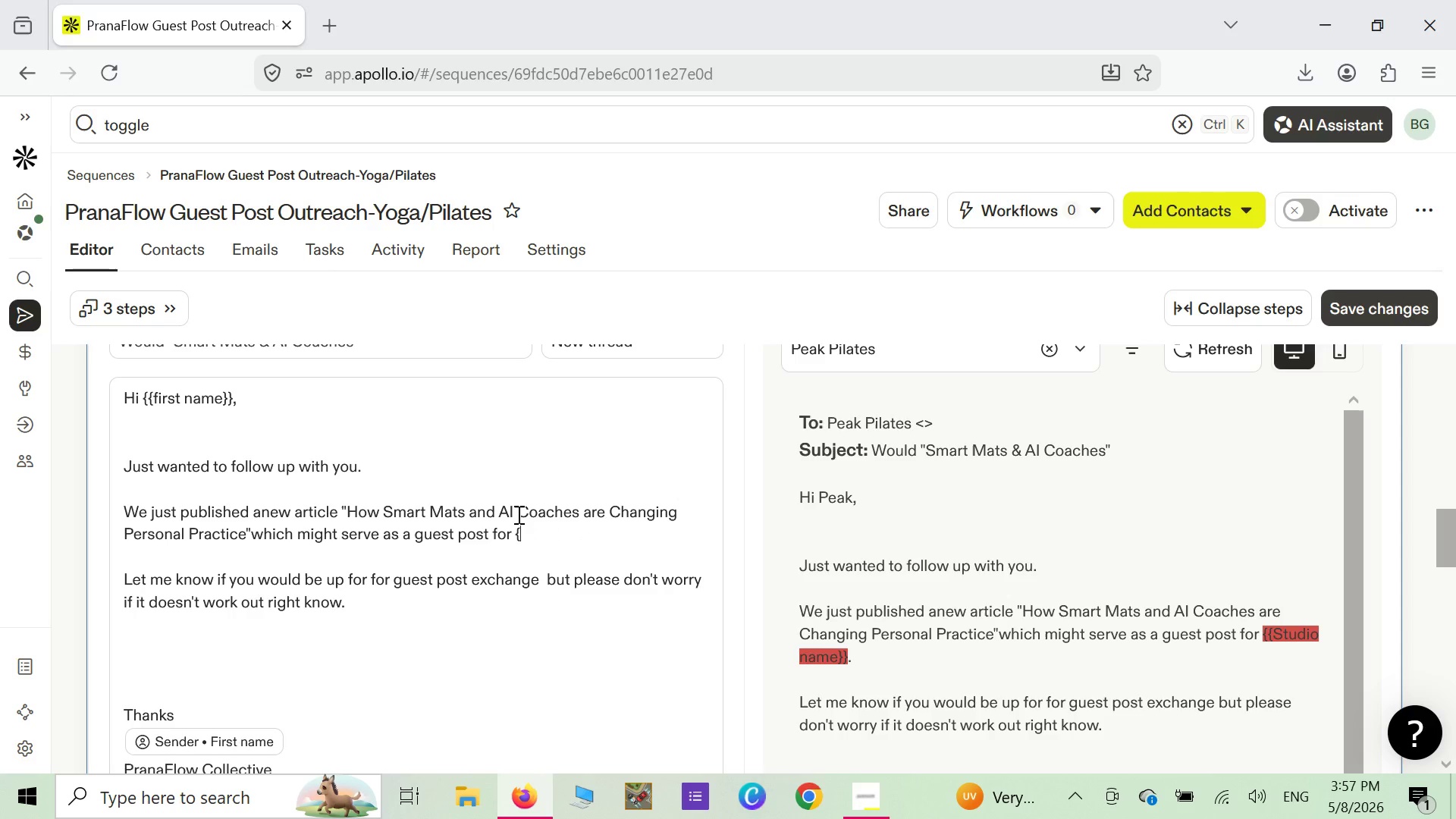 
key(Backspace)
 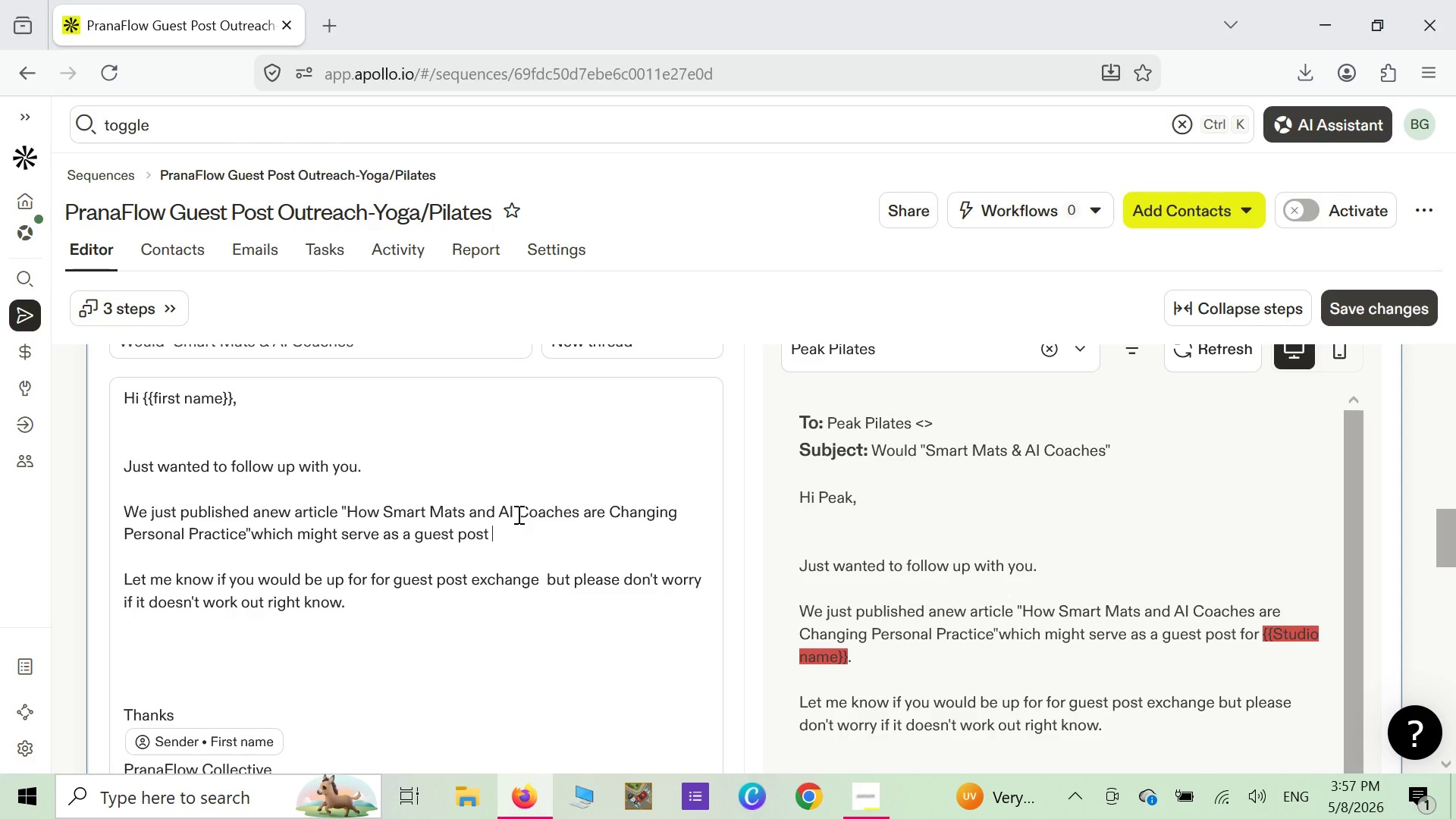 
type(for )
 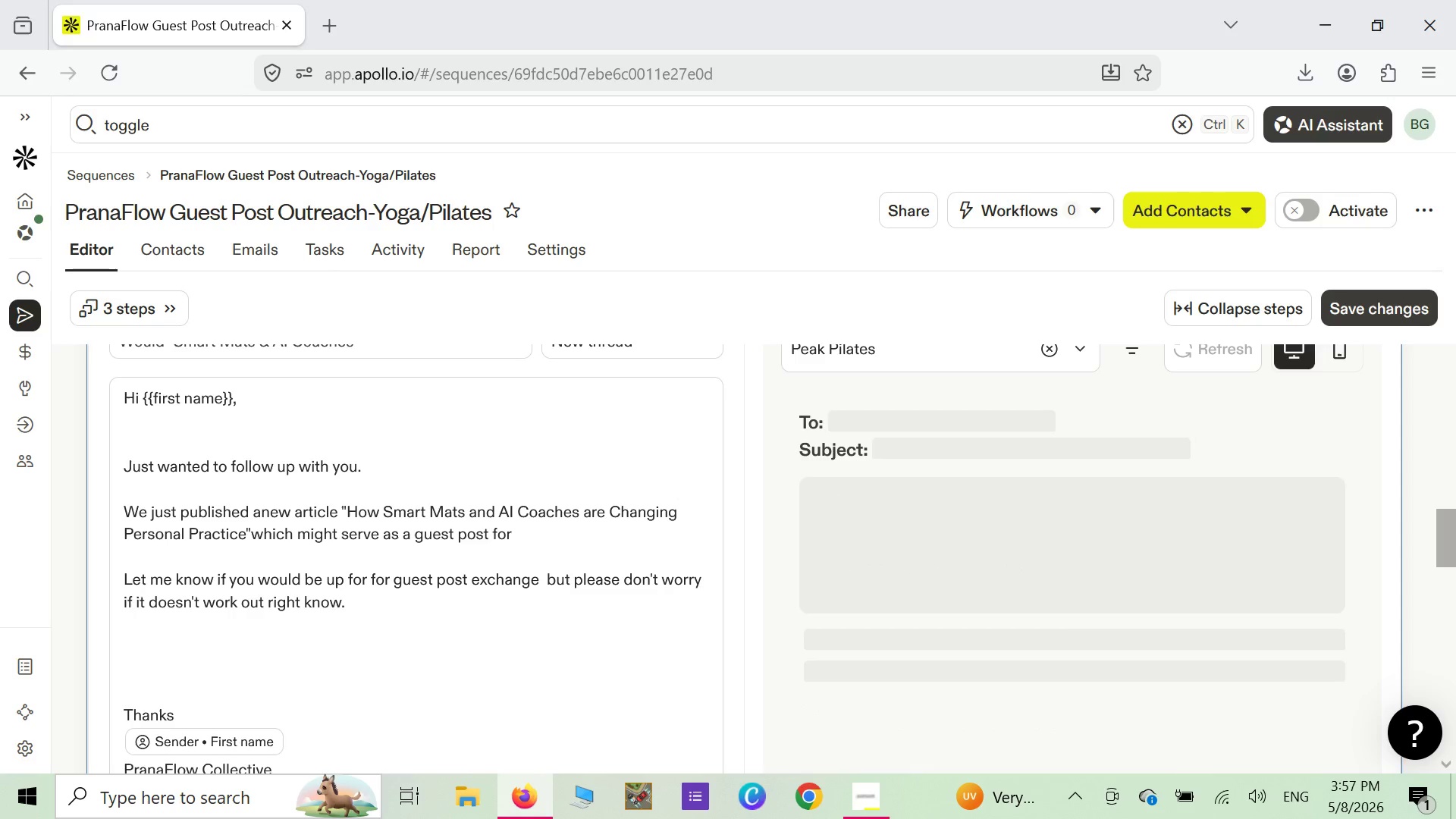 
key(Shift+ShiftLeft)
 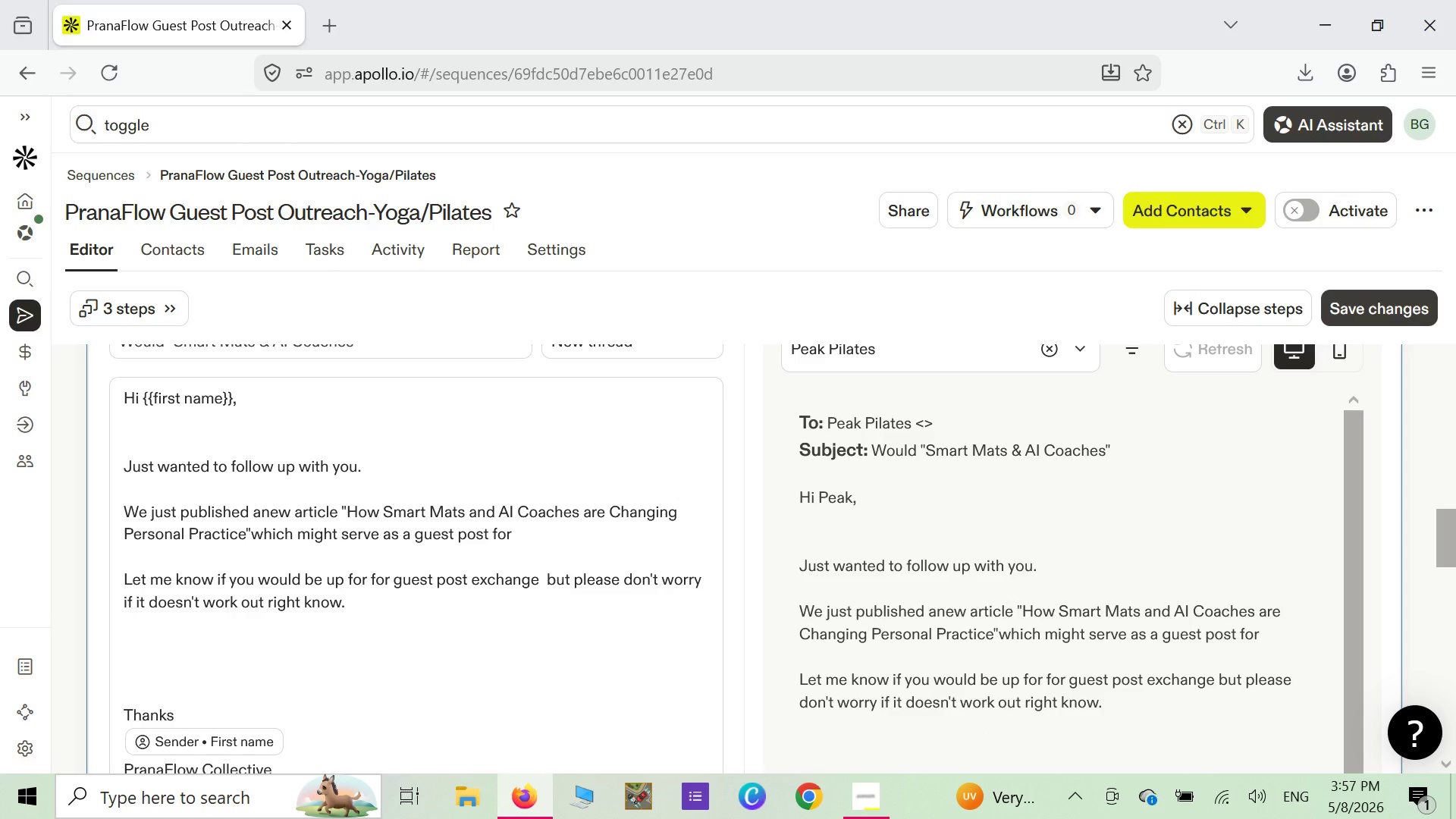 
key(Shift+BracketLeft)
 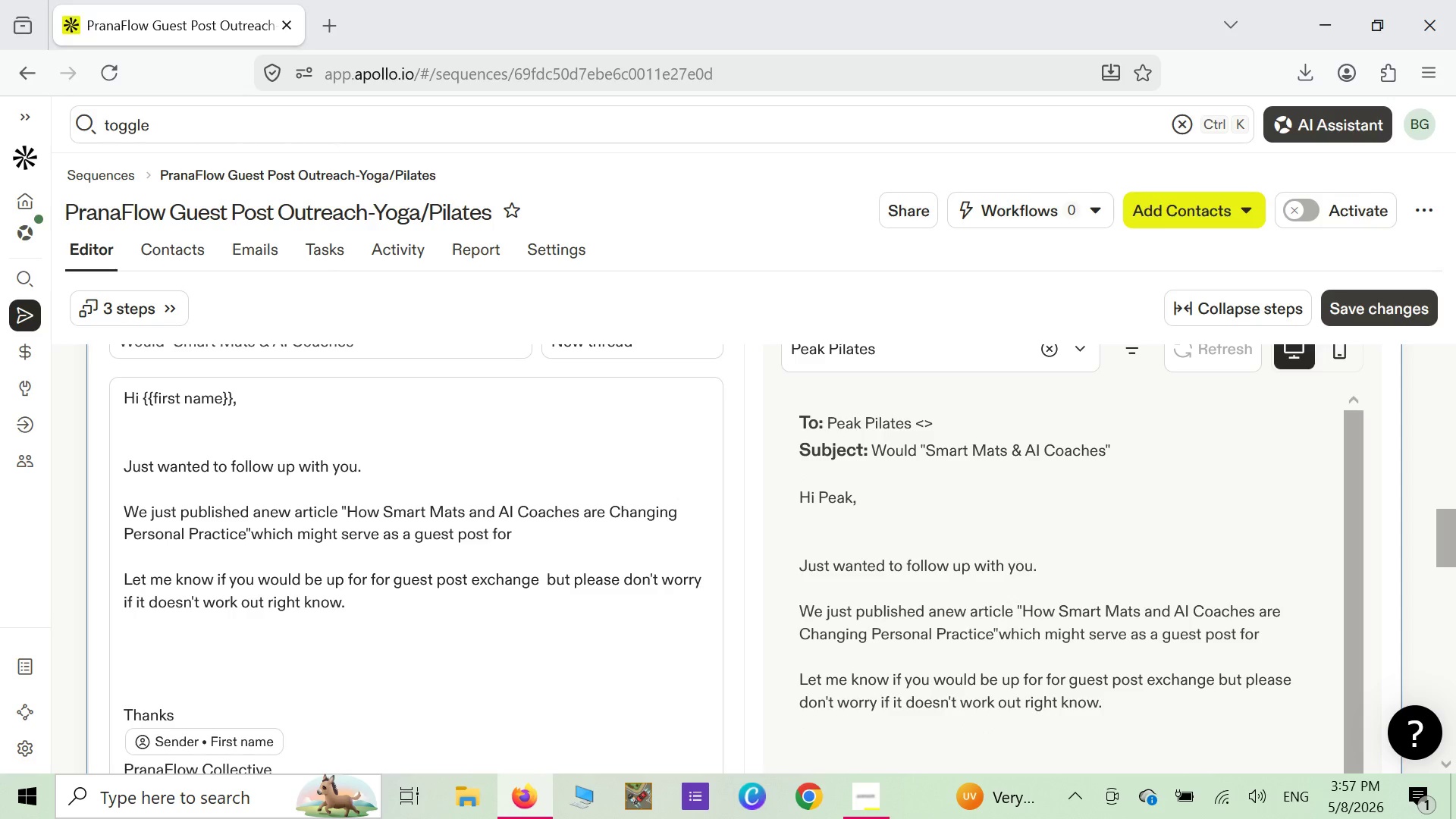 
key(Shift+ShiftLeft)
 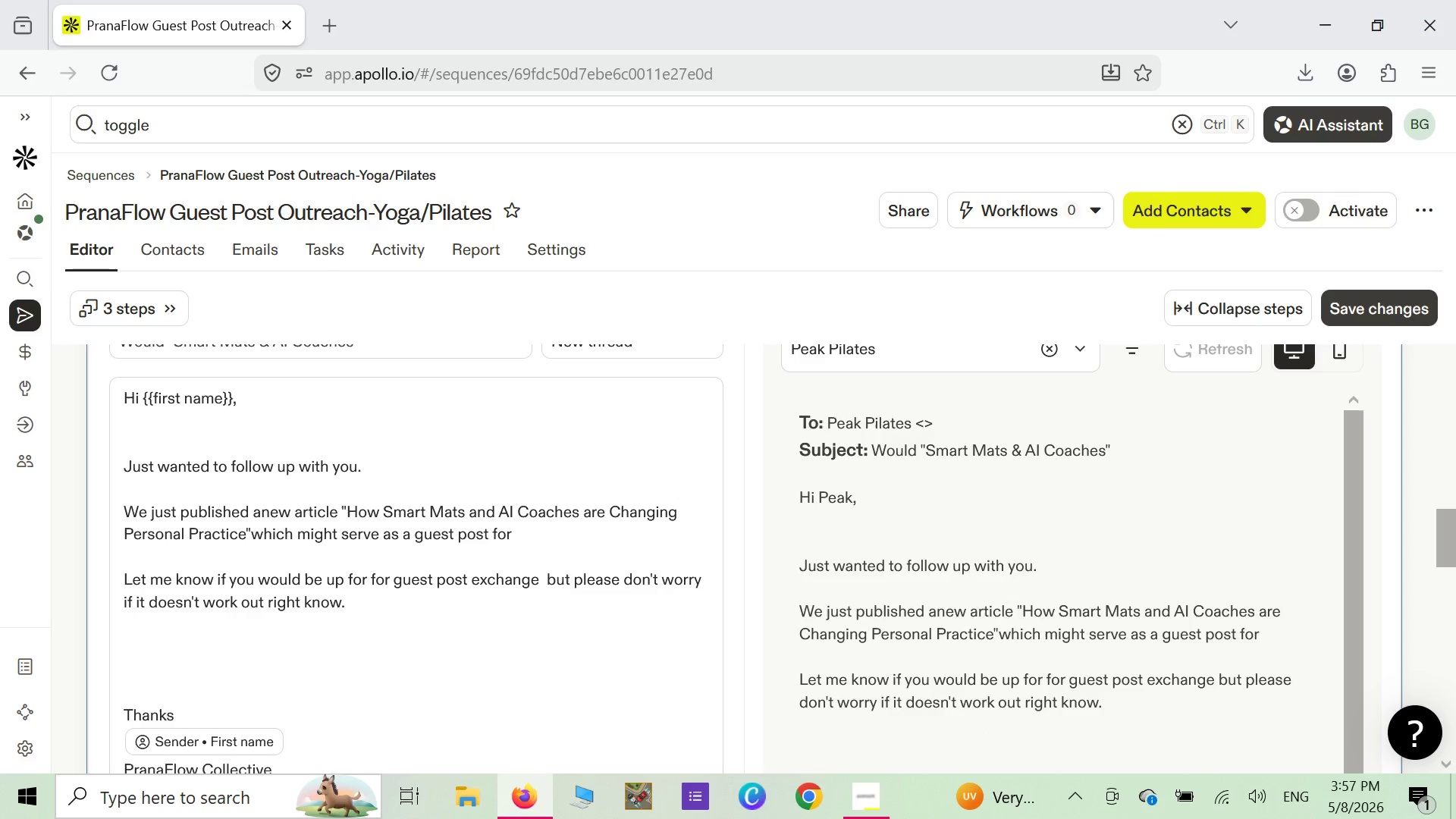 
key(Shift+BracketLeft)
 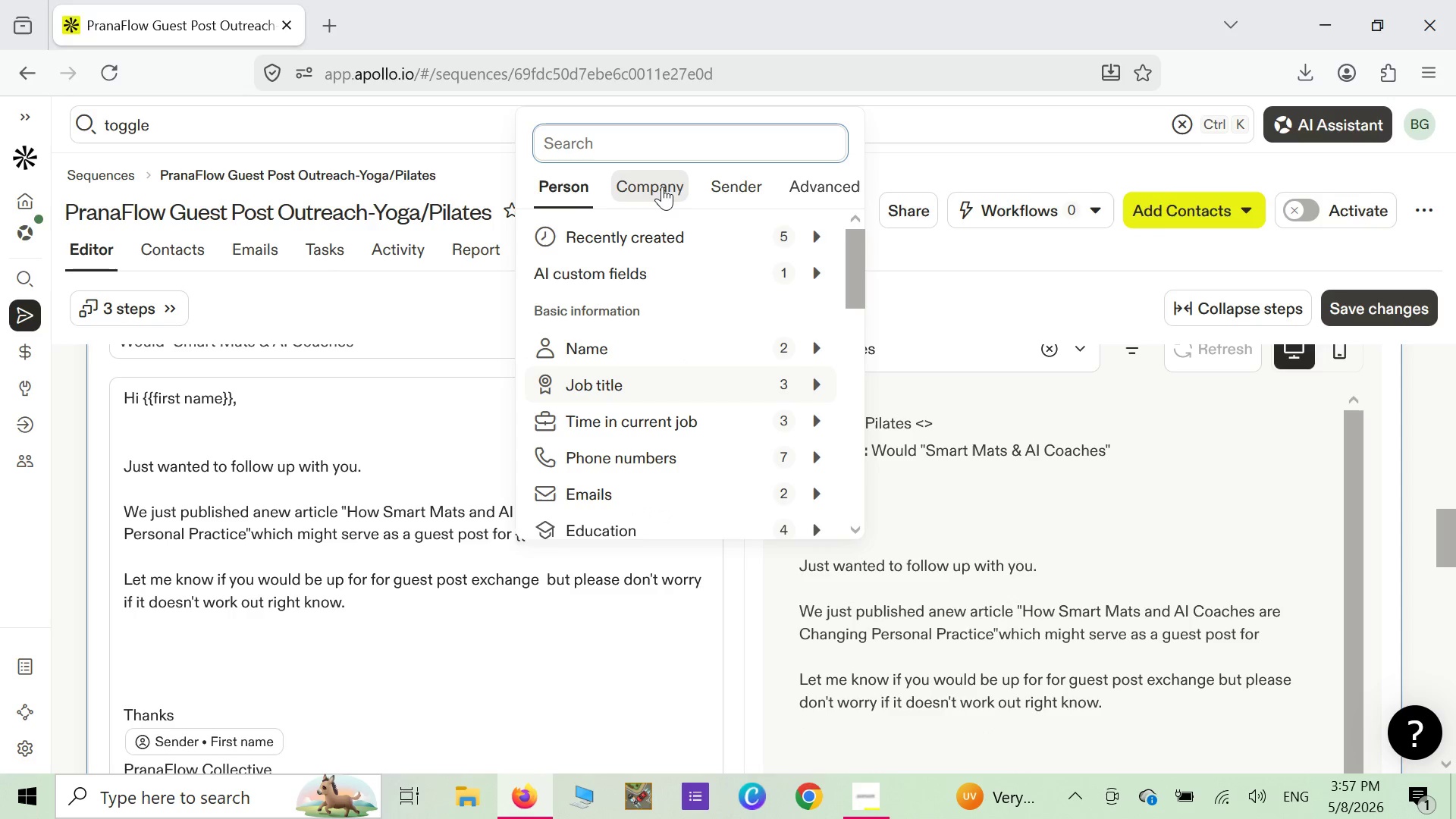 
wait(7.36)
 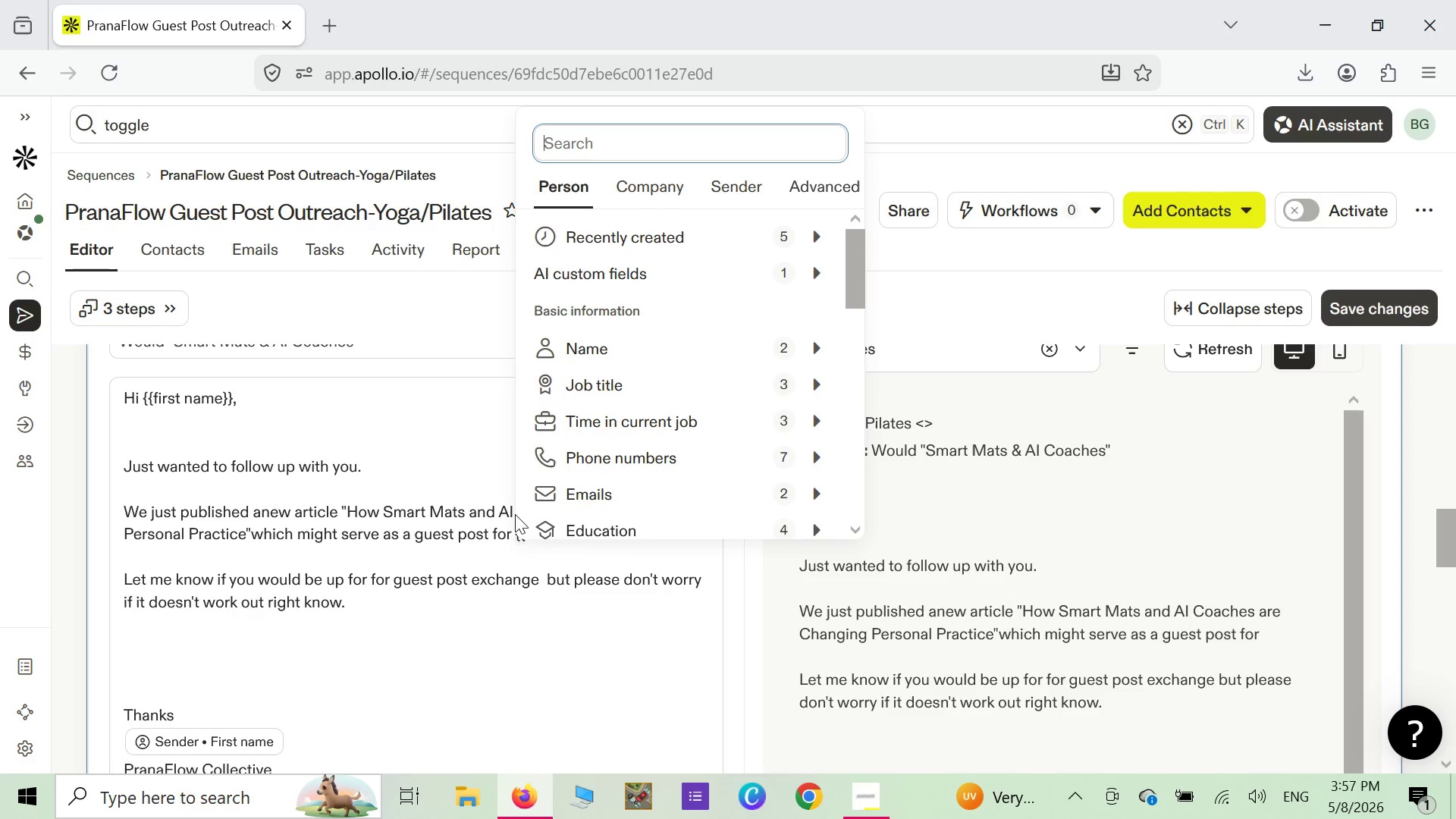 
left_click([662, 187])
 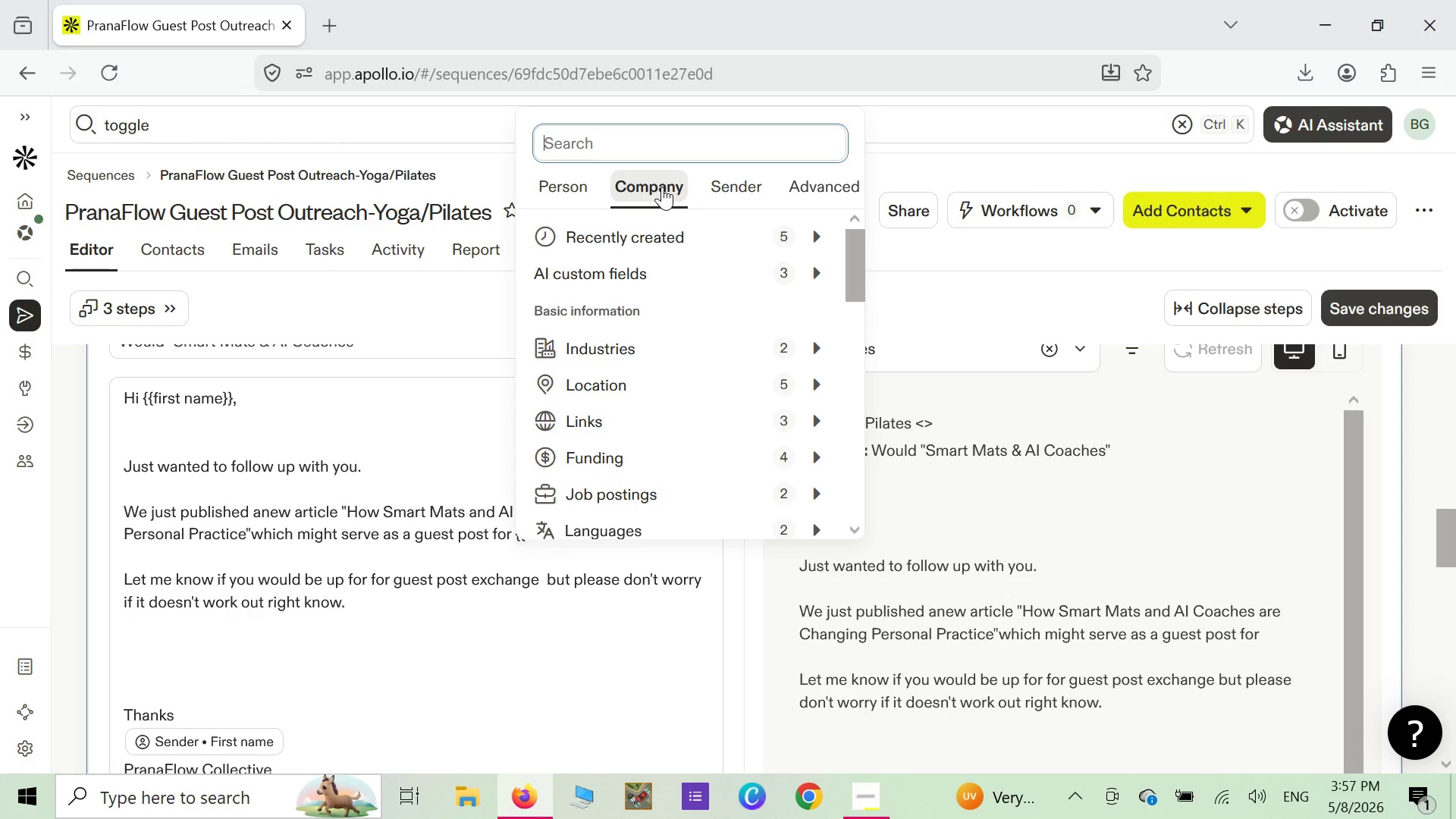 
wait(8.75)
 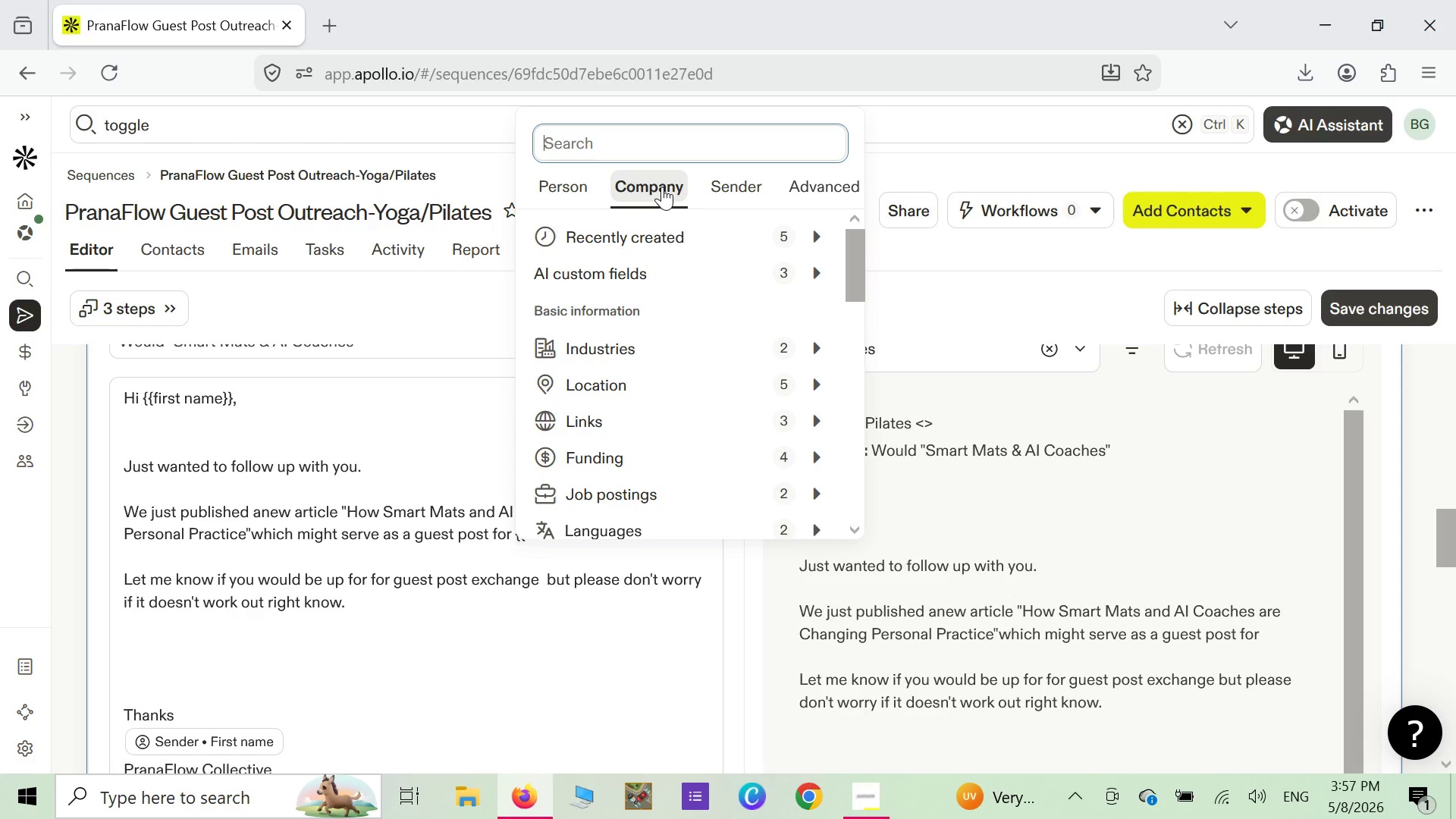 
left_click([551, 189])
 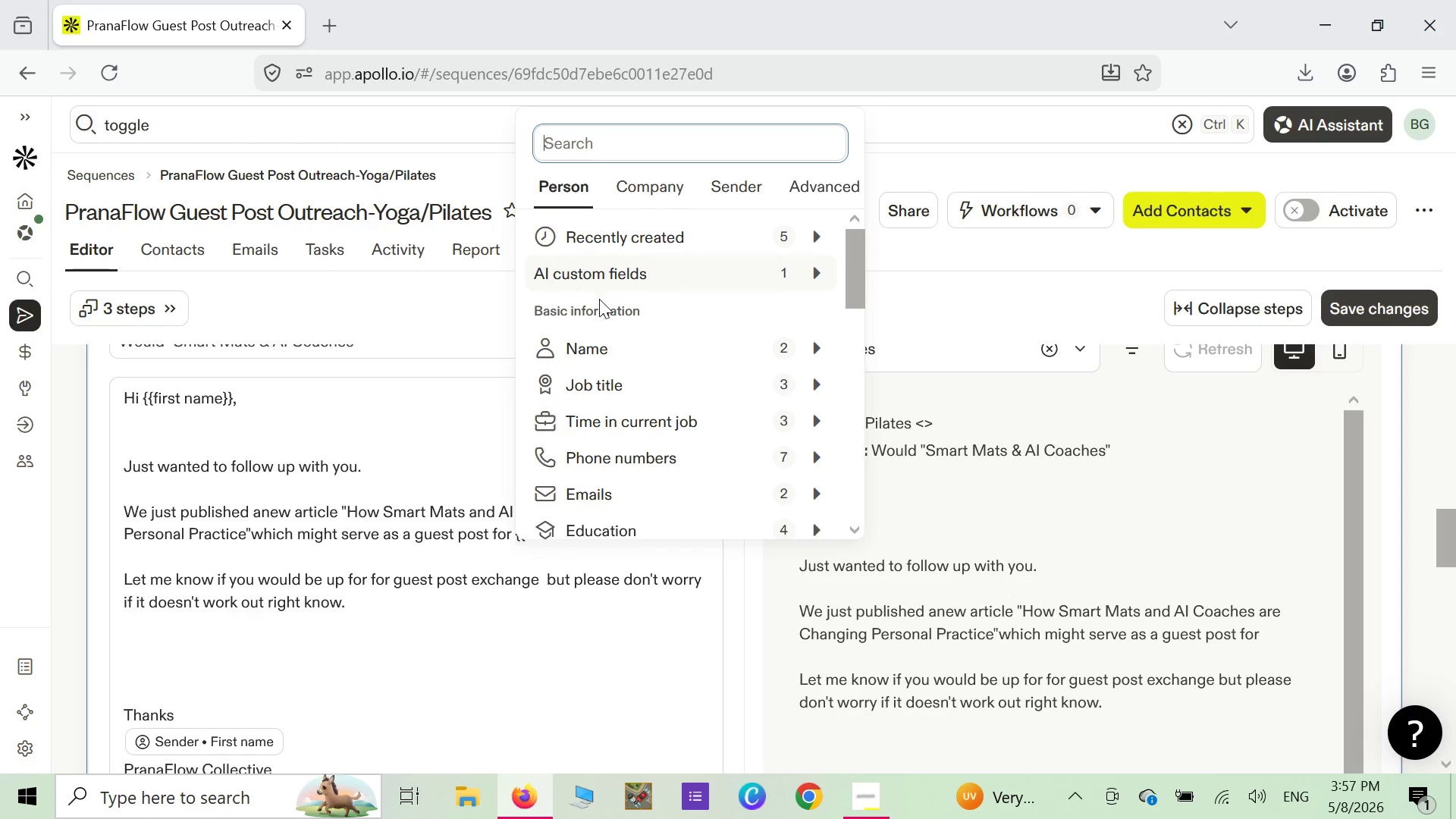 
scroll: coordinate [599, 304], scroll_direction: down, amount: 3.0
 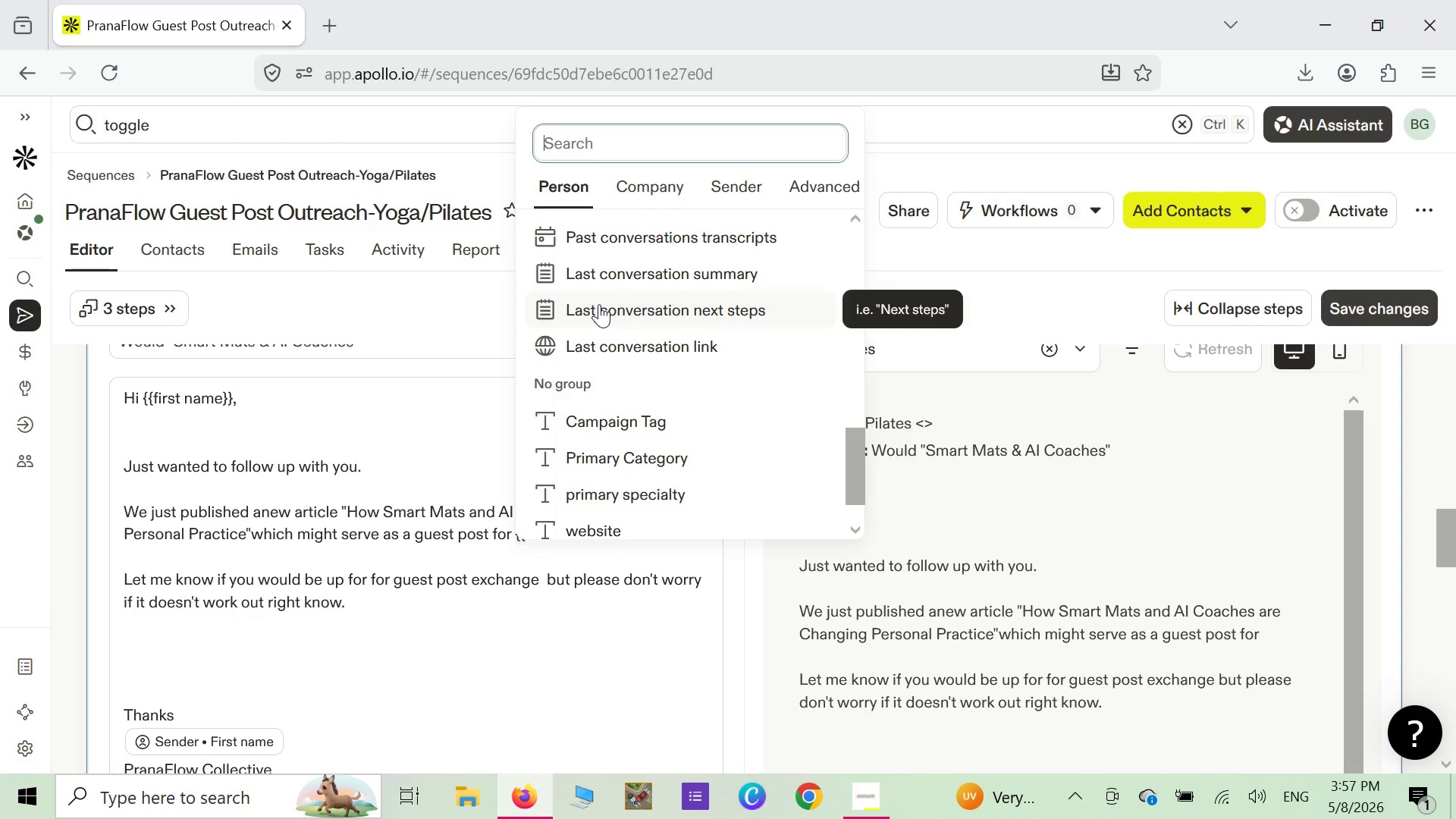 
scroll: coordinate [656, 196], scroll_direction: up, amount: 3.0
 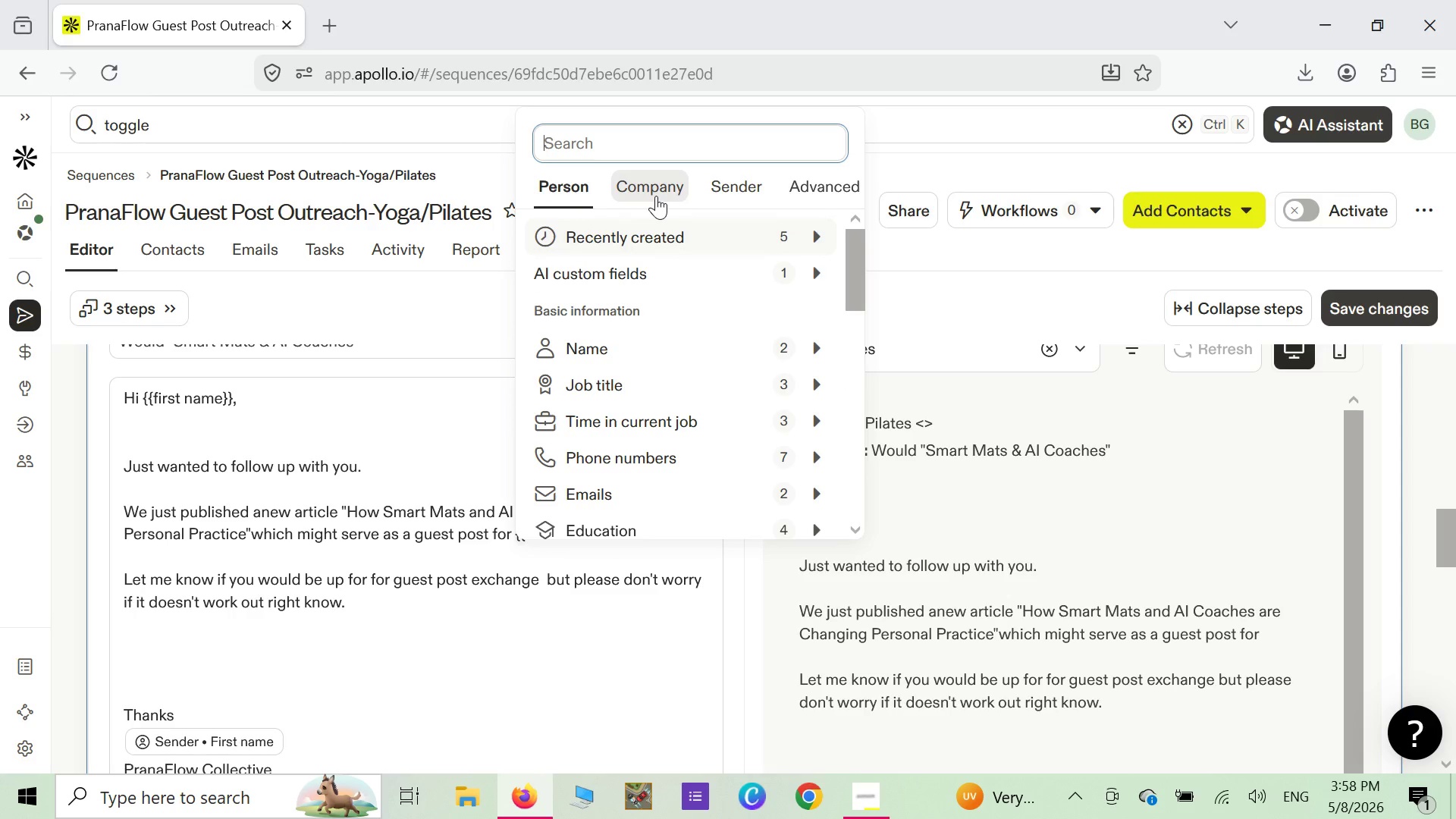 
left_click([656, 196])
 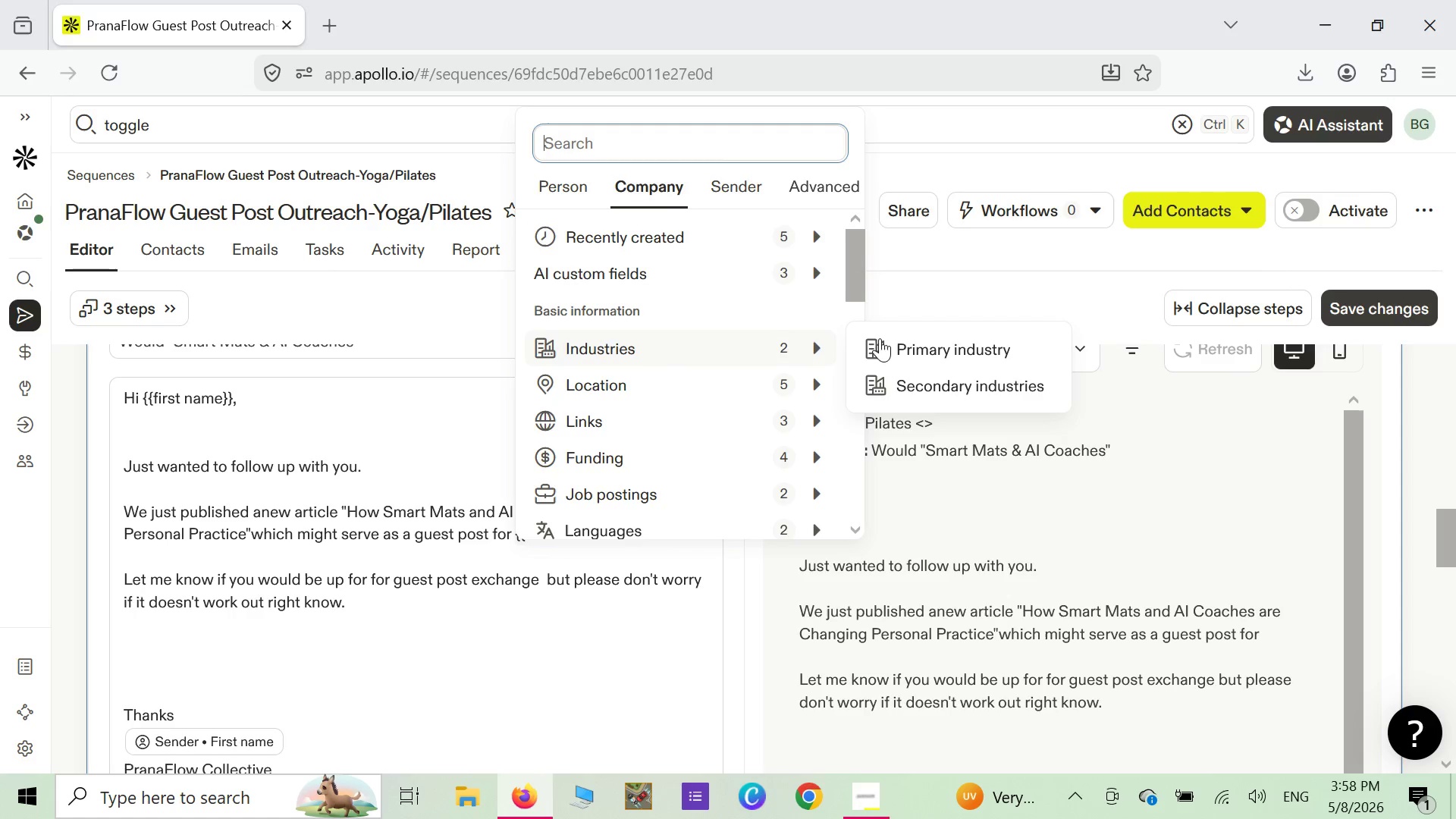 
wait(16.92)
 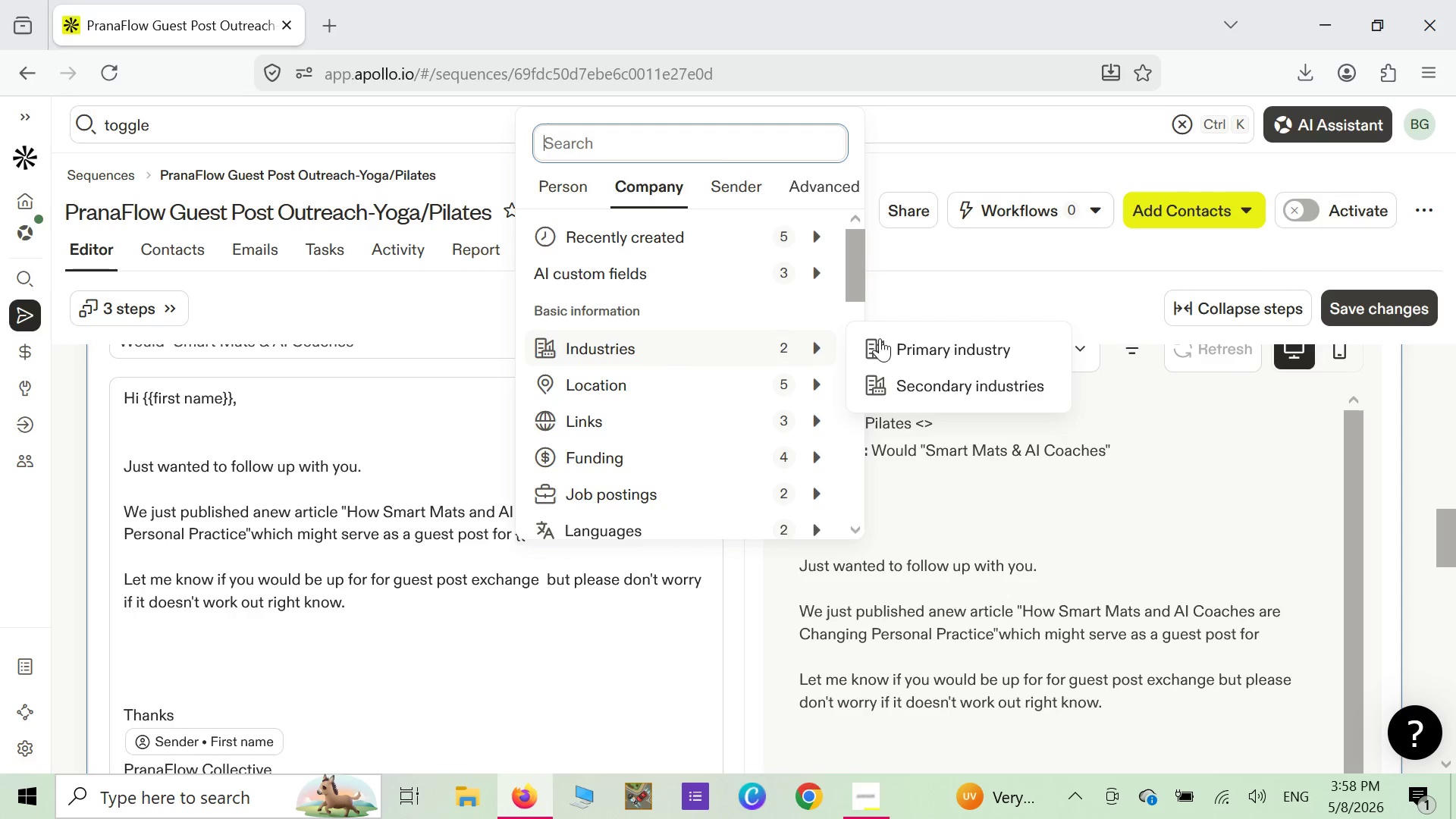 
scroll: coordinate [783, 372], scroll_direction: down, amount: 11.0
 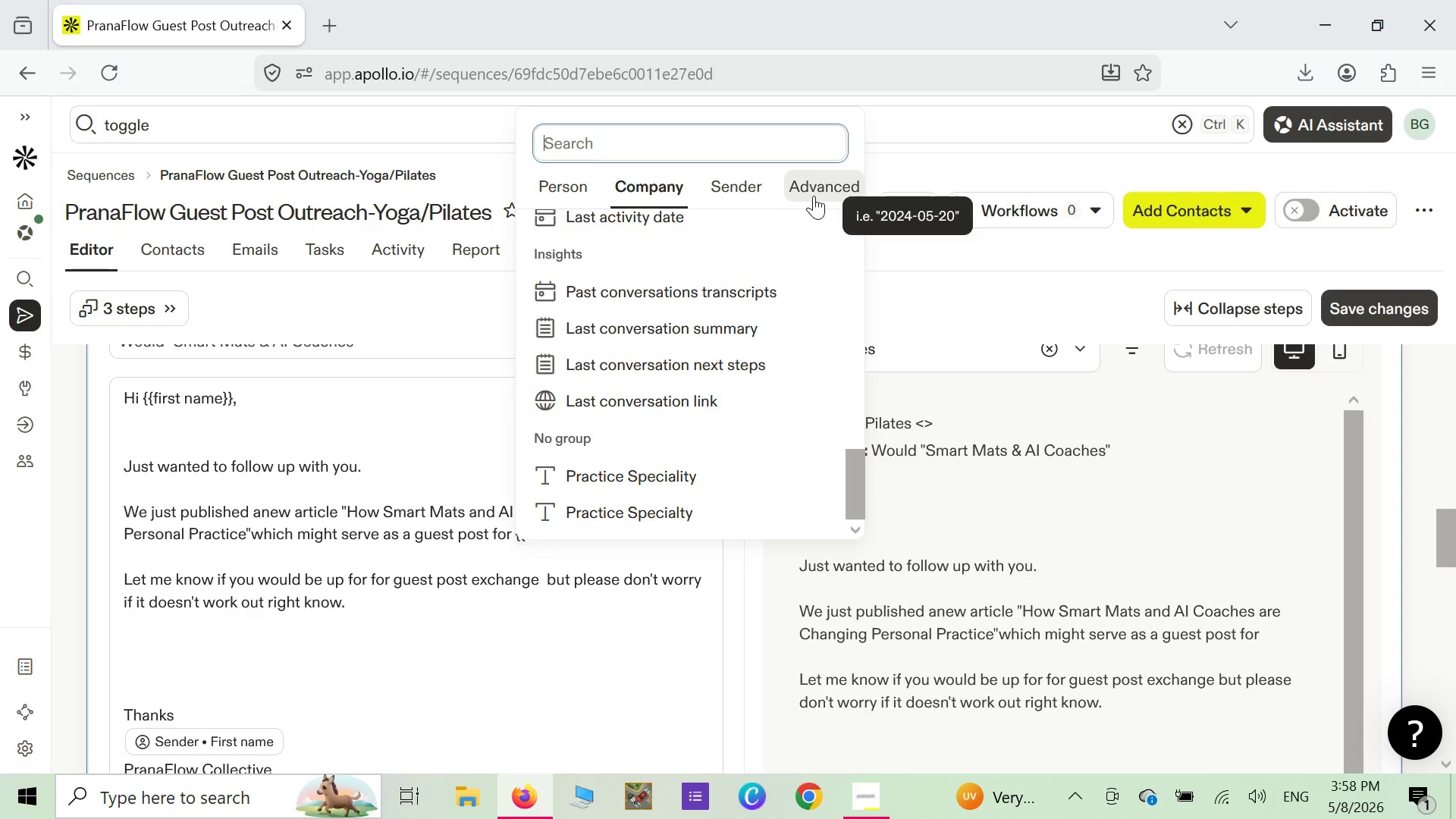 
left_click([814, 194])
 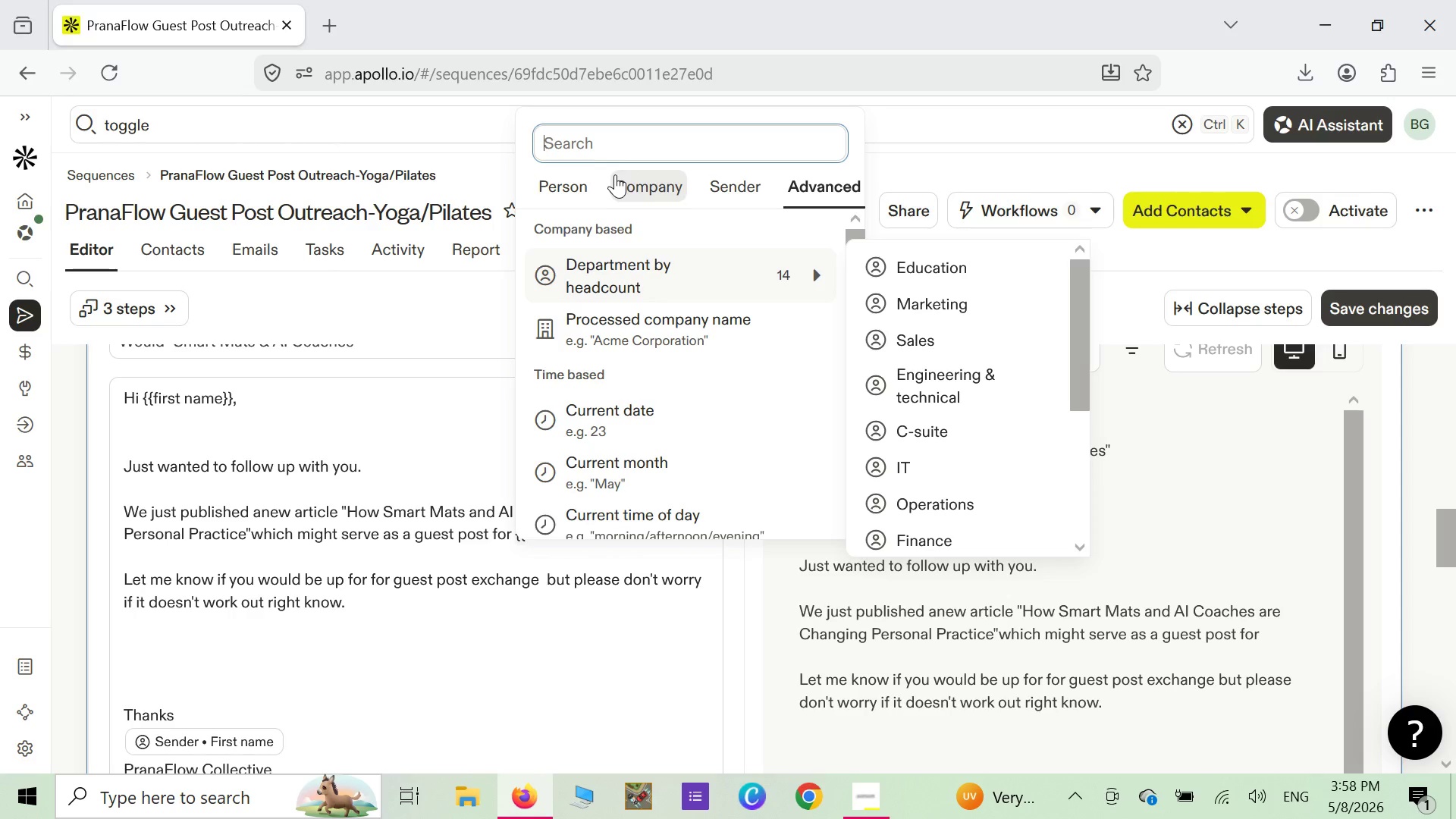 
wait(12.91)
 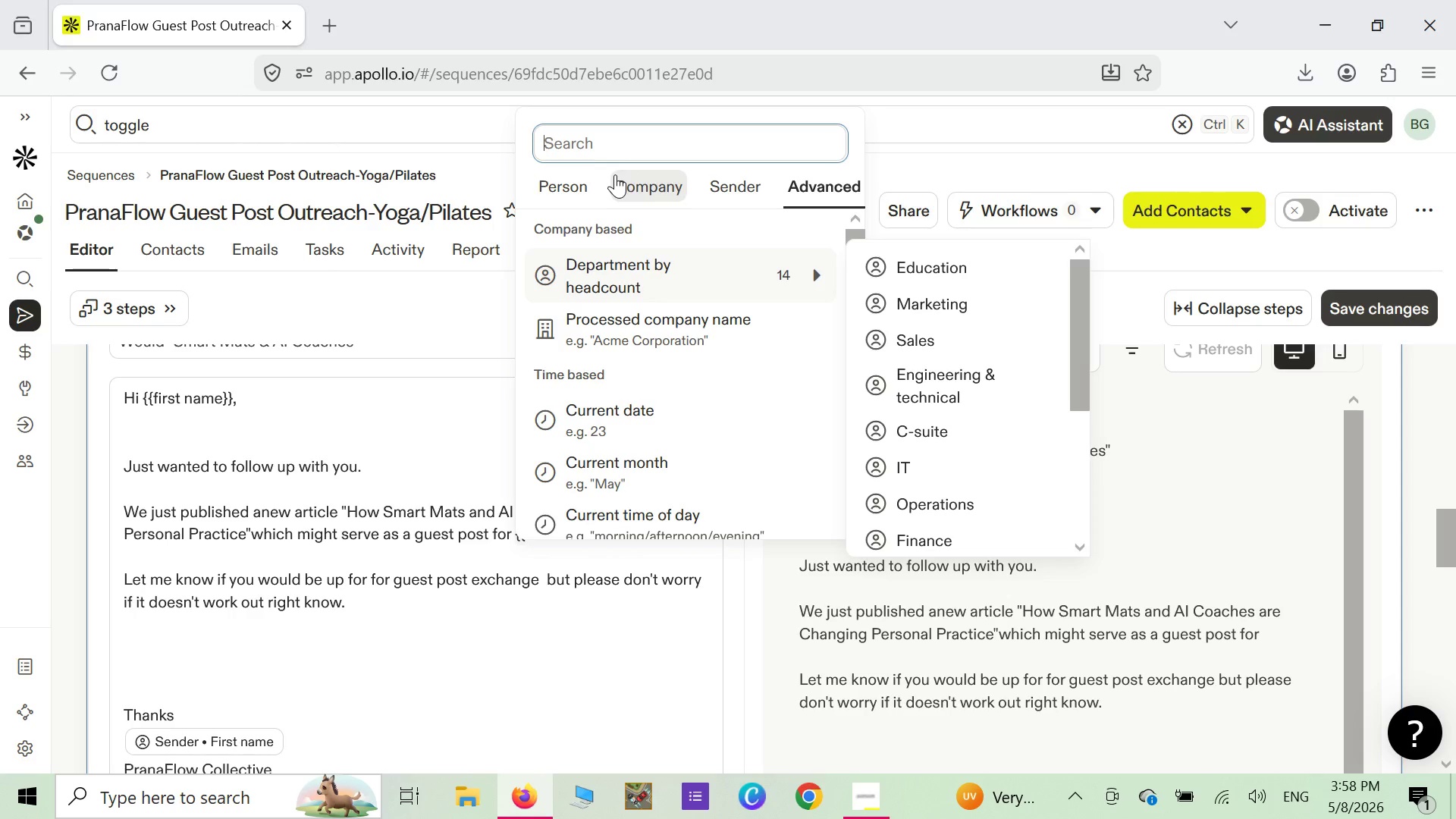 
left_click([588, 177])
 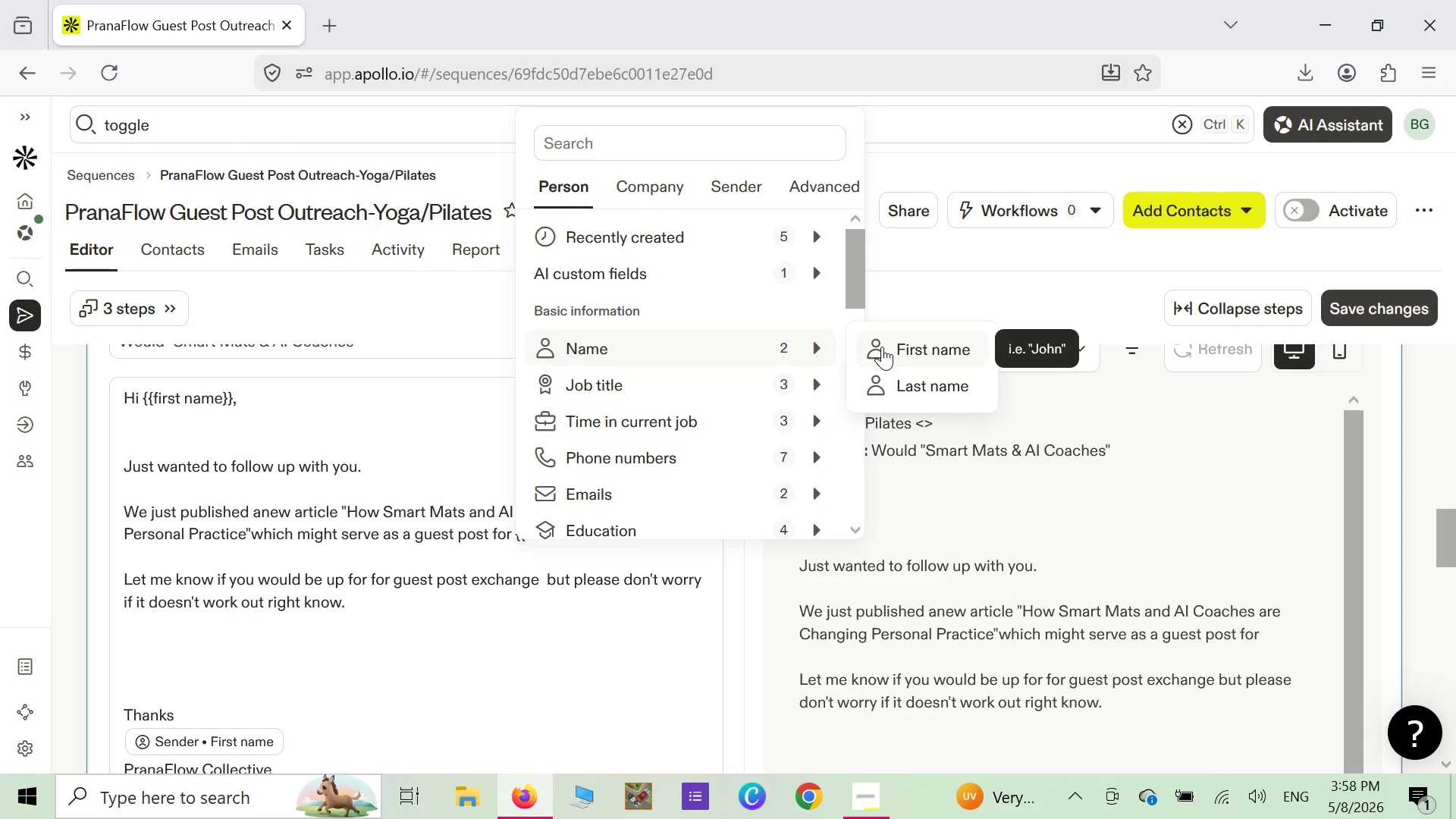 
wait(12.59)
 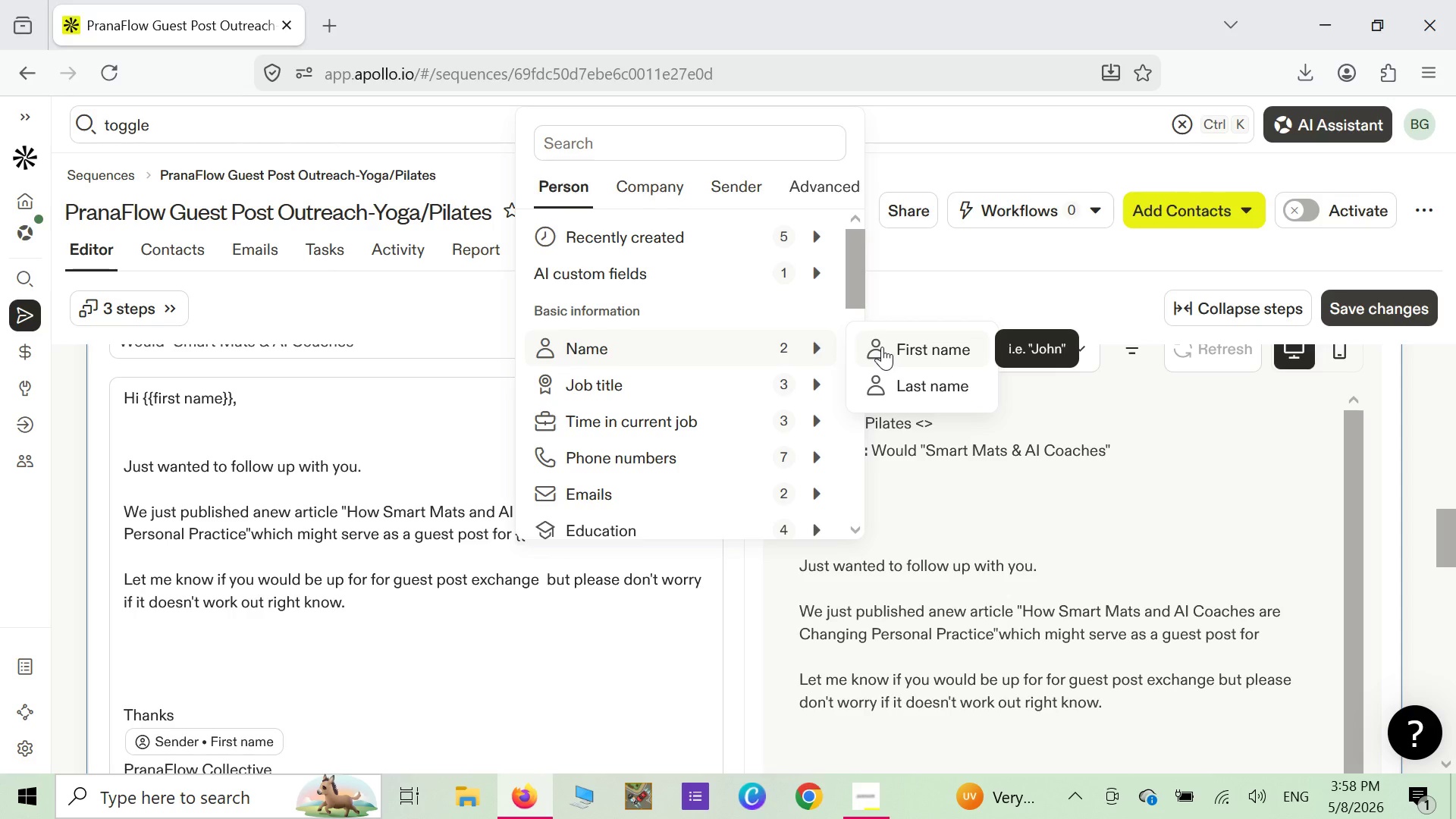 
mouse_move([761, 388])
 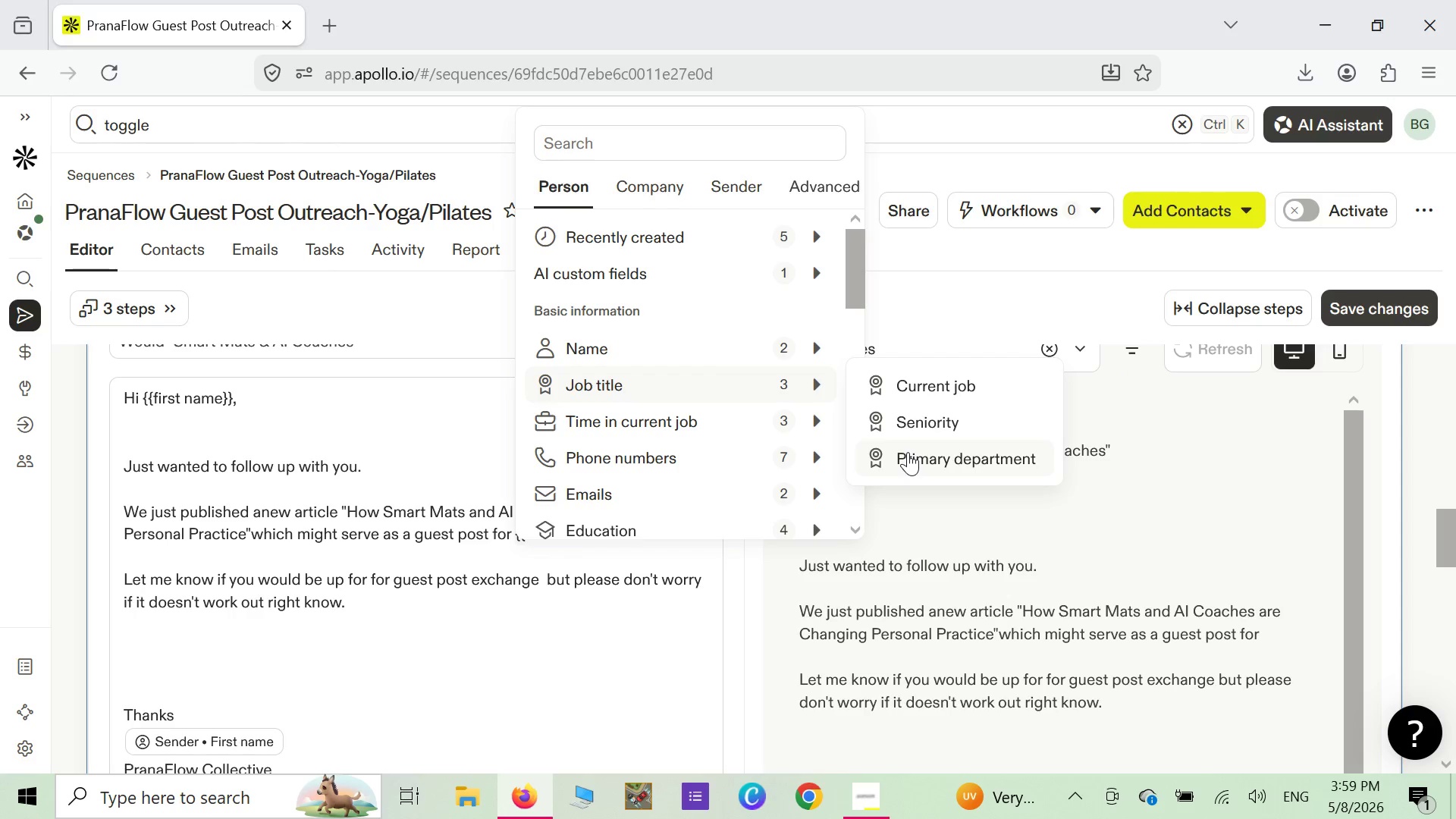 
wait(11.05)
 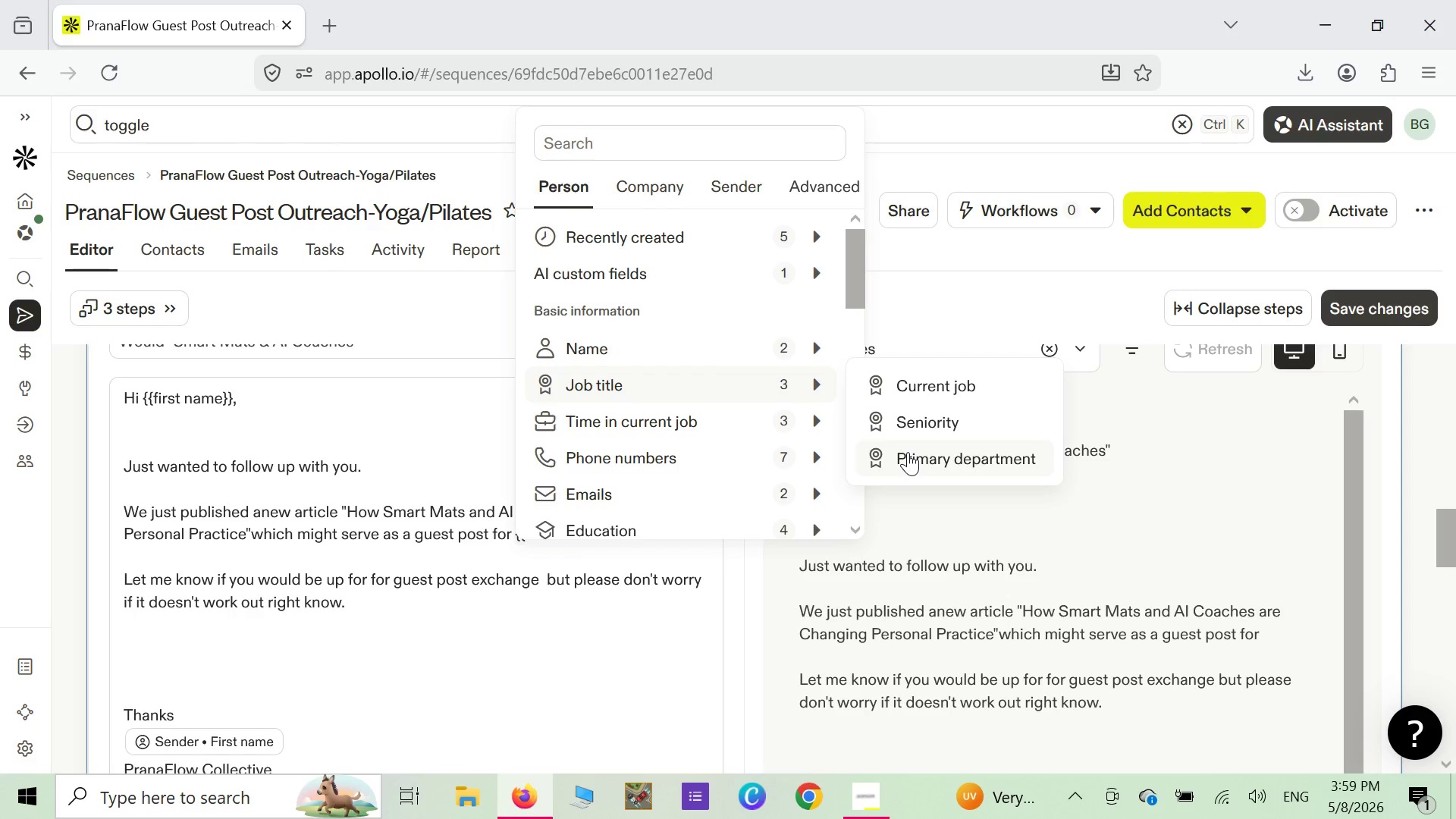 
scroll: coordinate [801, 473], scroll_direction: down, amount: 2.0
 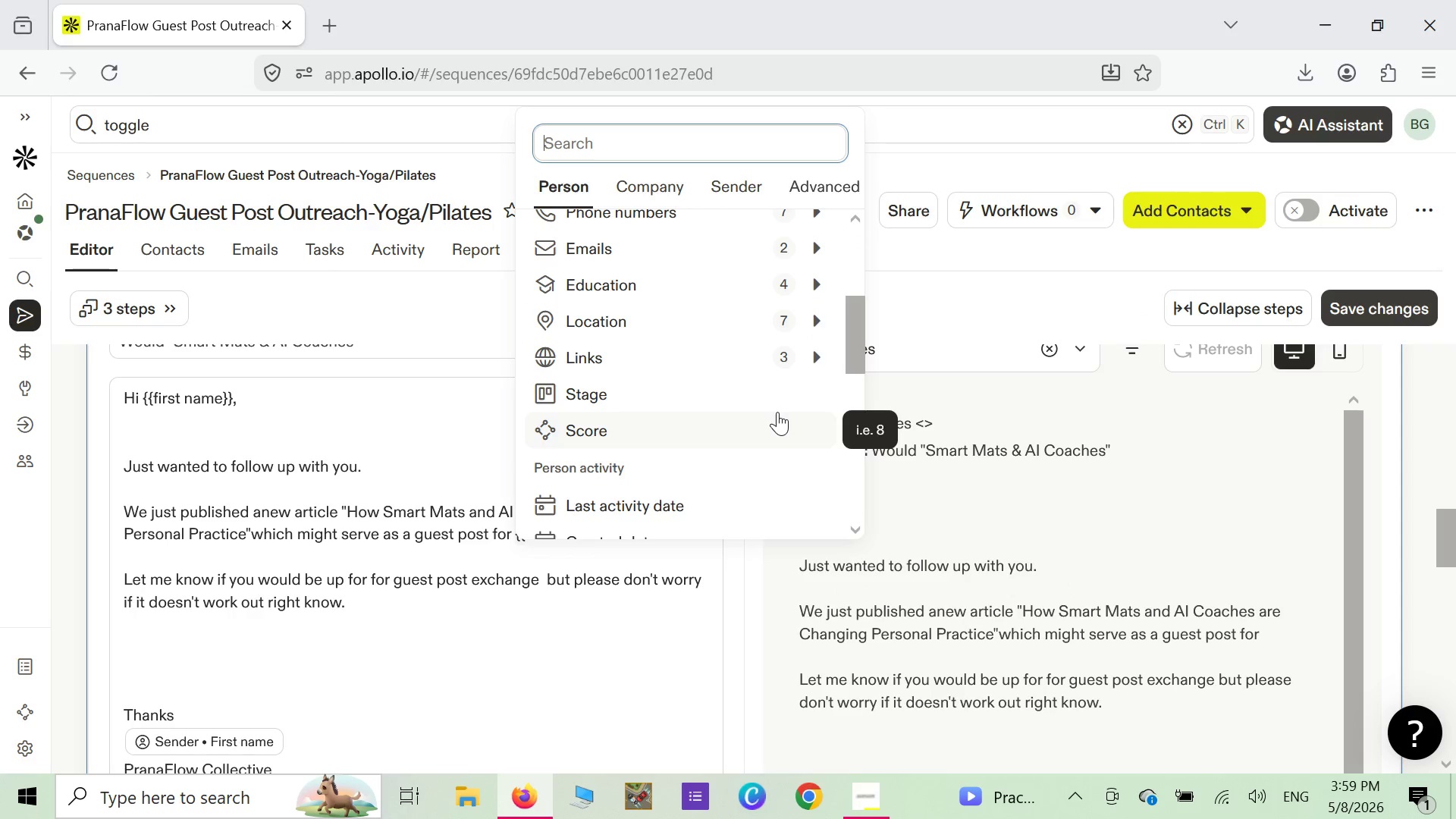 
mouse_move([769, 419])
 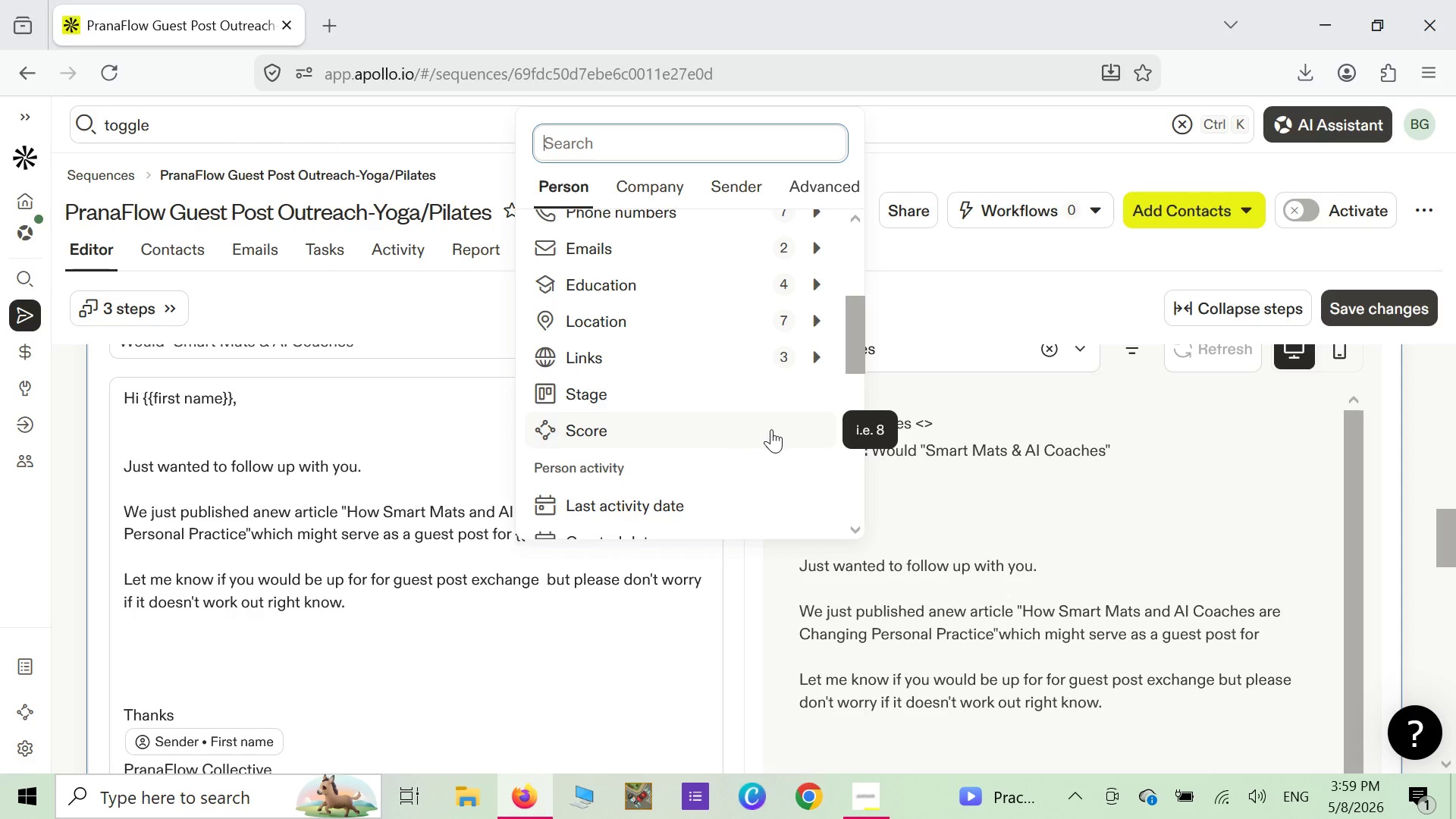 
scroll: coordinate [712, 440], scroll_direction: down, amount: 3.0
 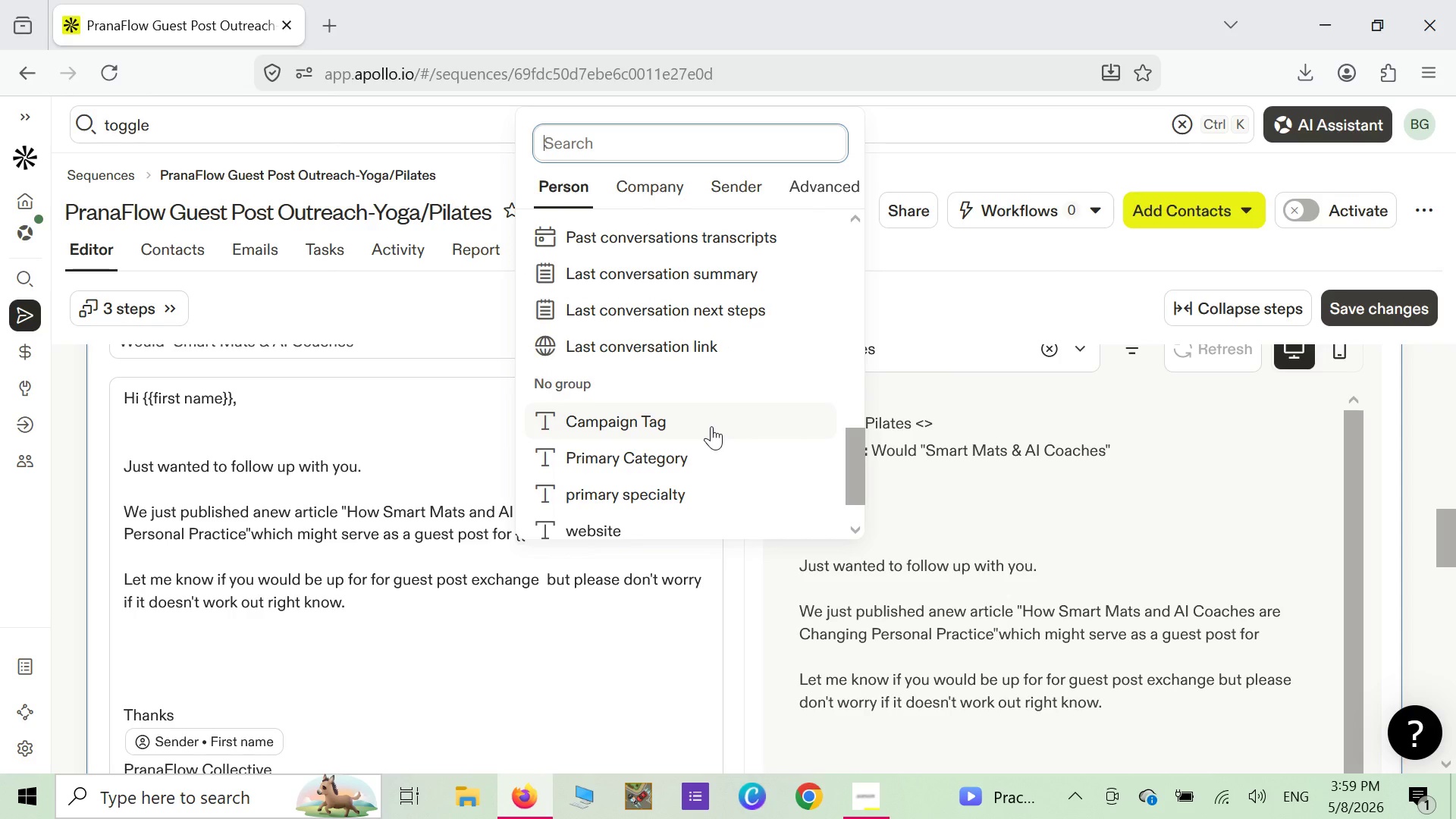 
wait(8.0)
 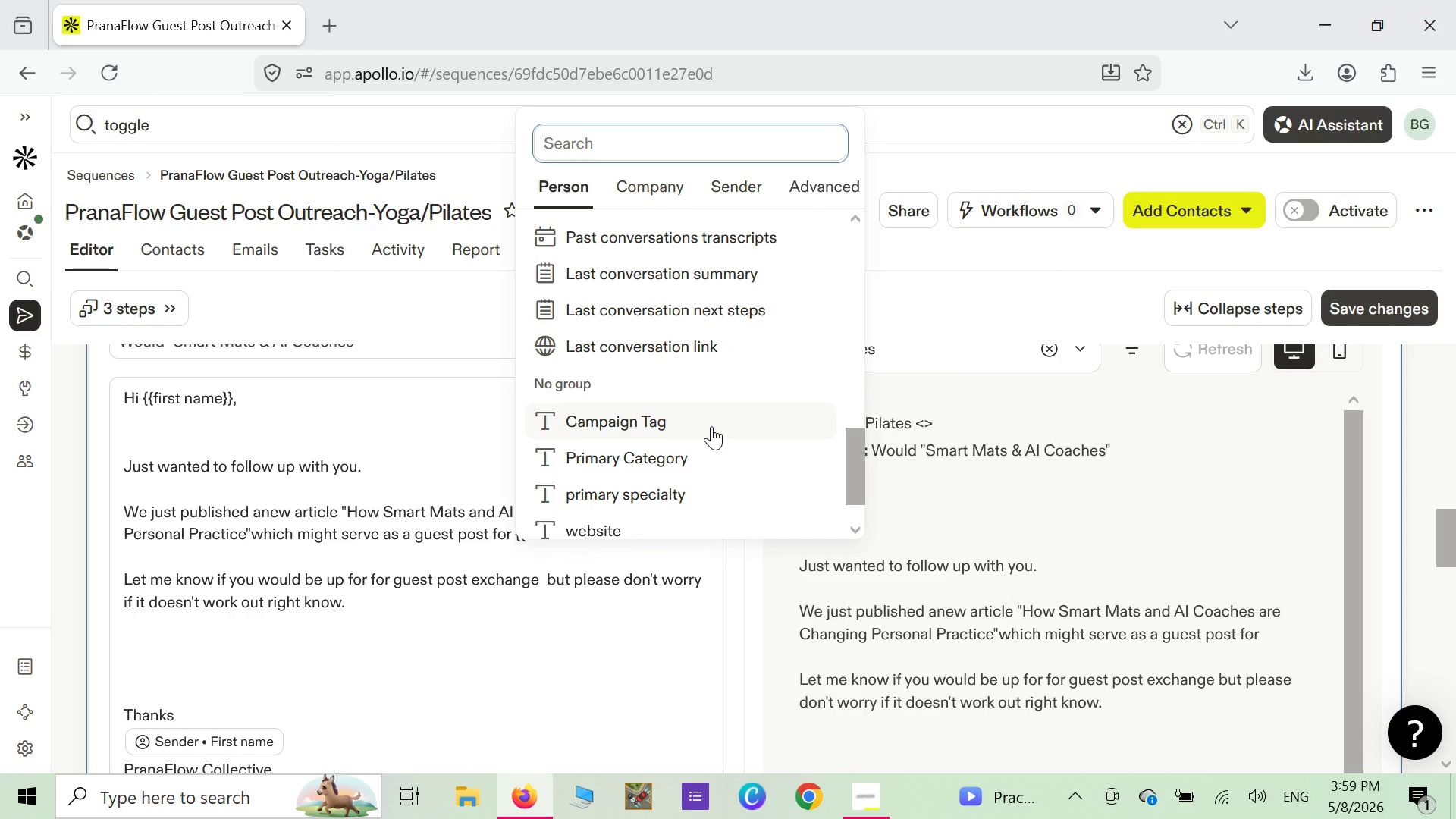 
scroll: coordinate [719, 445], scroll_direction: down, amount: 2.0
 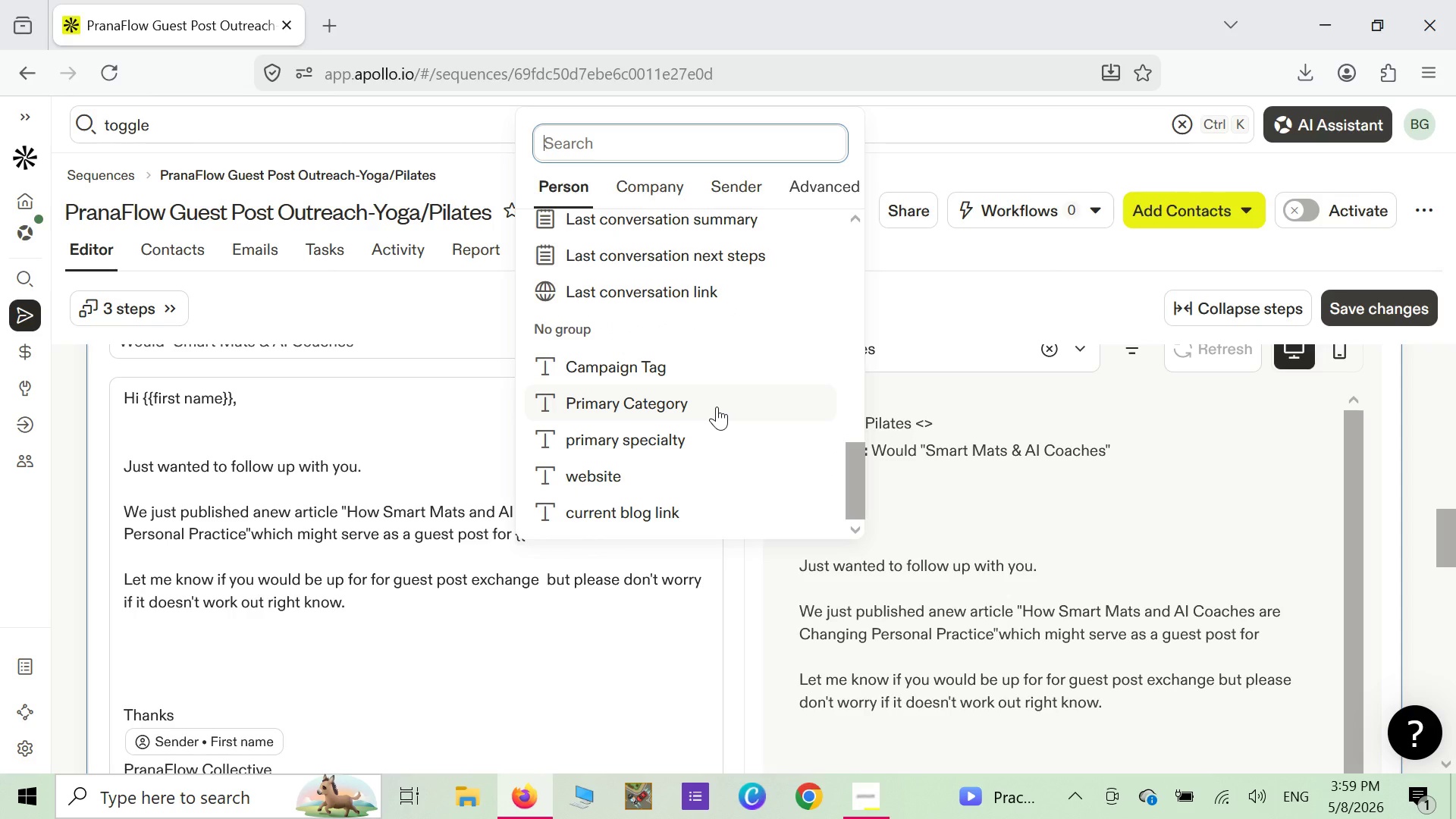 
wait(6.26)
 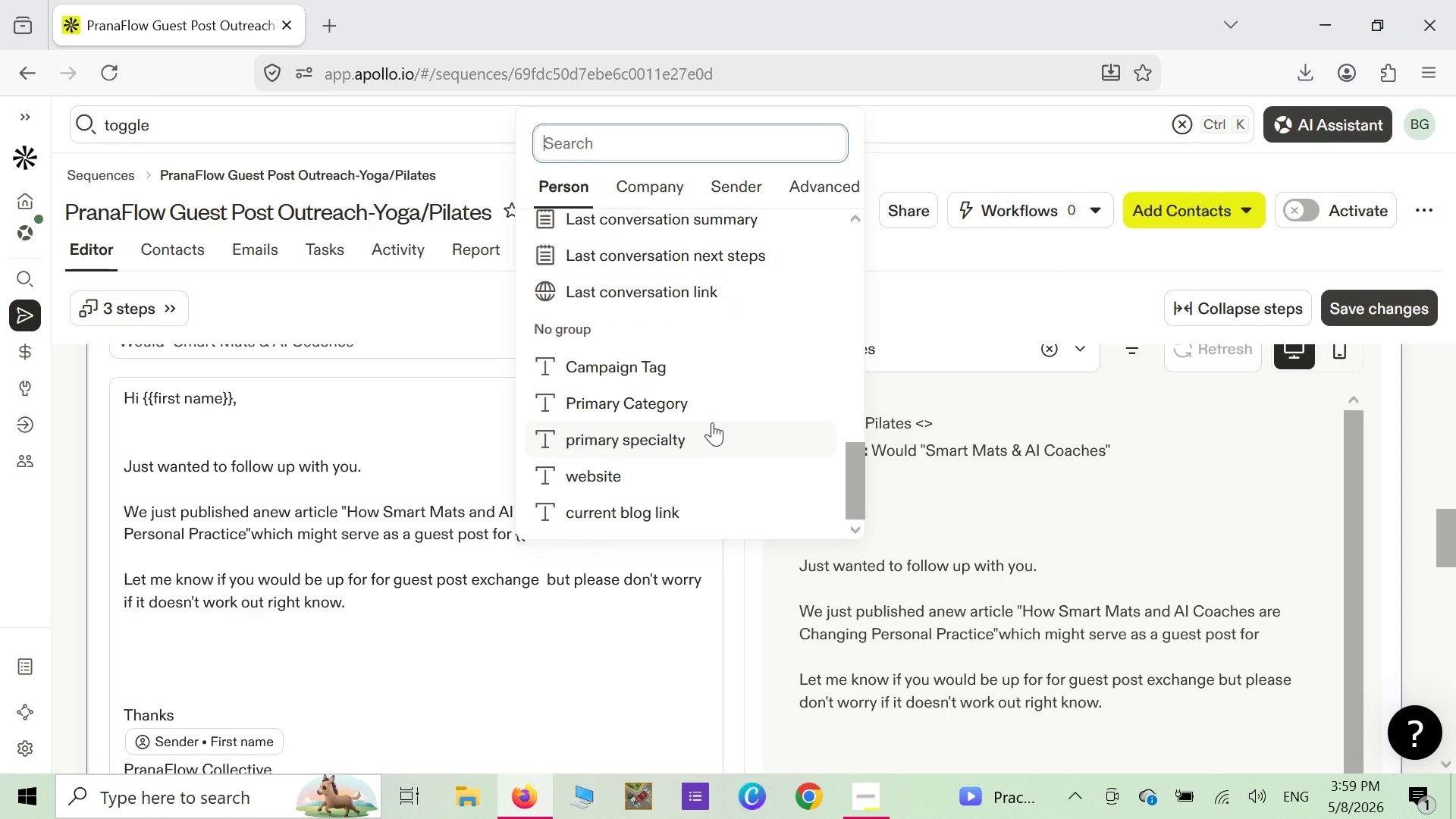 
left_click([717, 406])
 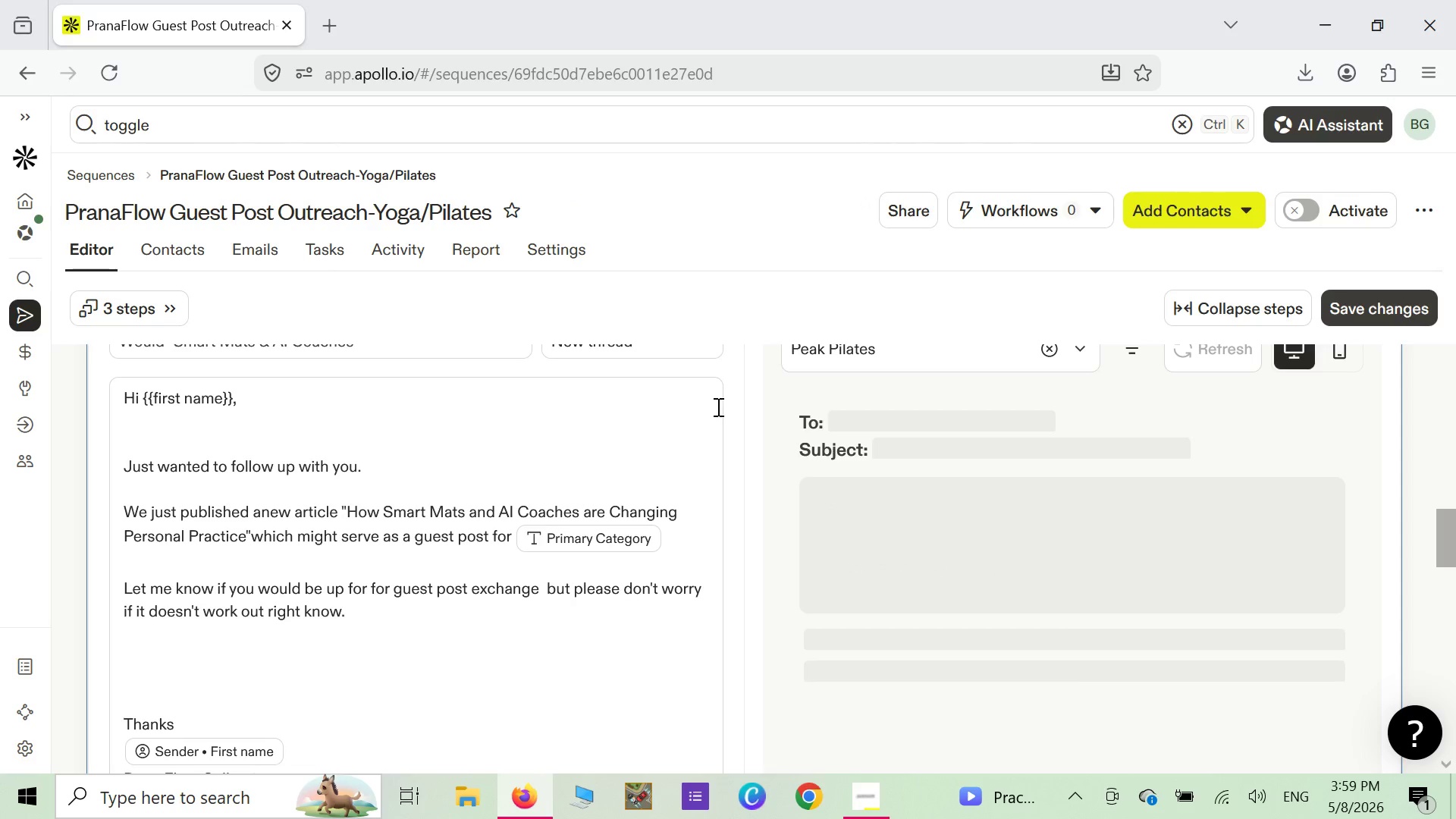 
wait(8.5)
 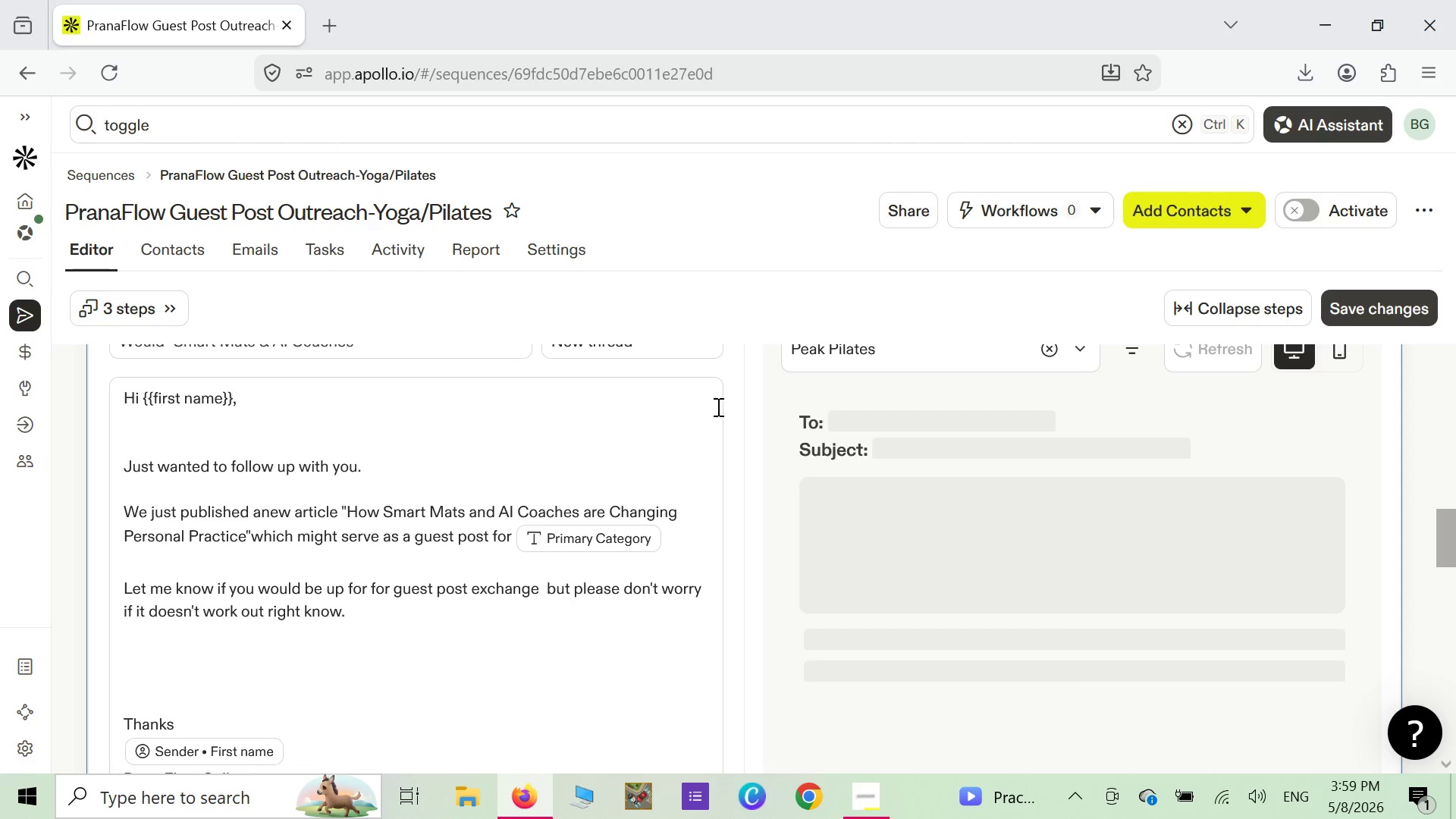 
key(Backspace)
 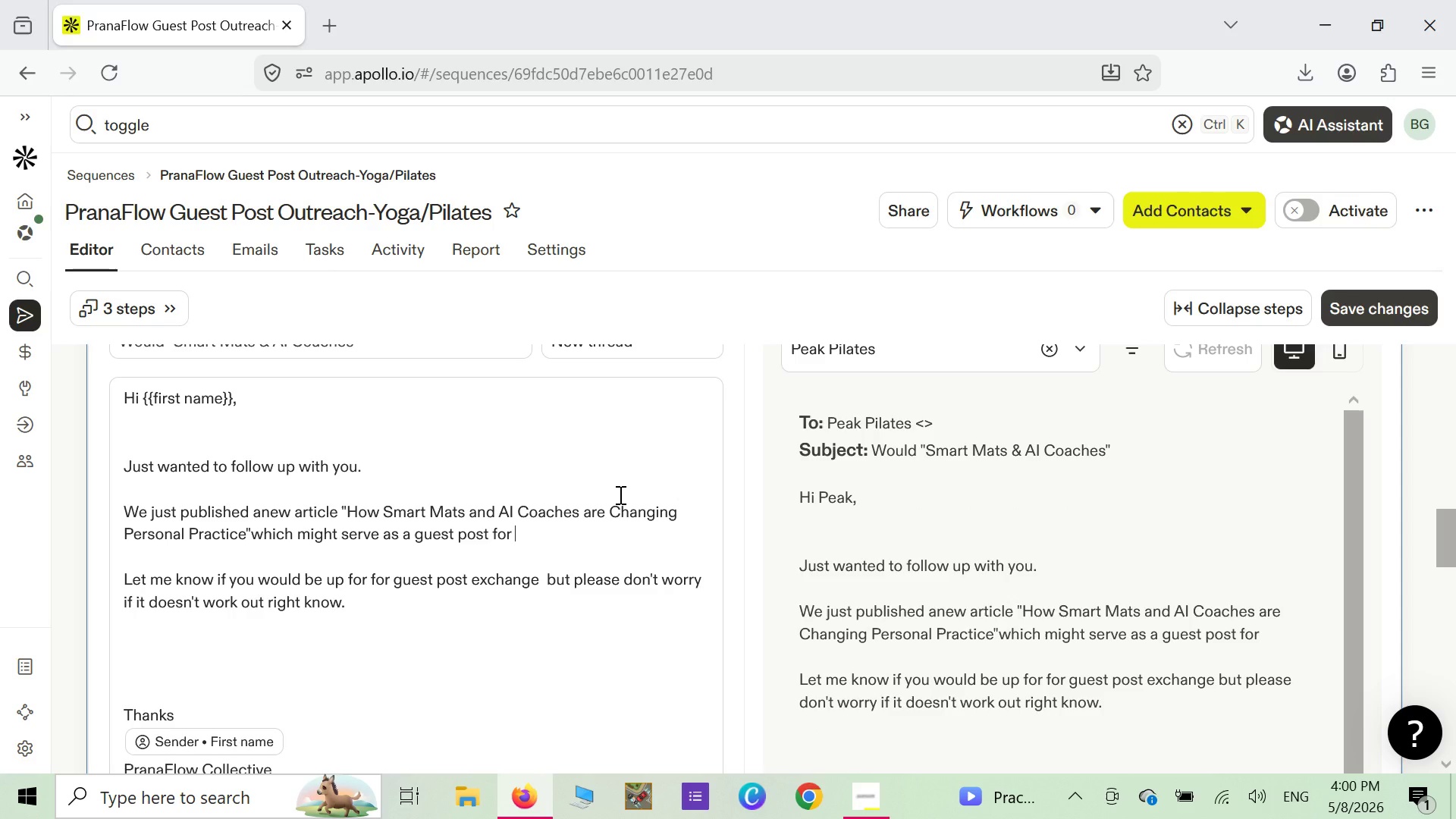 
wait(17.47)
 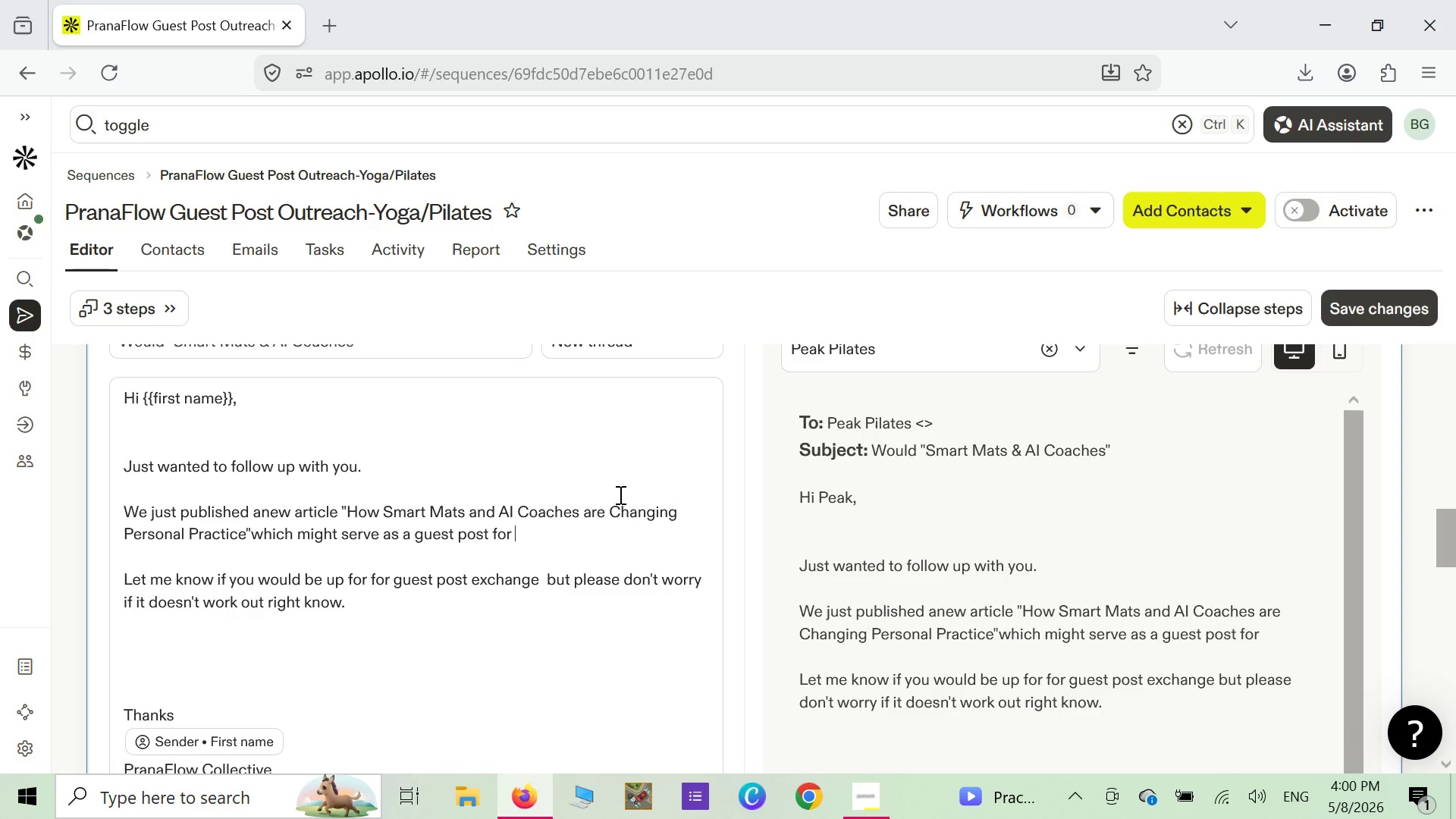 
key(Backspace)
 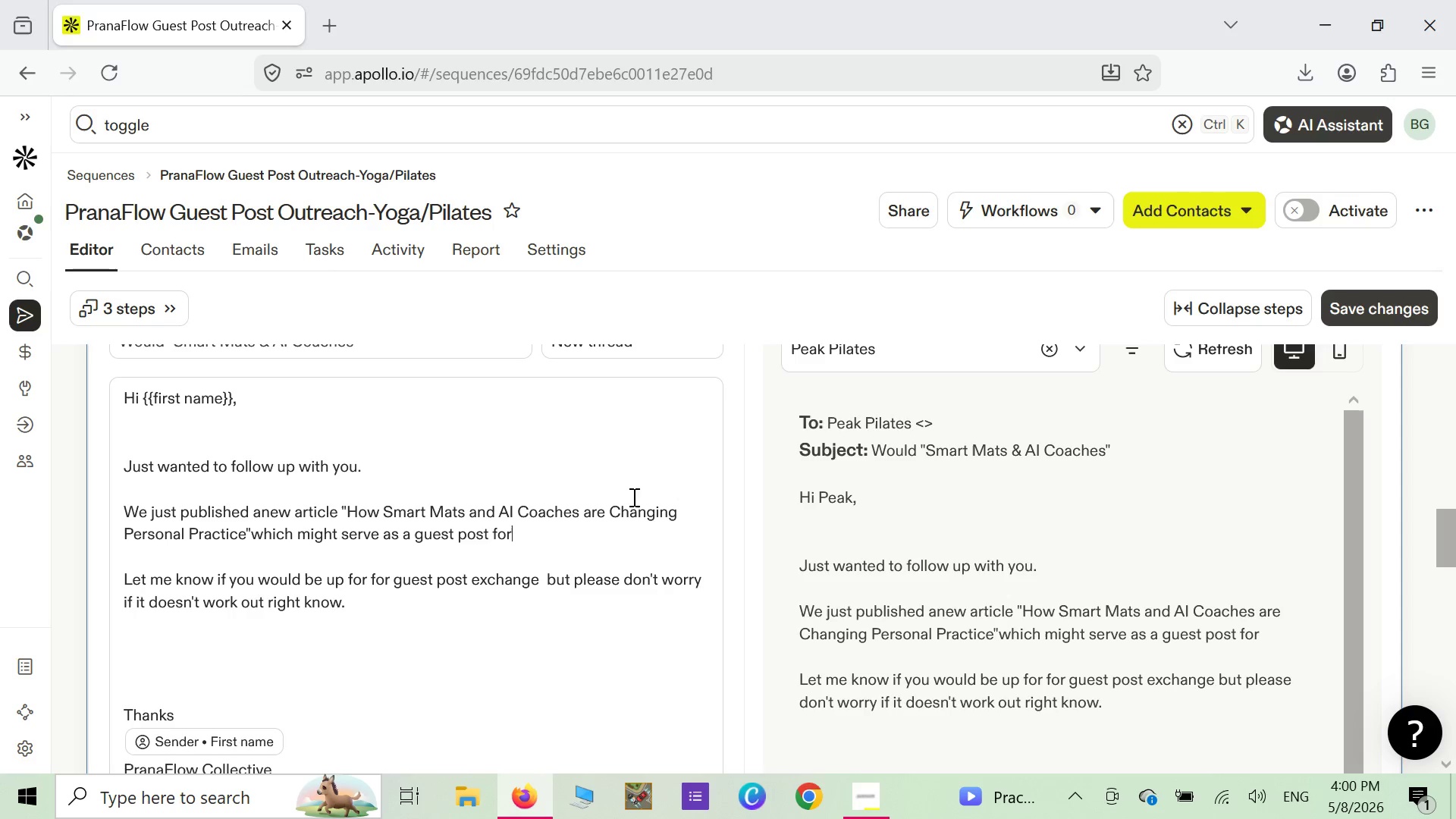 
key(Backspace)
 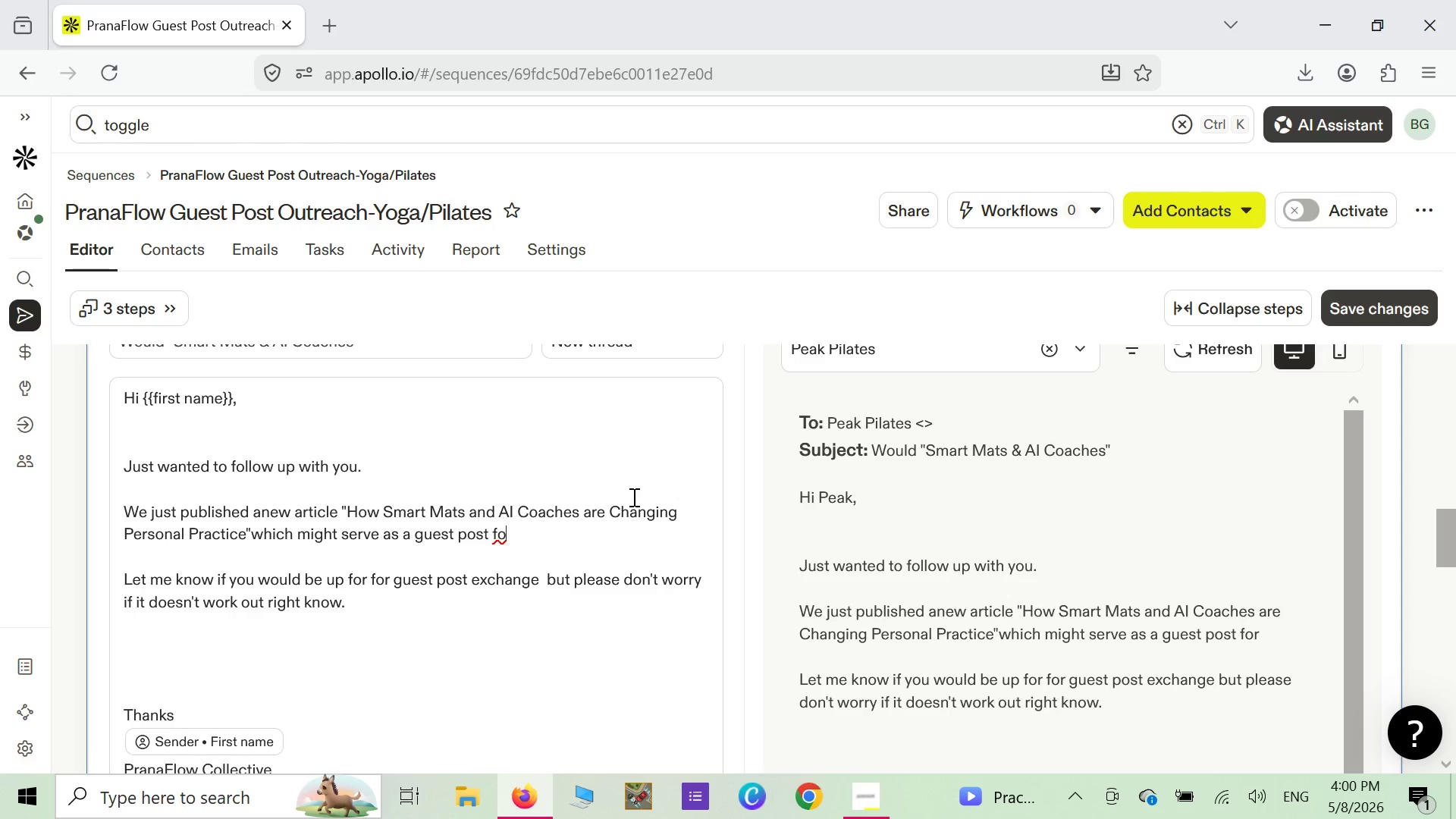 
key(Backspace)
 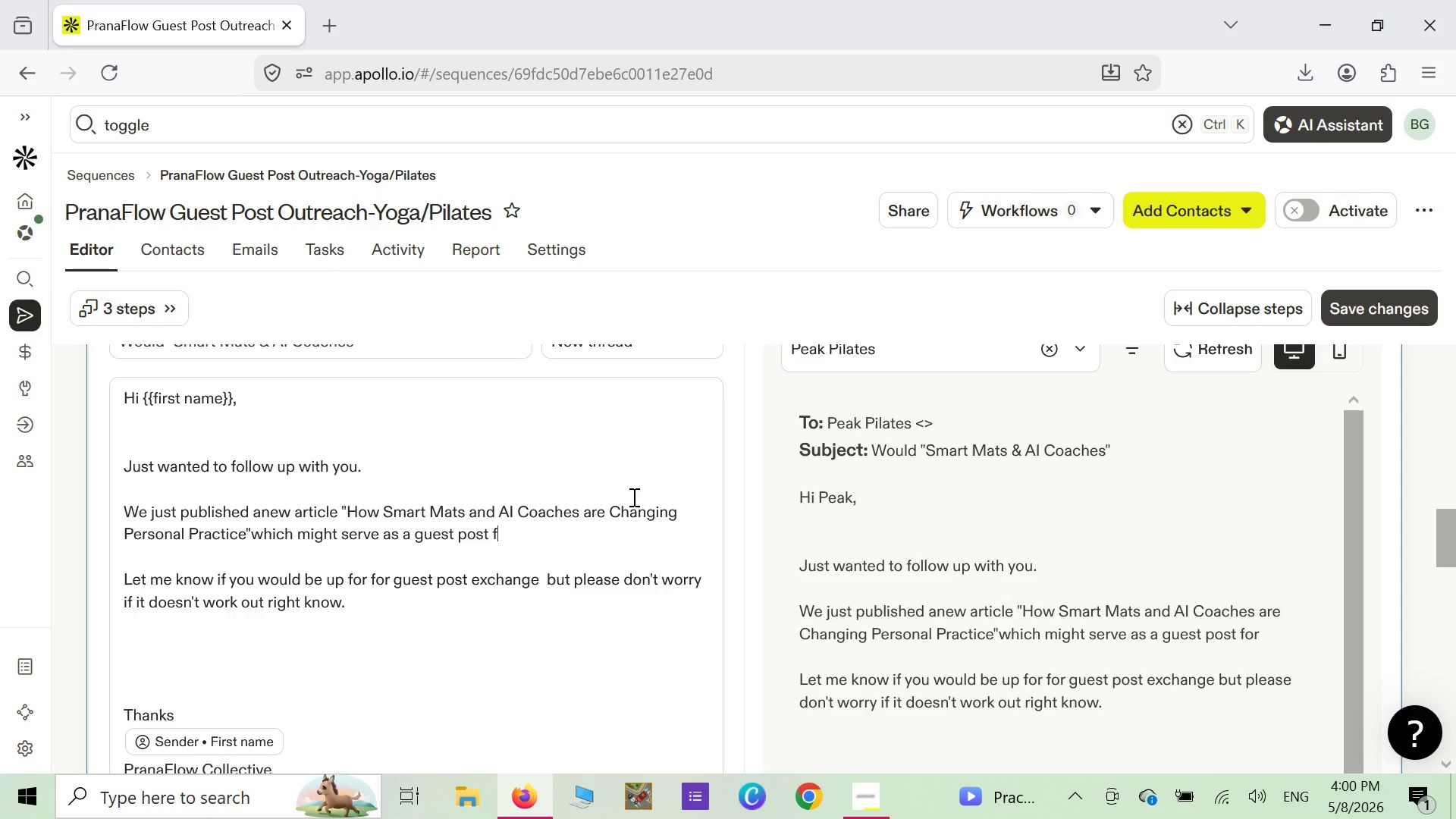 
key(Backspace)
 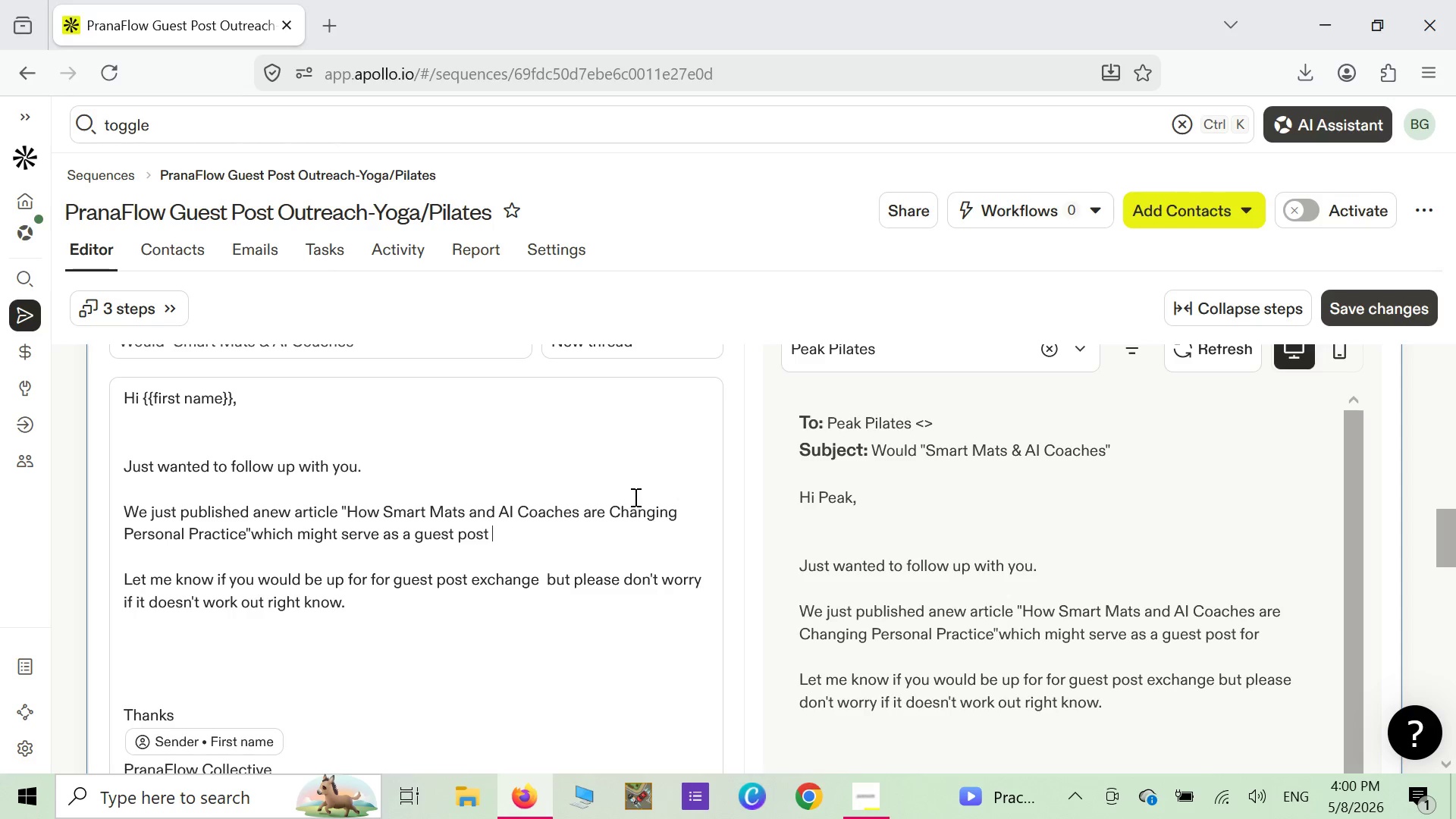 
key(Backspace)
 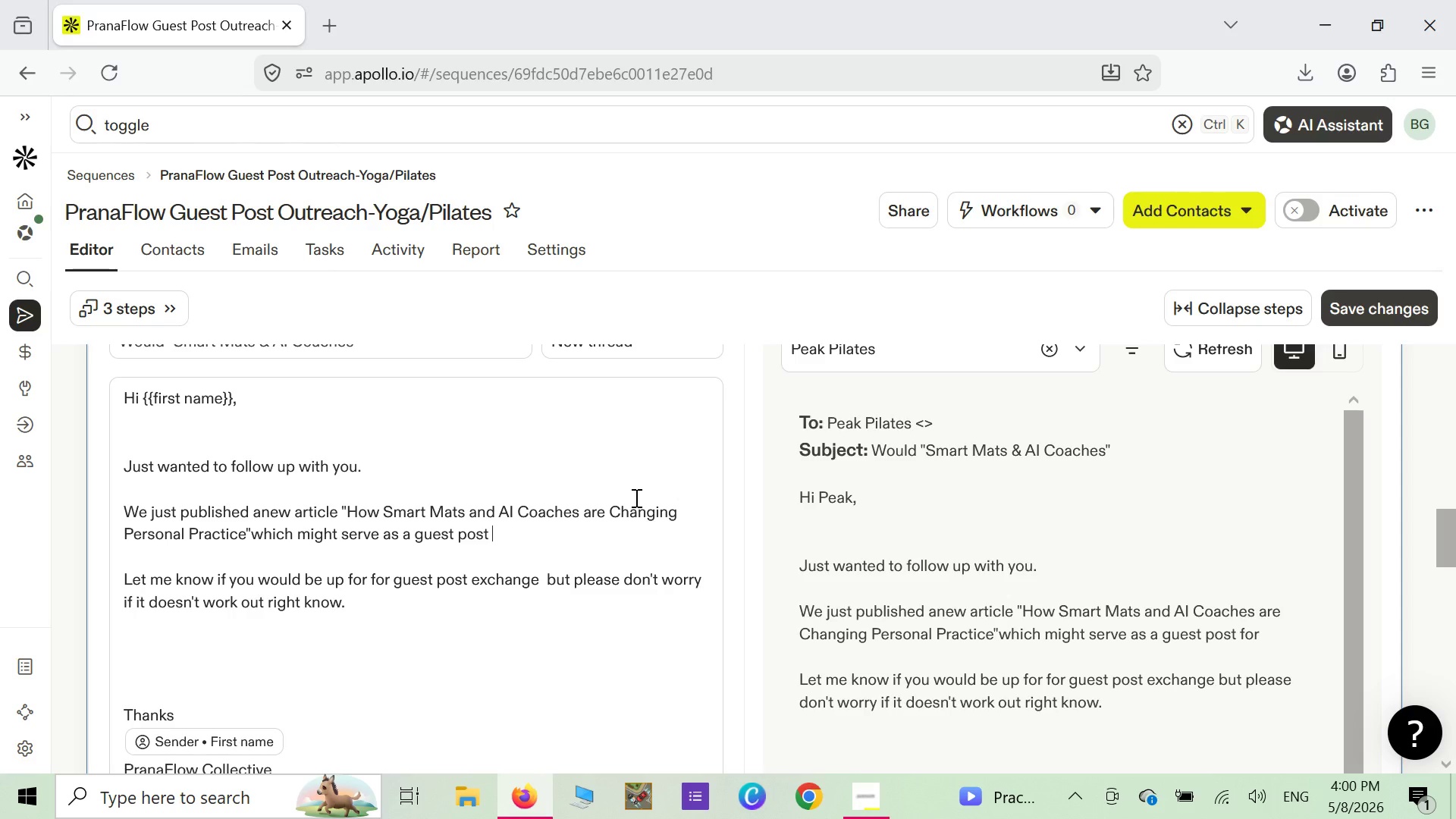 
key(Backspace)
 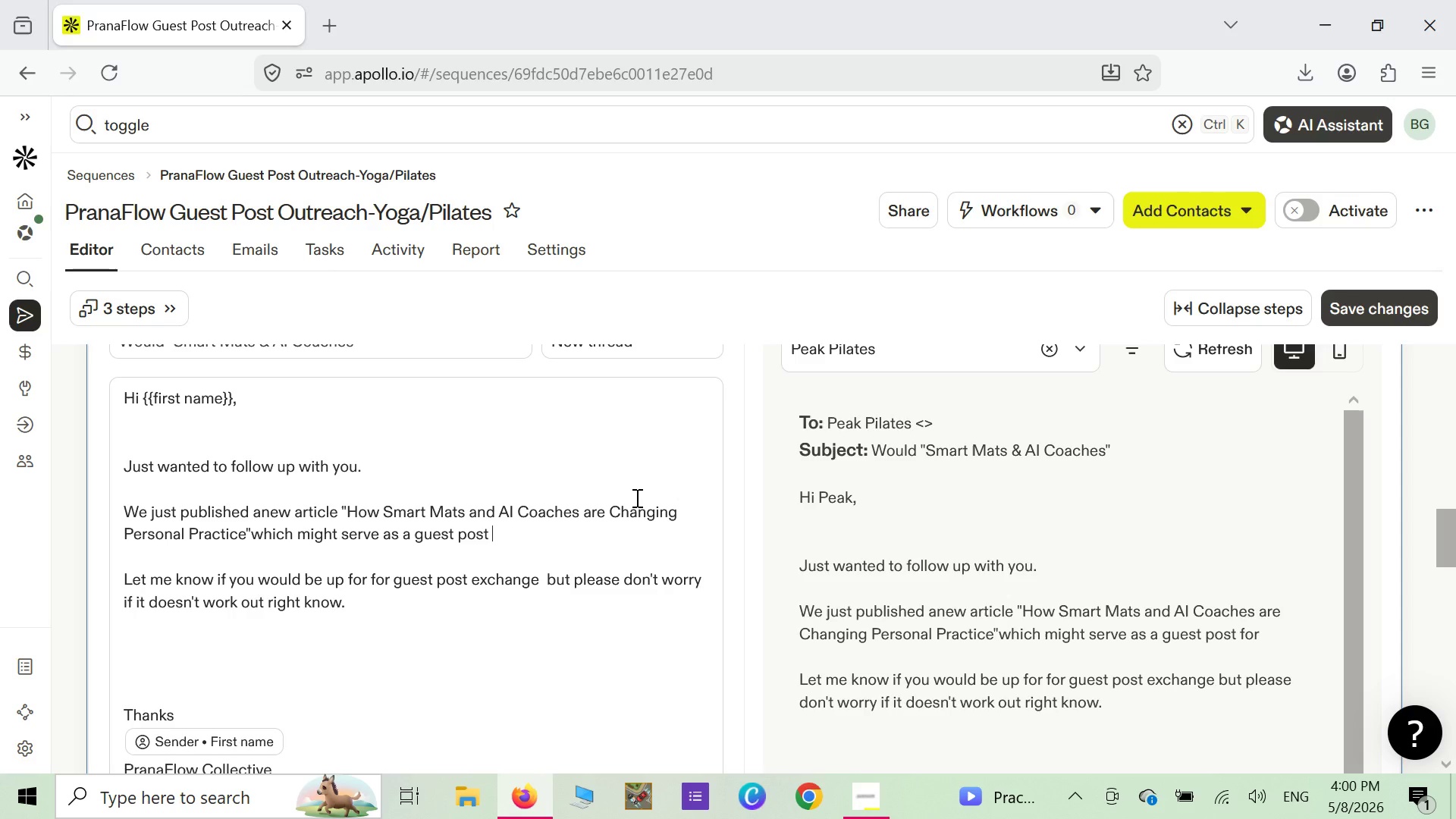 
key(Backspace)
 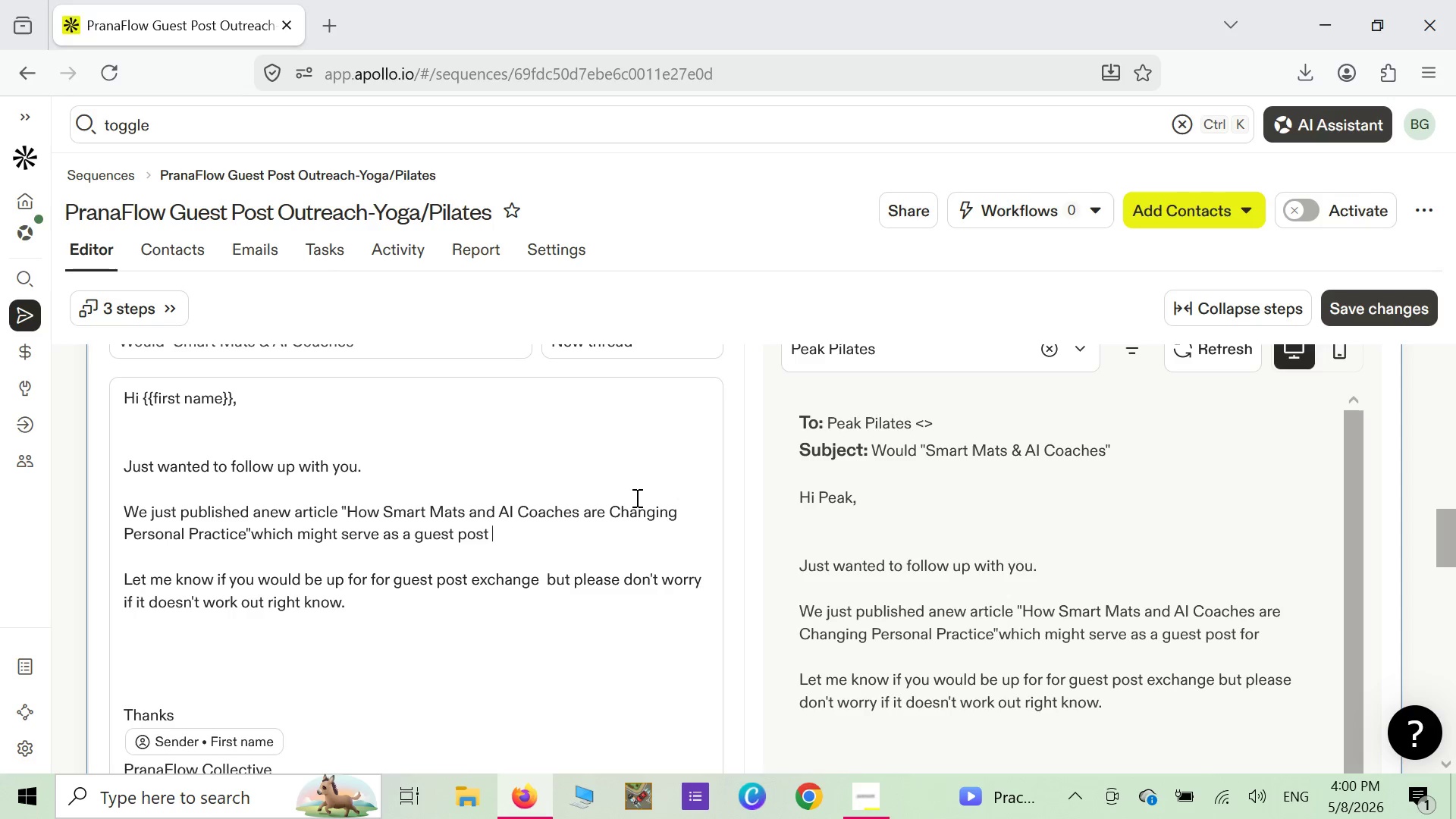 
key(Backspace)
 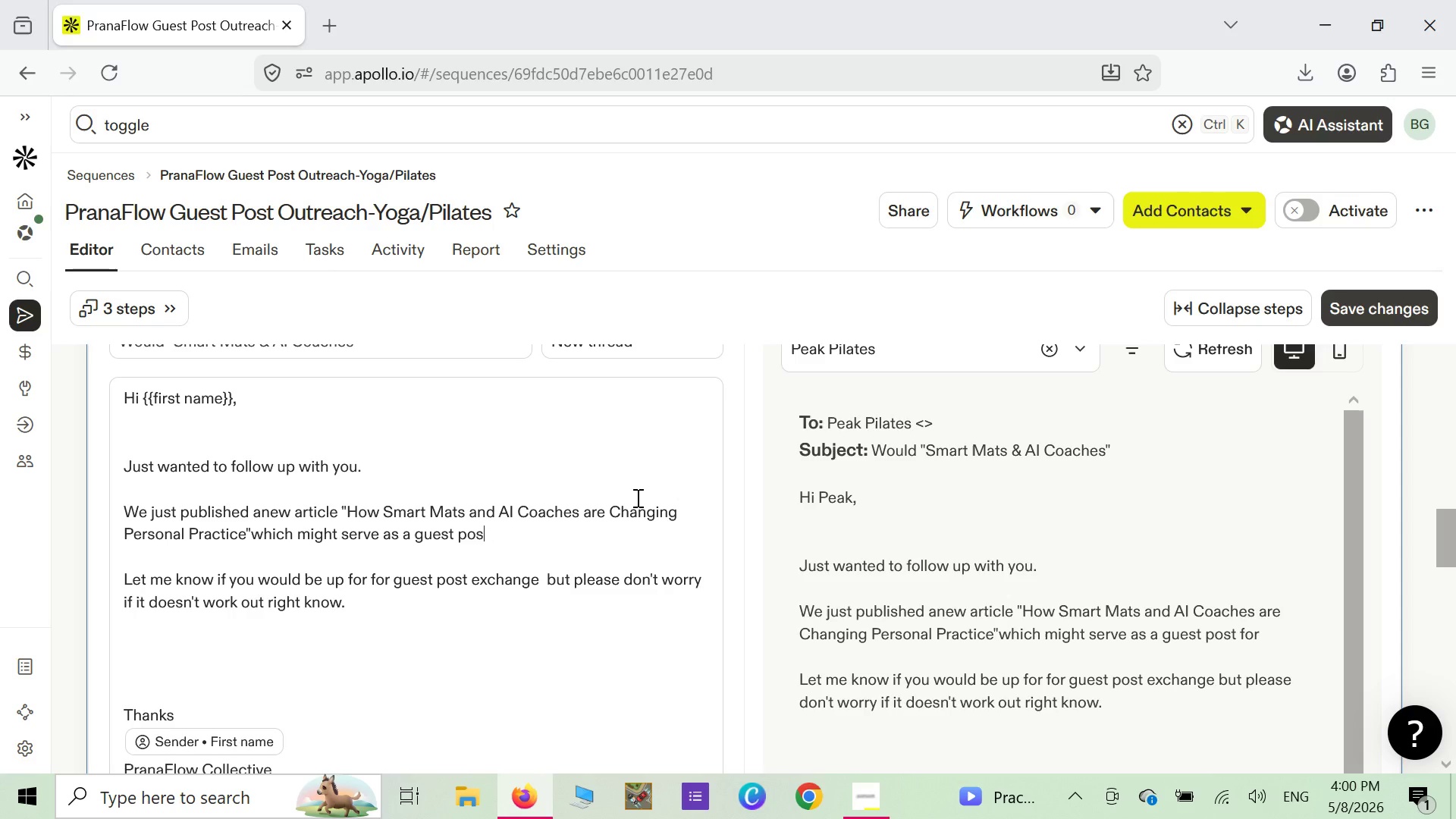 
key(Backspace)
 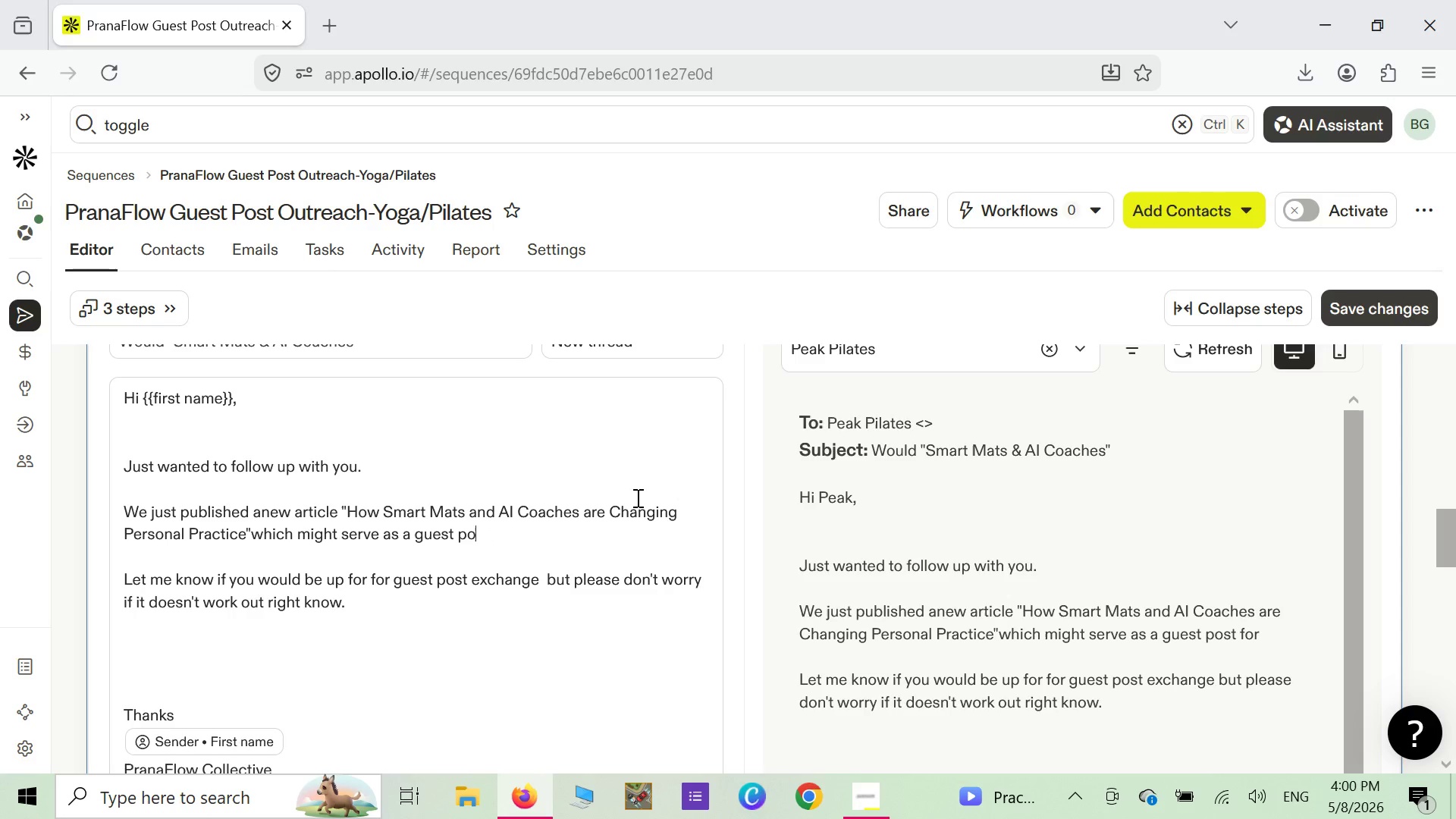 
key(Backspace)
 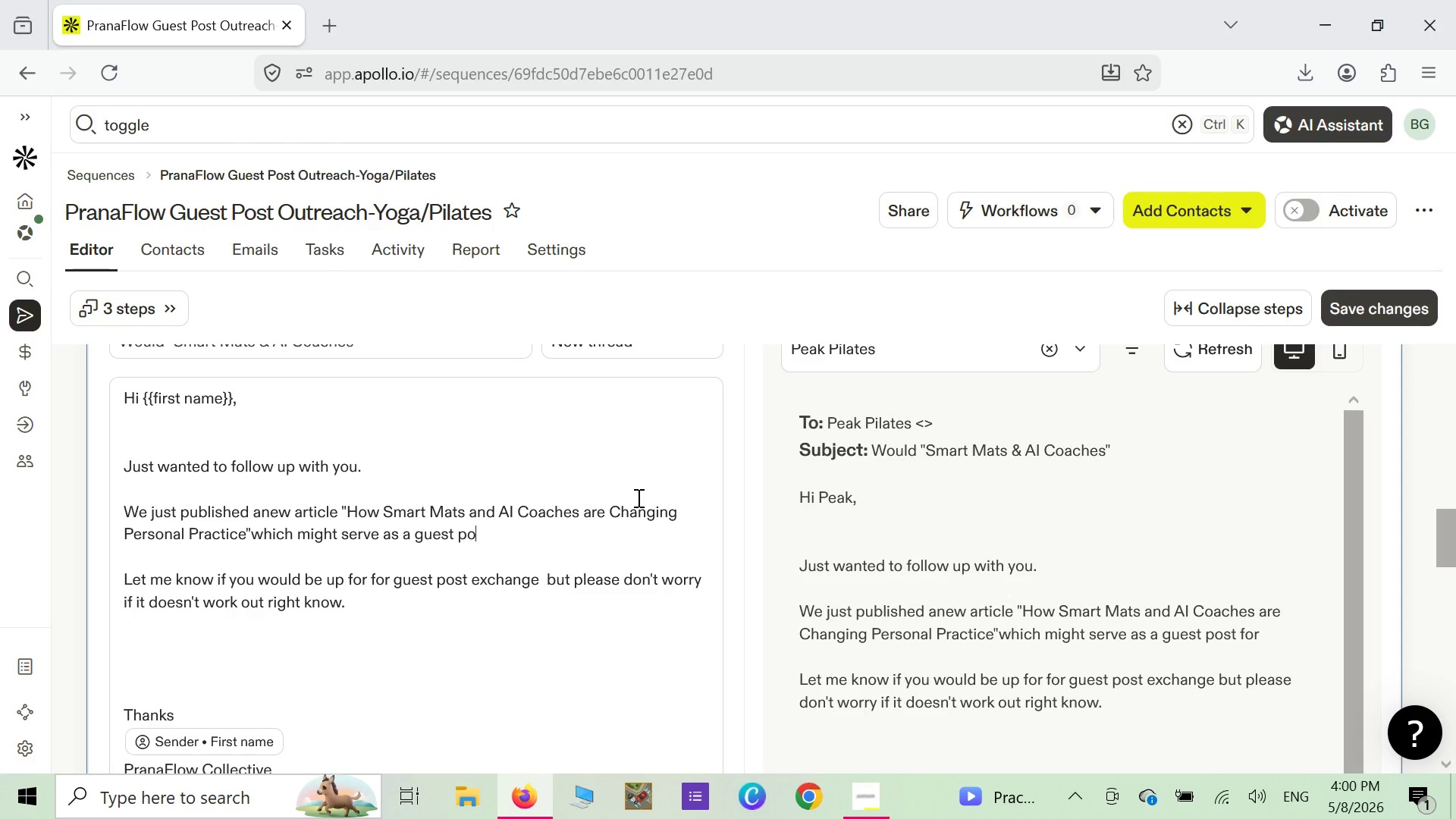 
key(Backspace)
 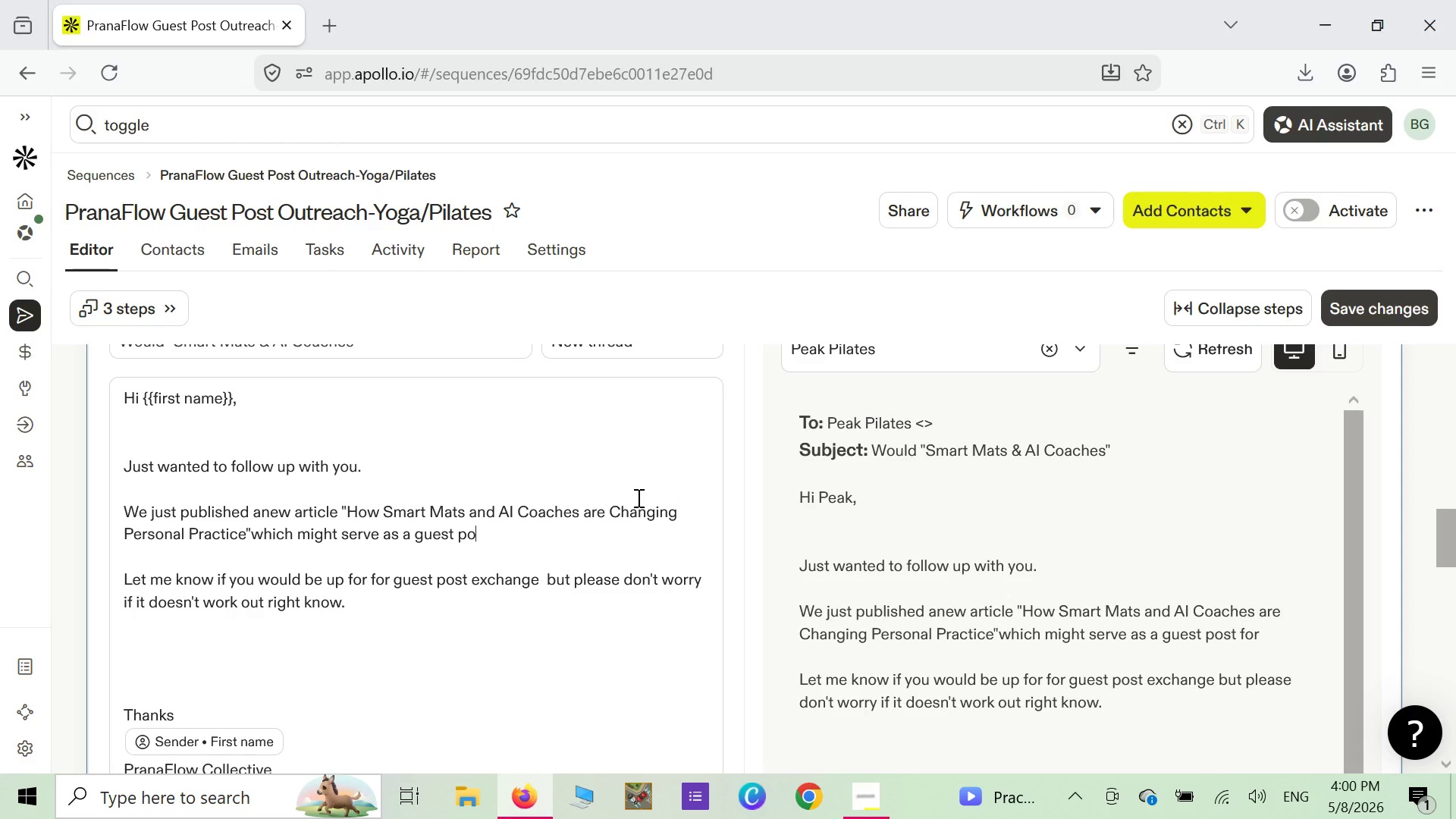 
key(Backspace)
 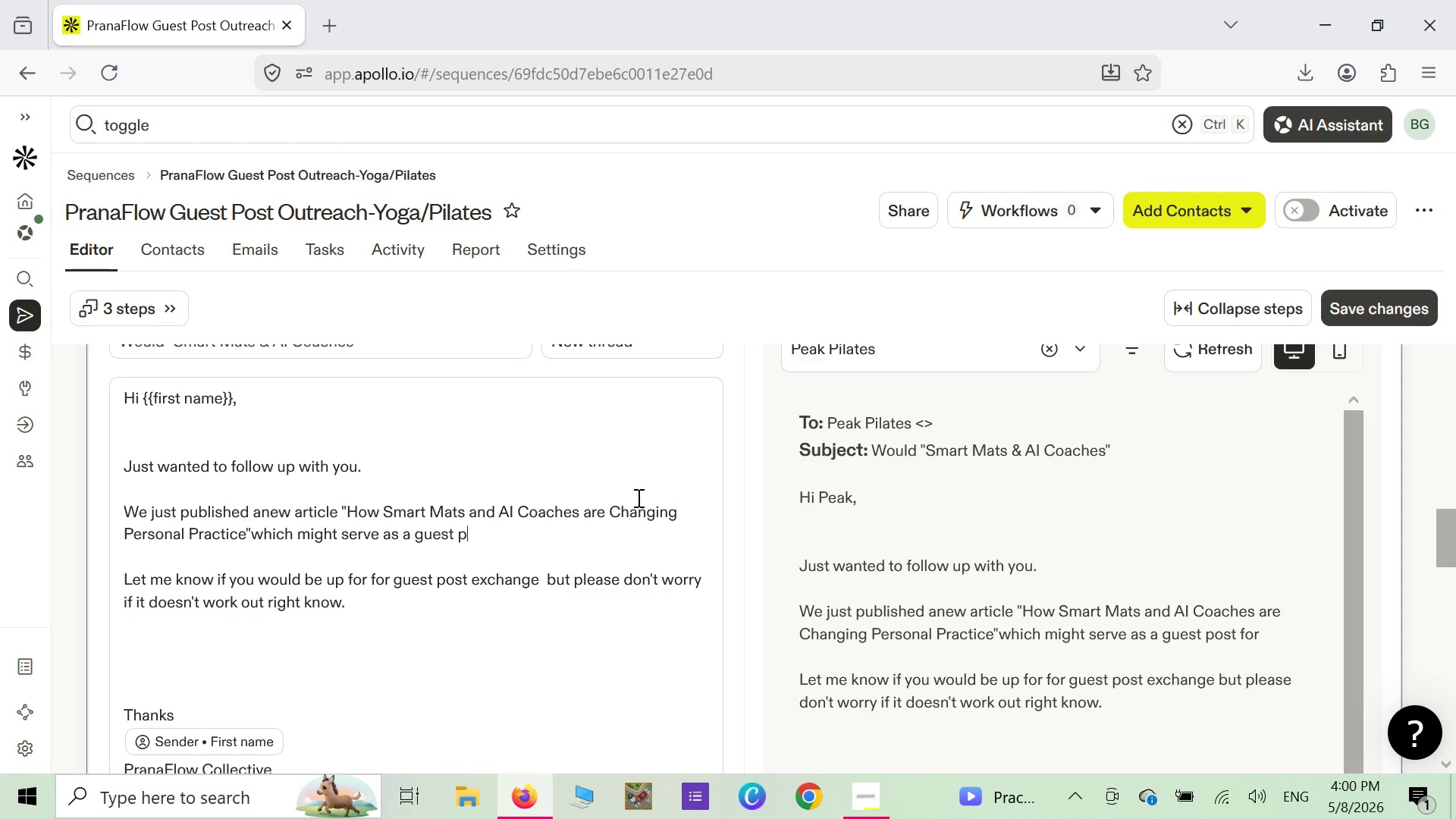 
key(Backspace)
 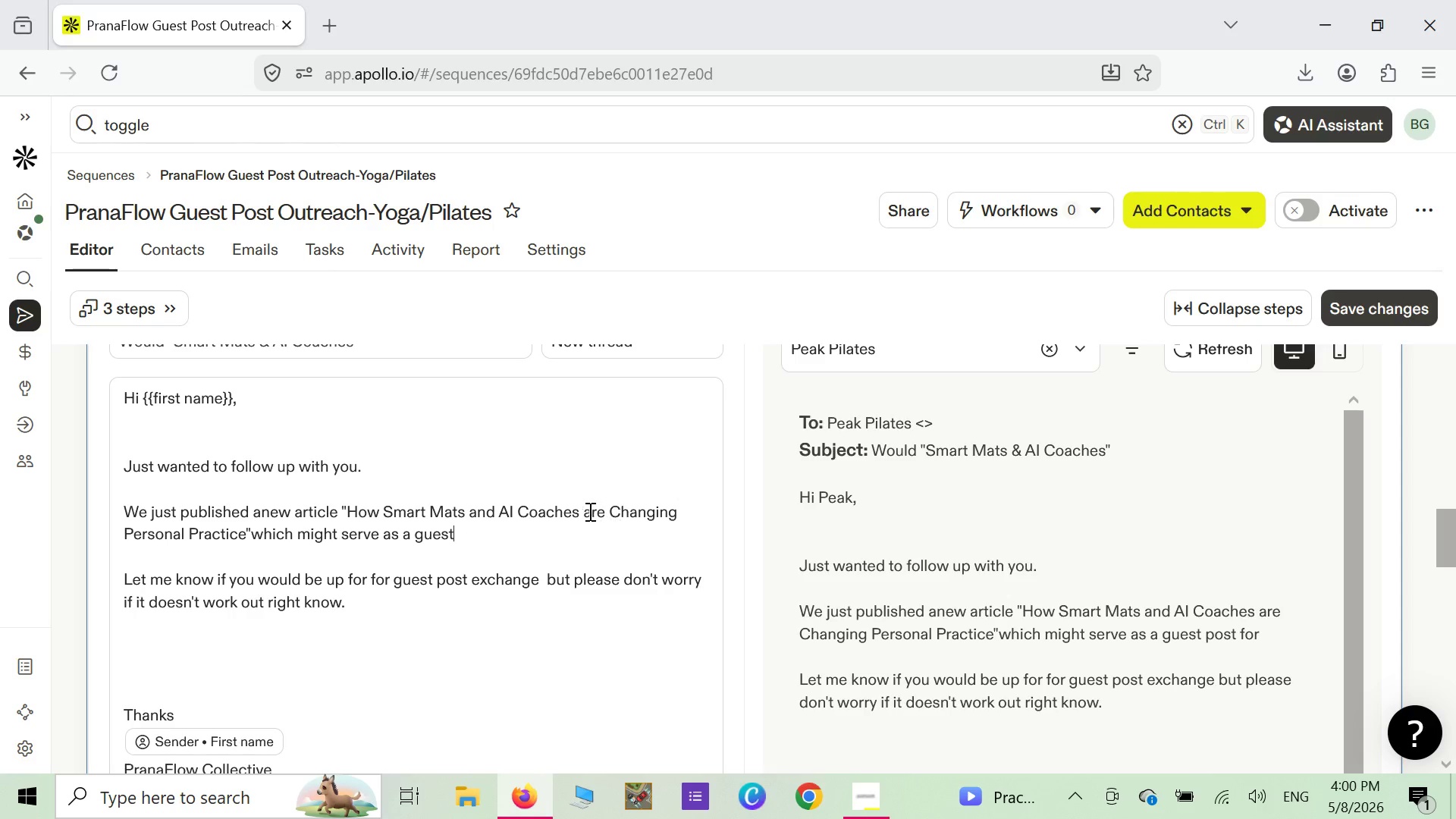 
scroll: coordinate [588, 479], scroll_direction: down, amount: 2.0
 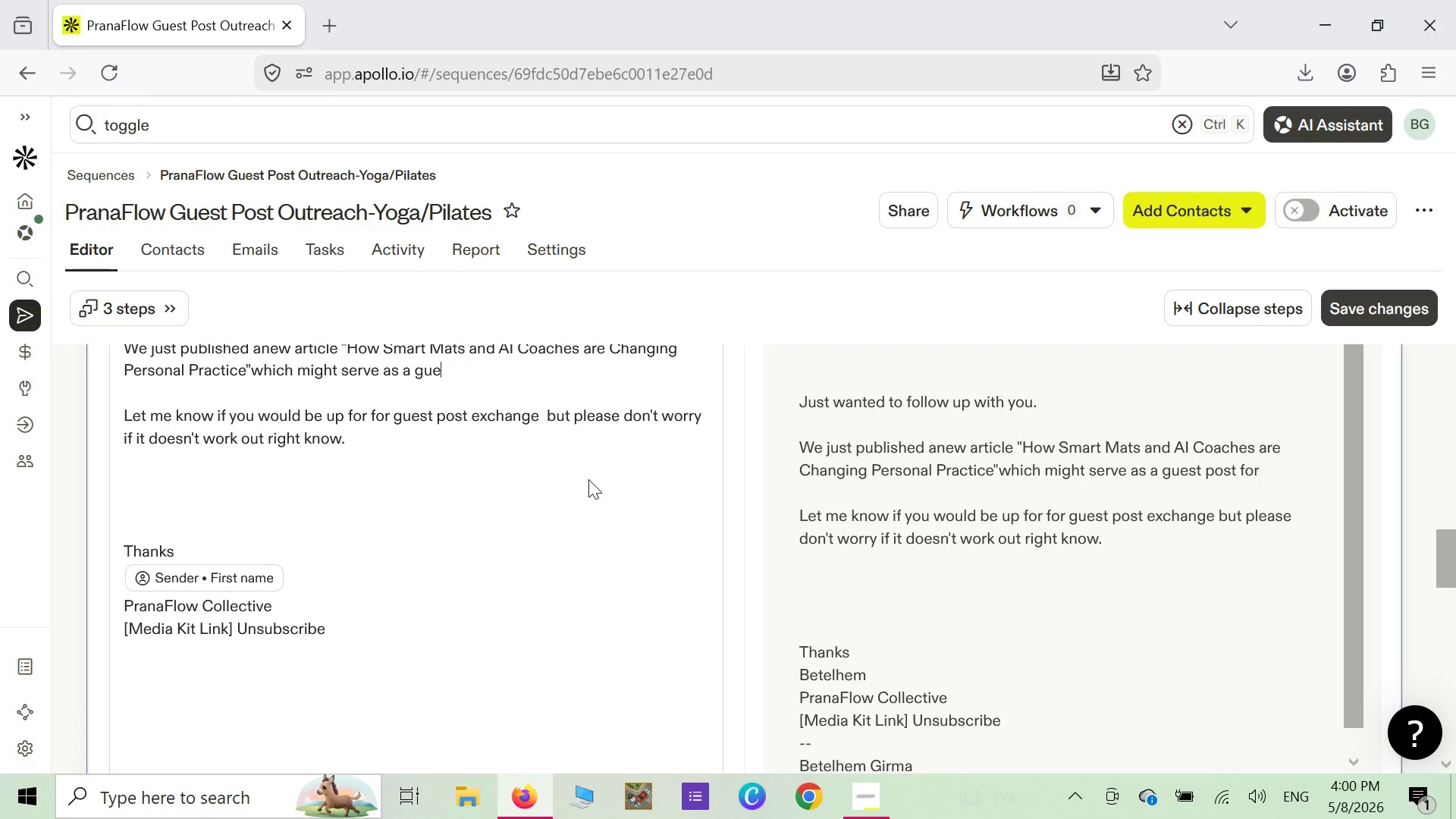 
scroll: coordinate [588, 479], scroll_direction: up, amount: 6.0
 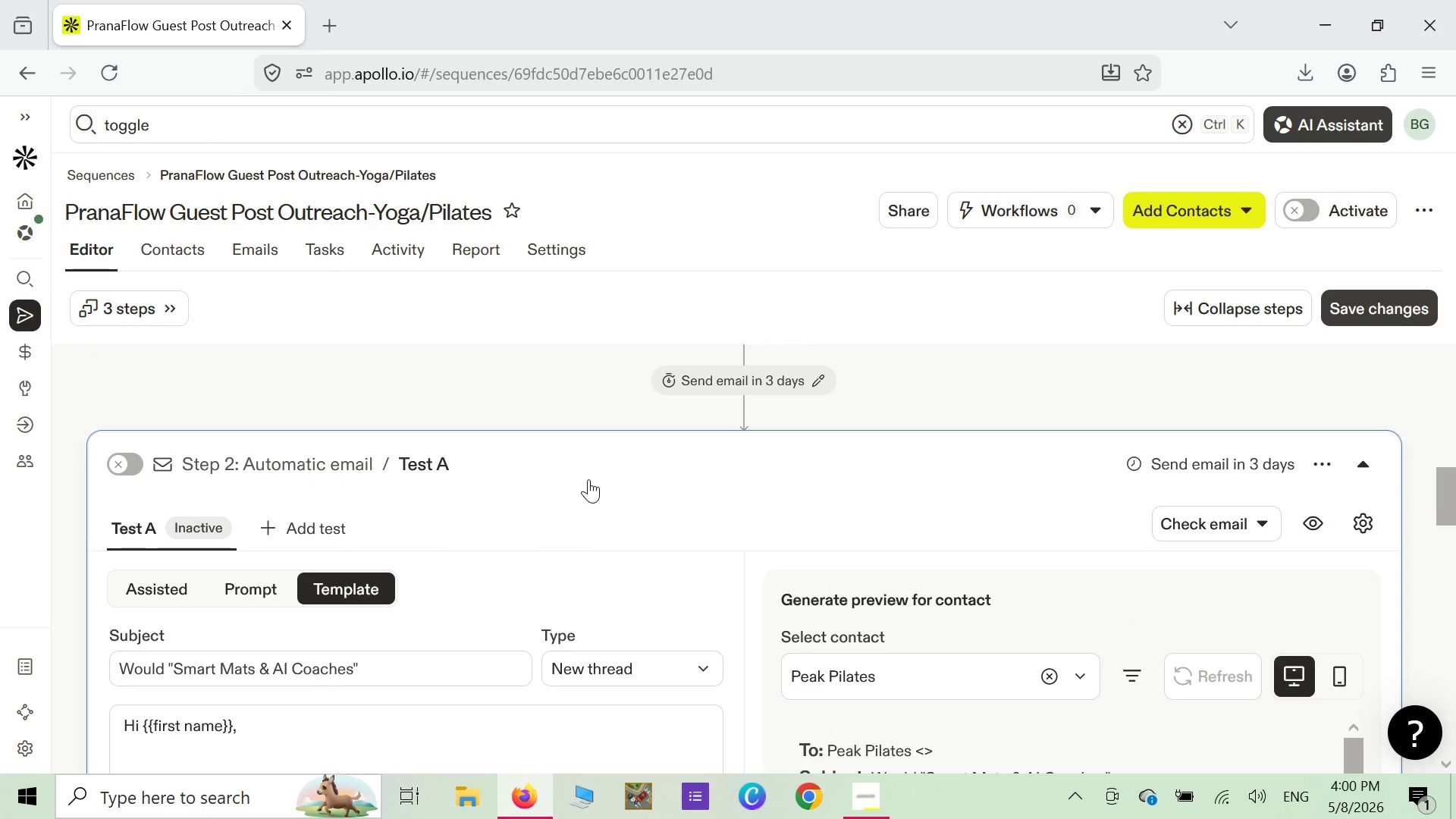 
scroll: coordinate [588, 479], scroll_direction: down, amount: 5.0
 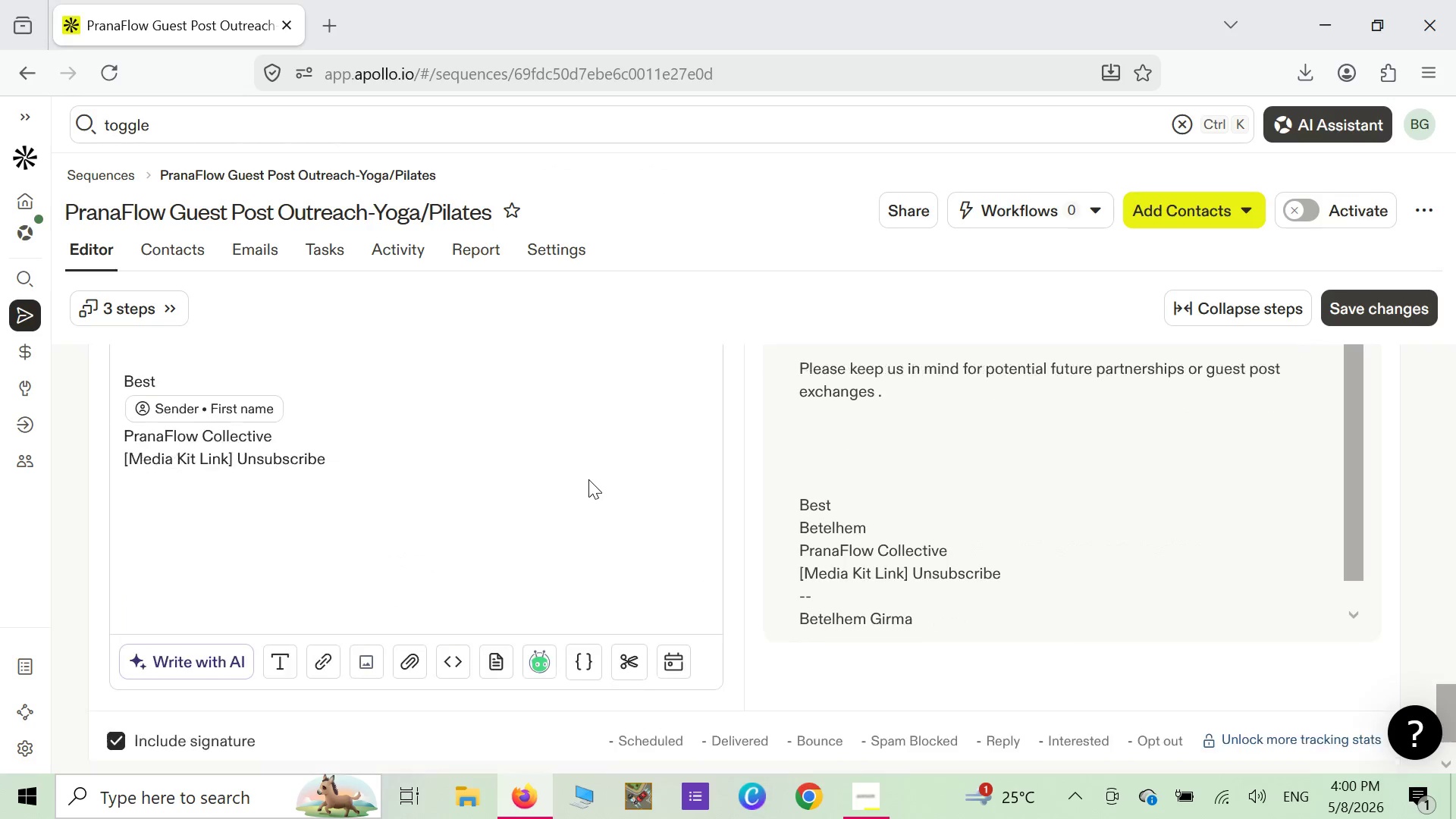 
scroll: coordinate [594, 472], scroll_direction: up, amount: 37.0
 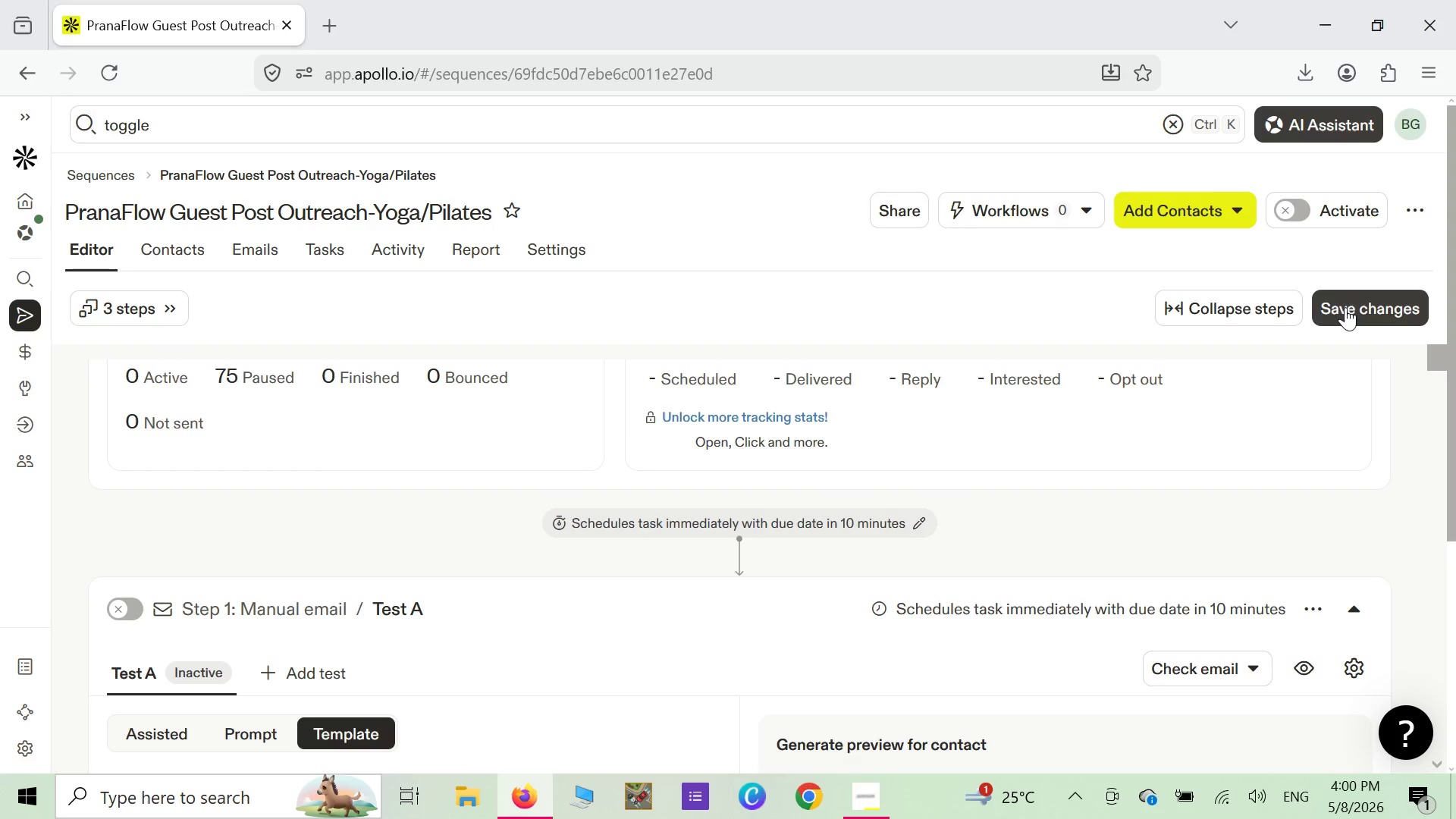 
left_click([1345, 307])
 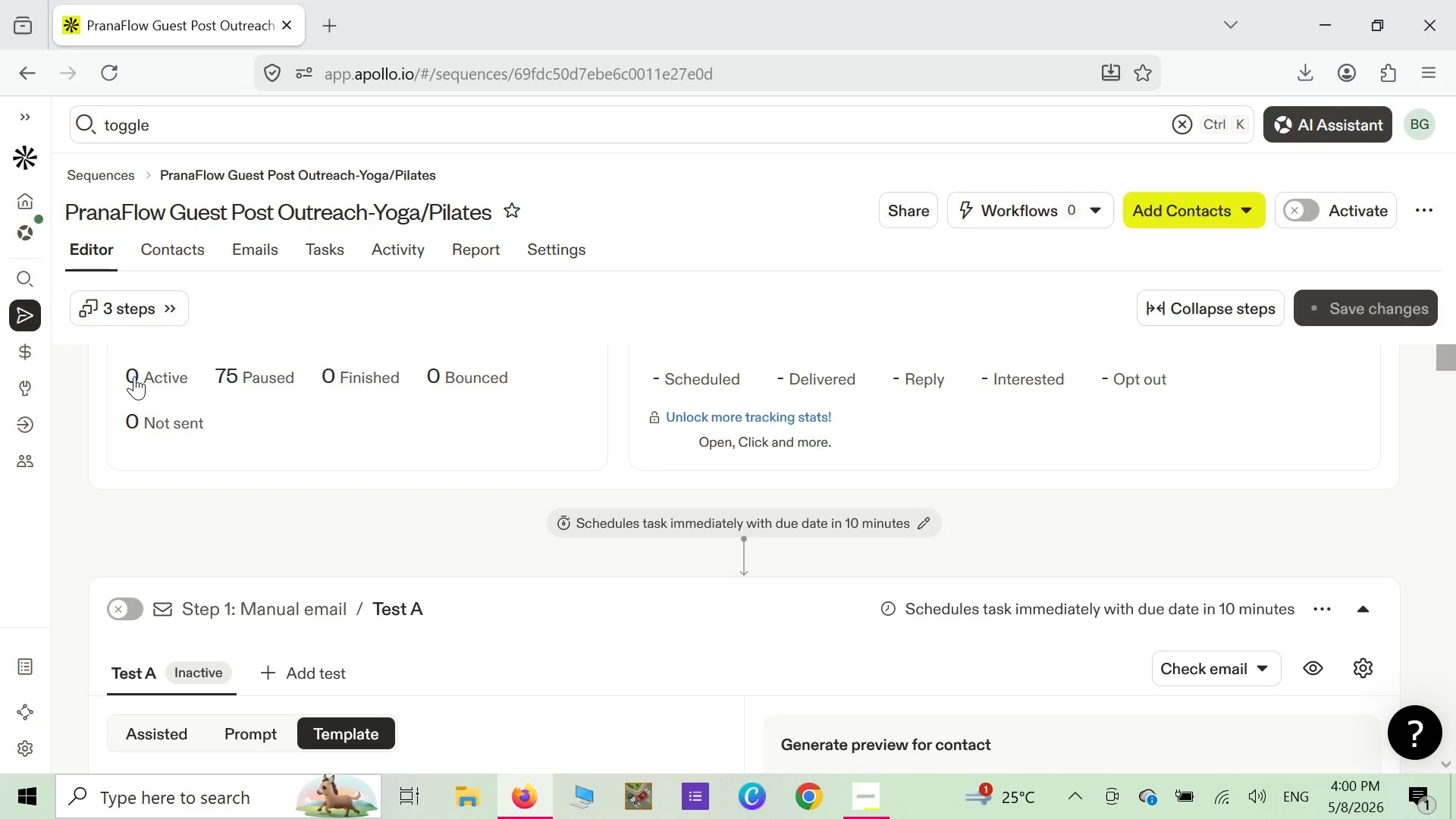 
wait(5.33)
 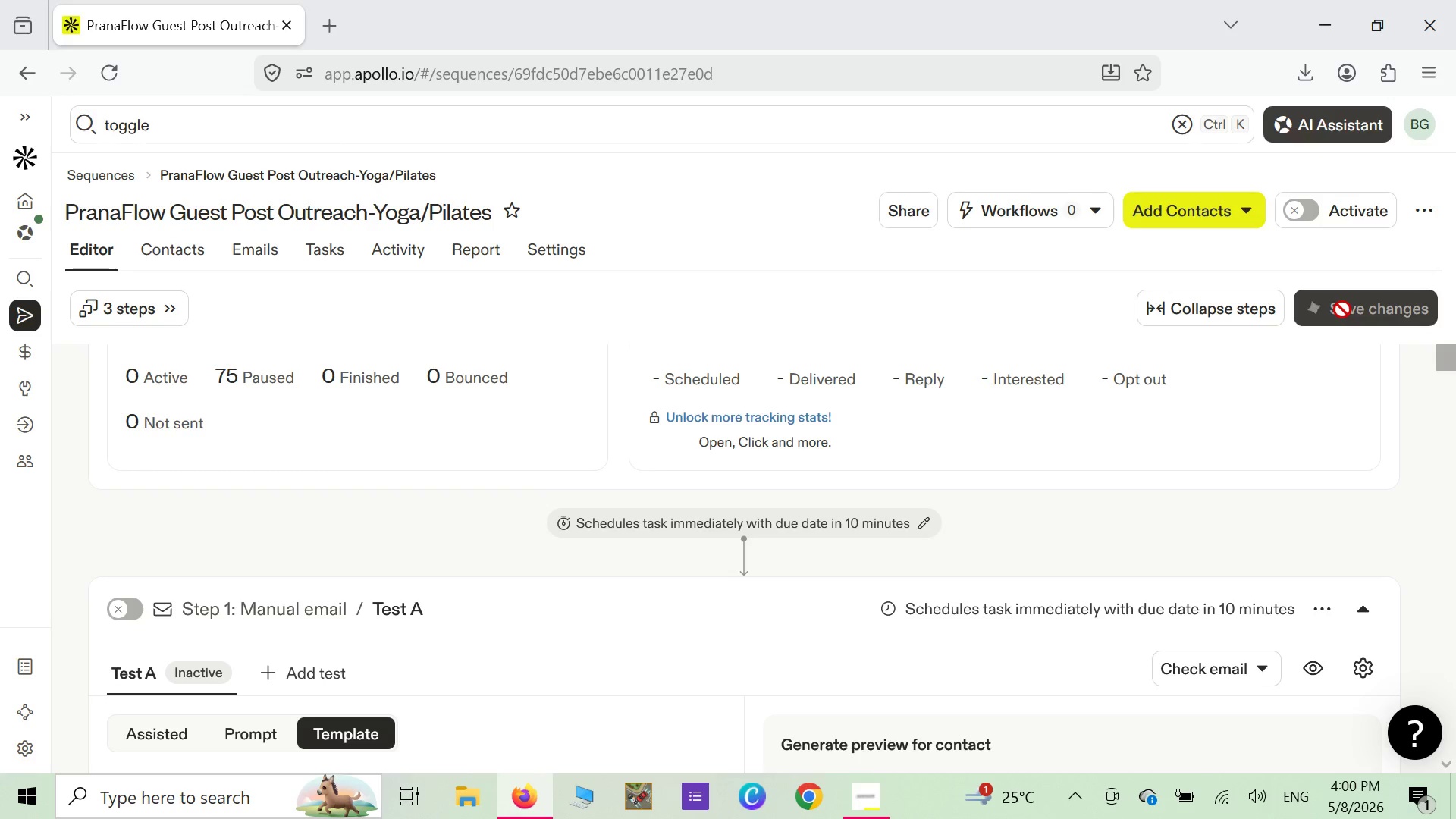 
scroll: coordinate [168, 399], scroll_direction: up, amount: 7.0
 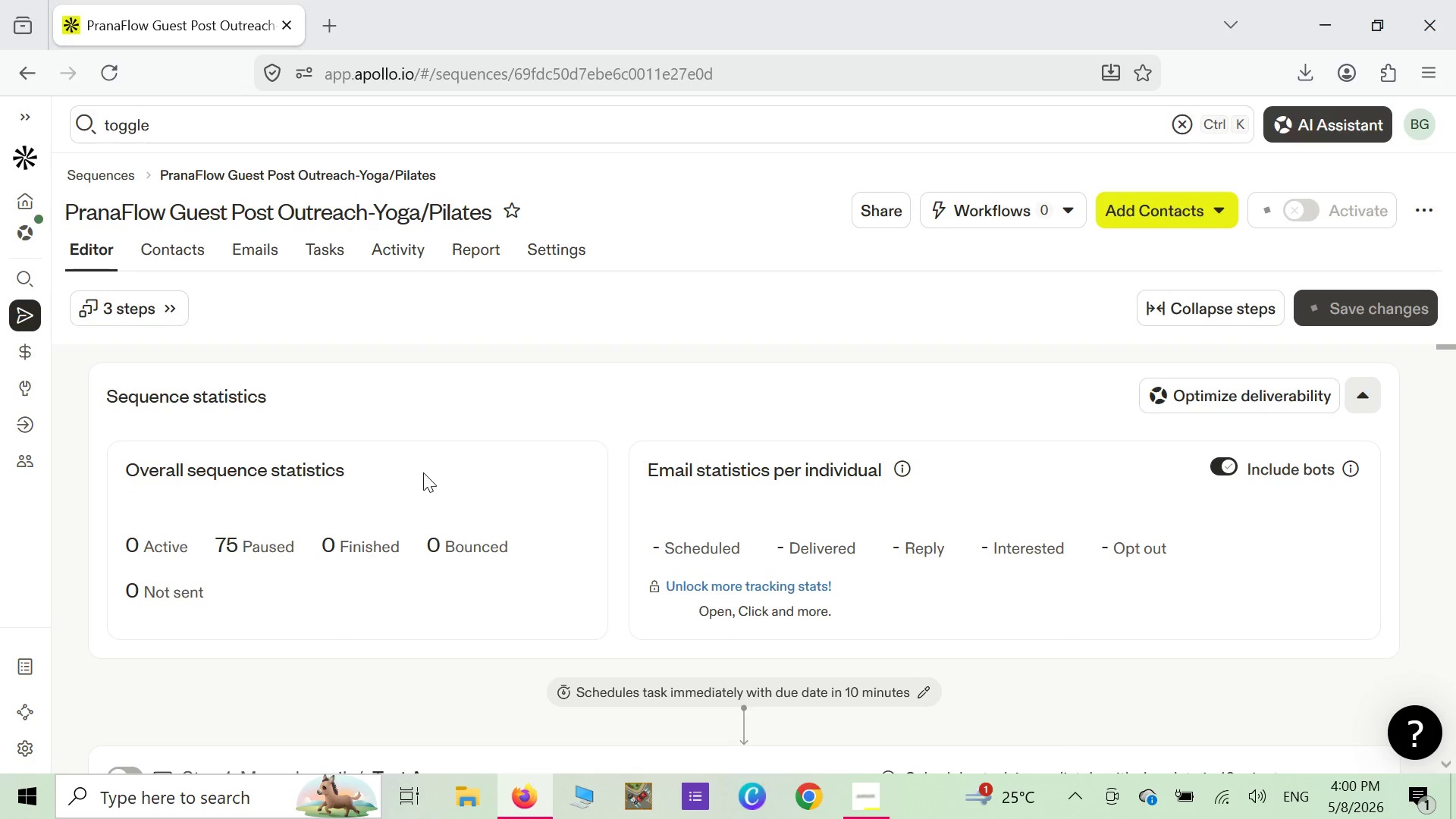 
scroll: coordinate [423, 472], scroll_direction: down, amount: 3.0
 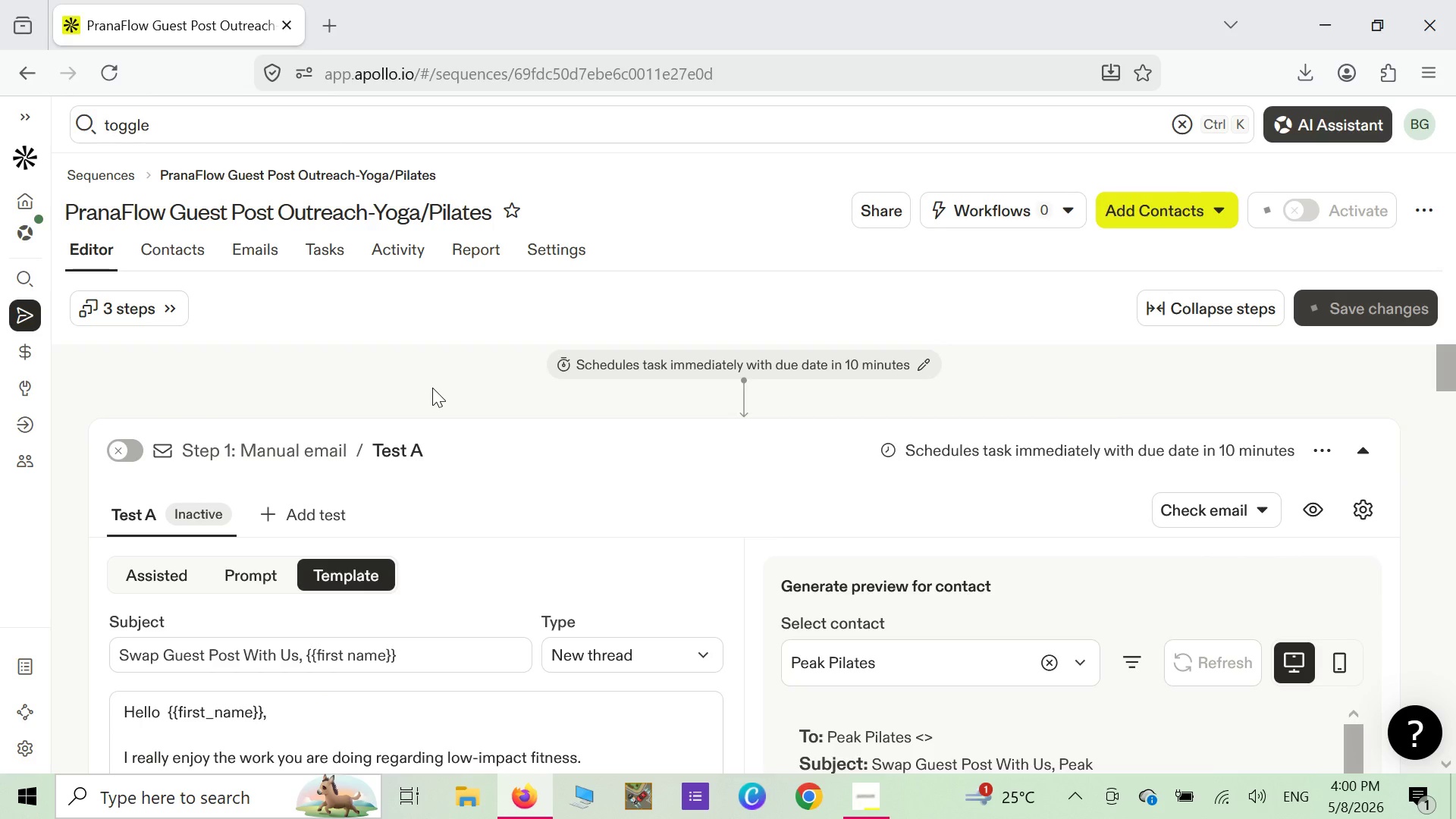 
right_click([432, 388])
 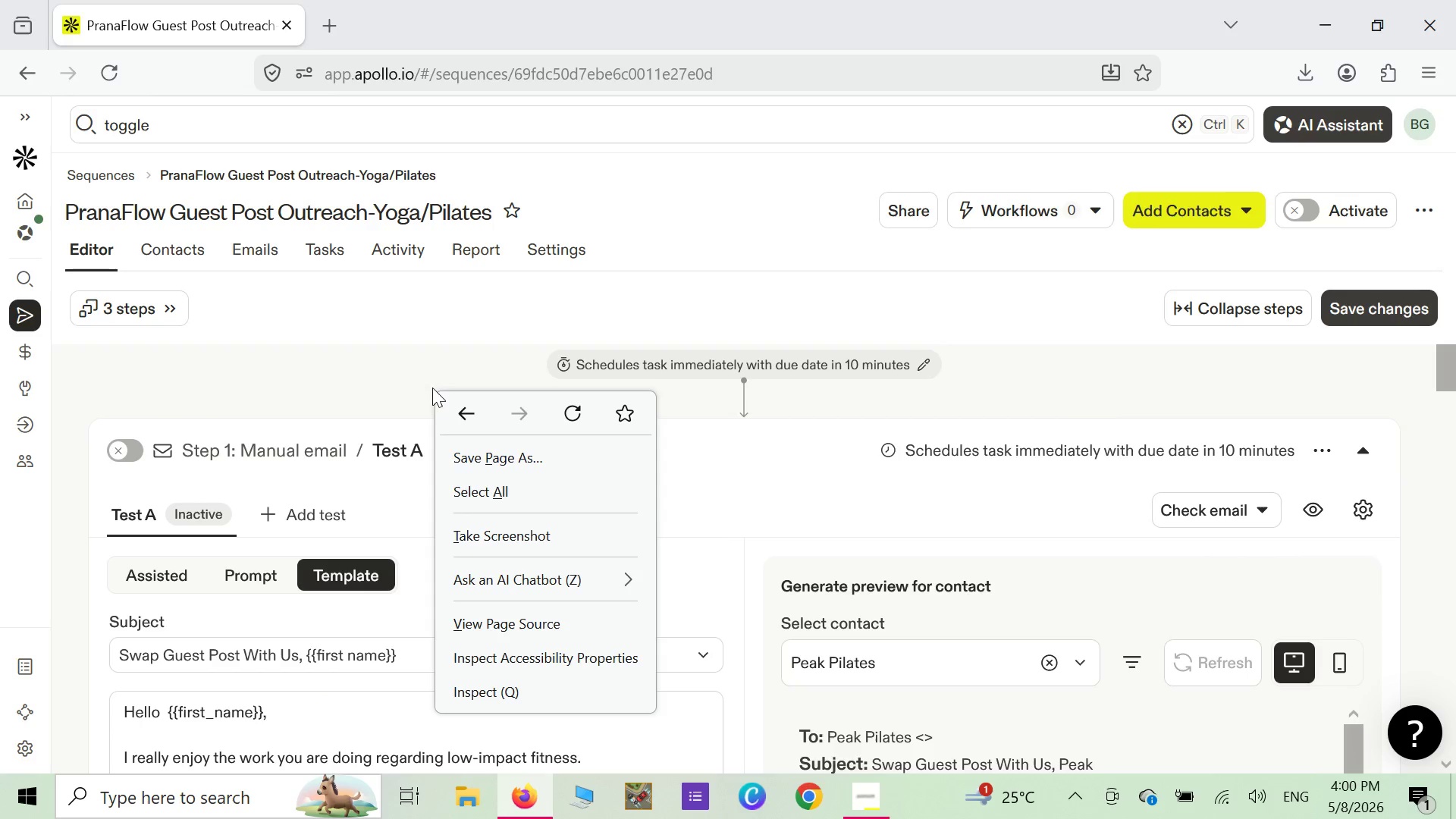 
left_click([375, 400])
 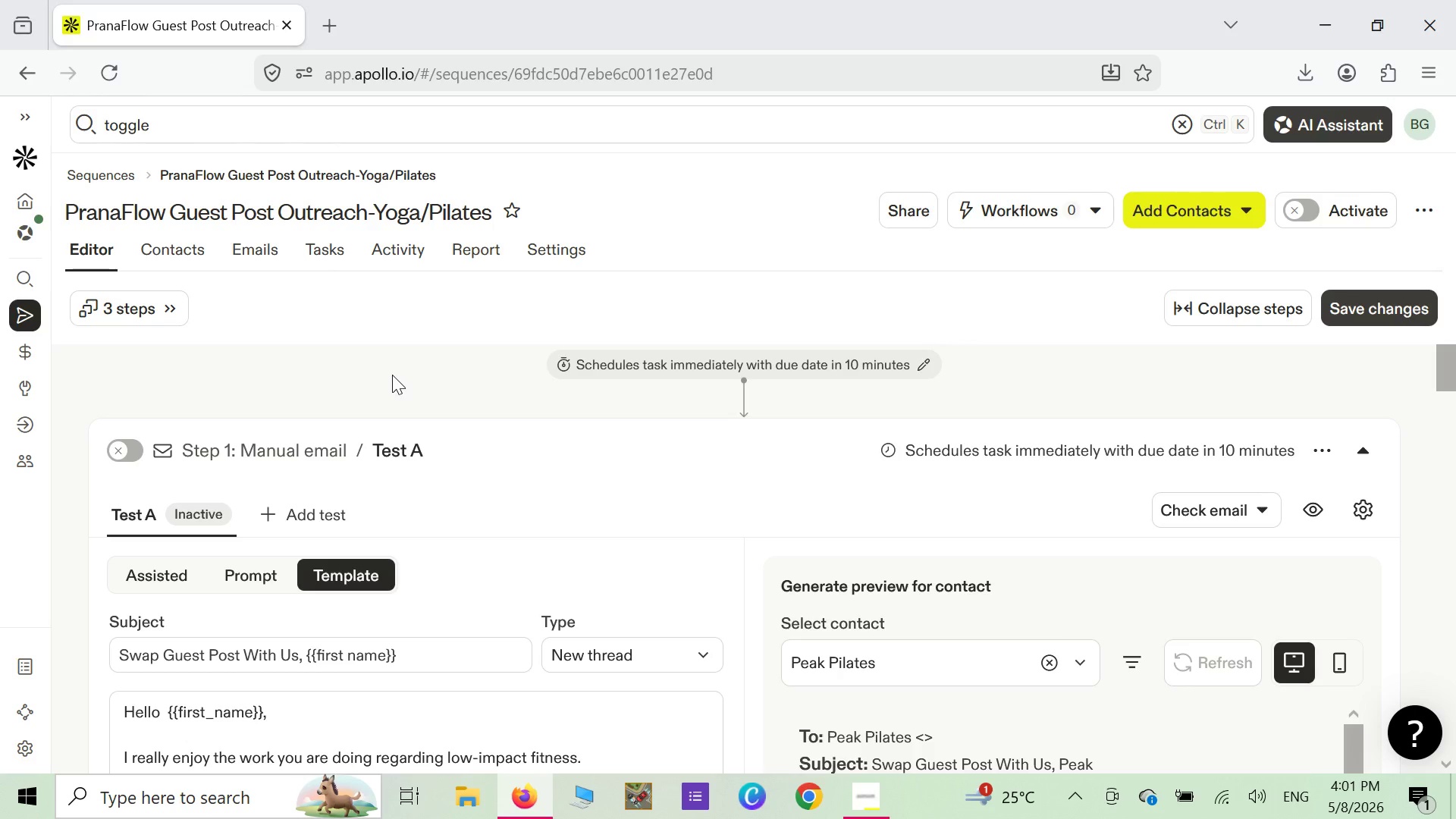 
wait(45.17)
 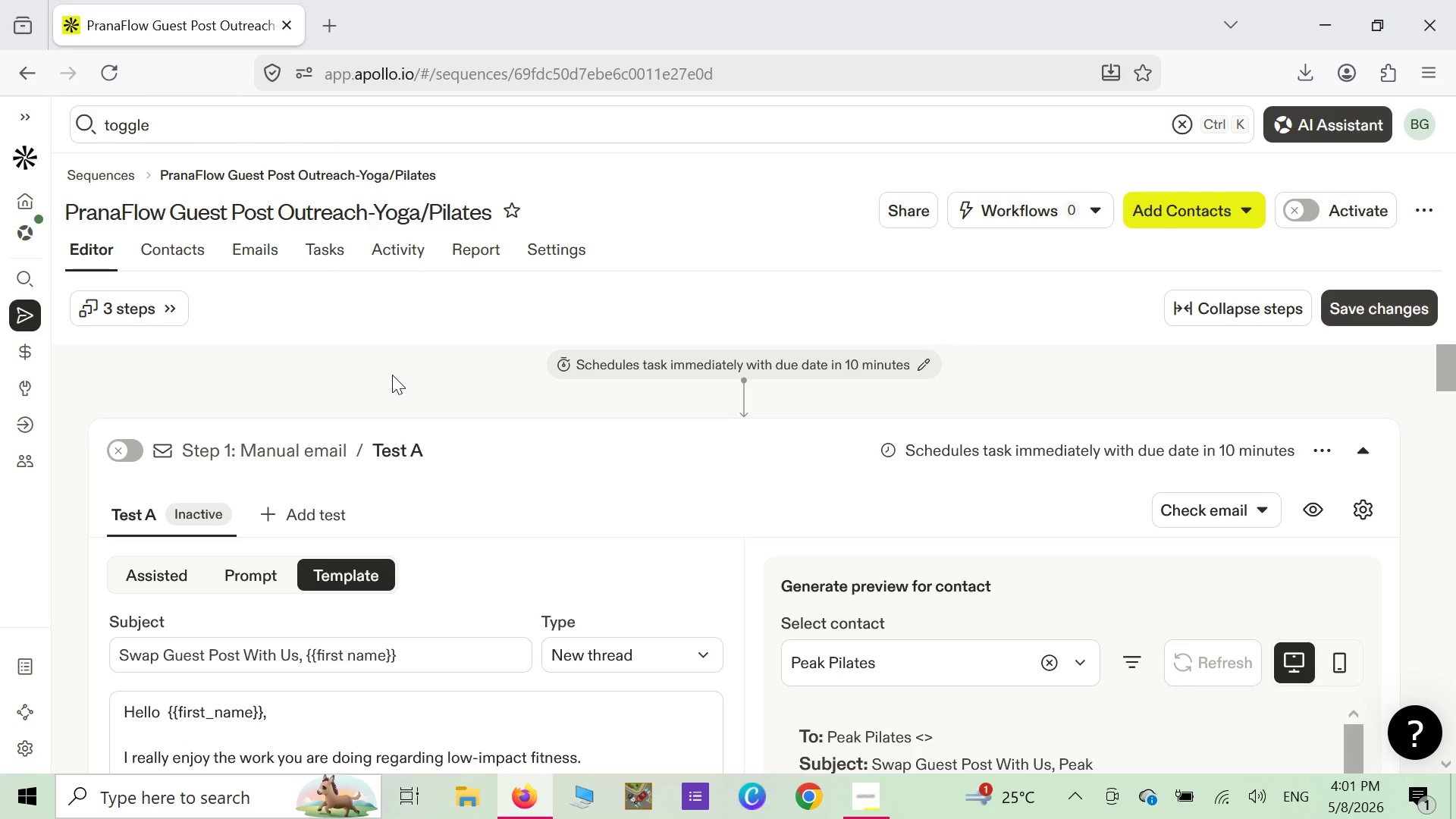 
scroll: coordinate [566, 595], scroll_direction: down, amount: 5.0
 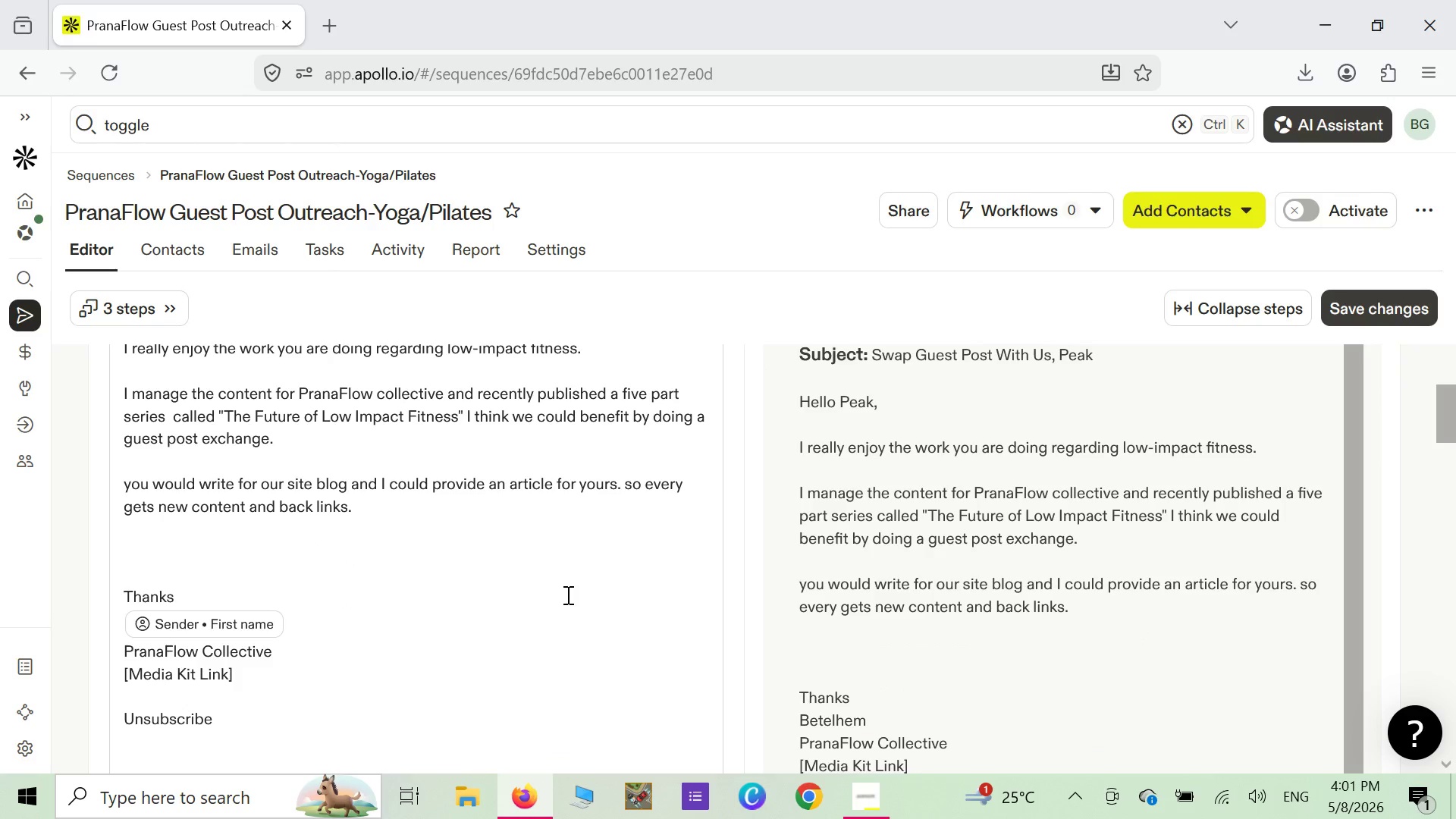 
scroll: coordinate [566, 595], scroll_direction: up, amount: 1.0
 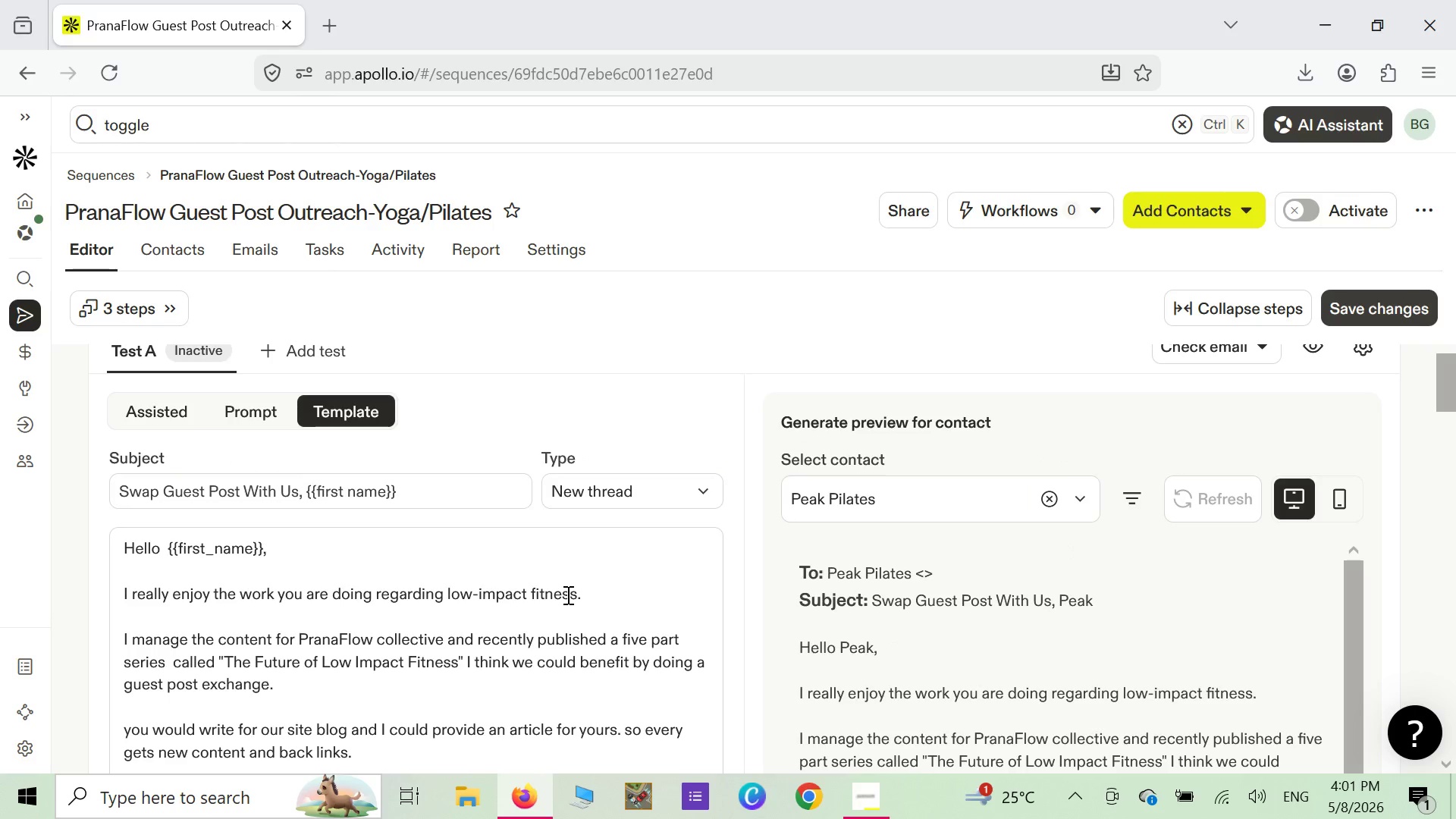 
scroll: coordinate [256, 487], scroll_direction: down, amount: 20.0
 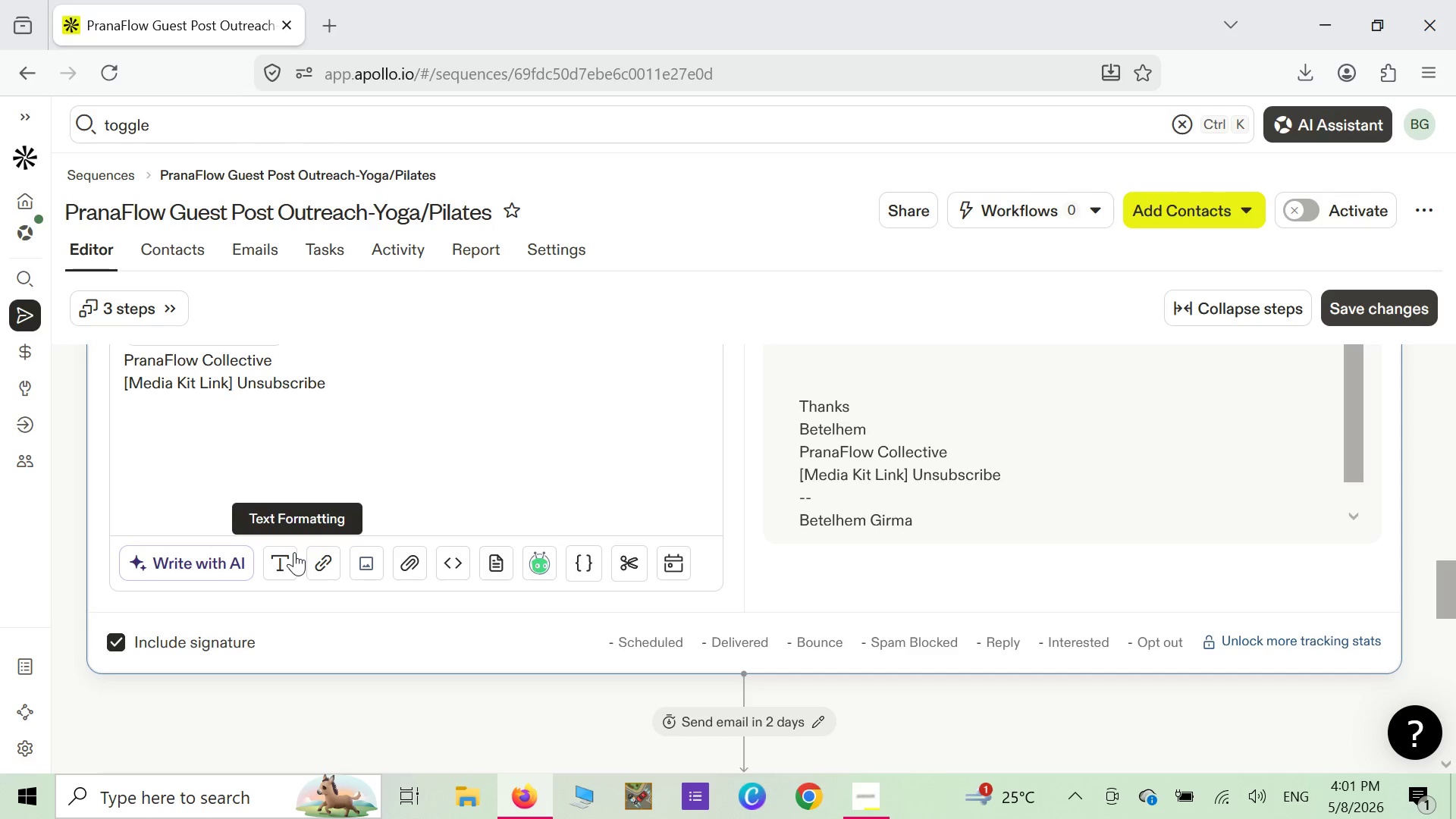 
mouse_move([340, 529])
 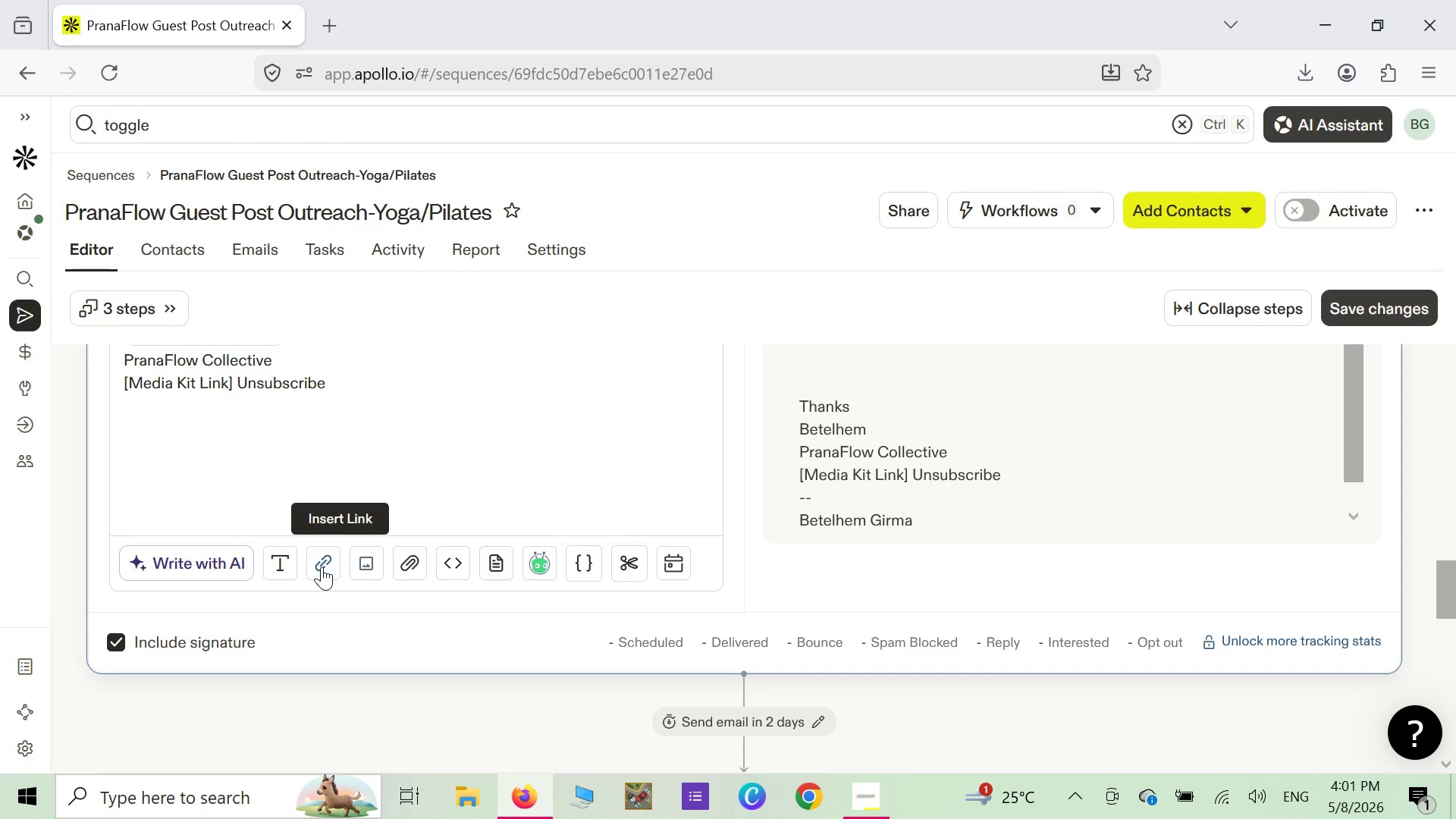 
left_click([322, 566])
 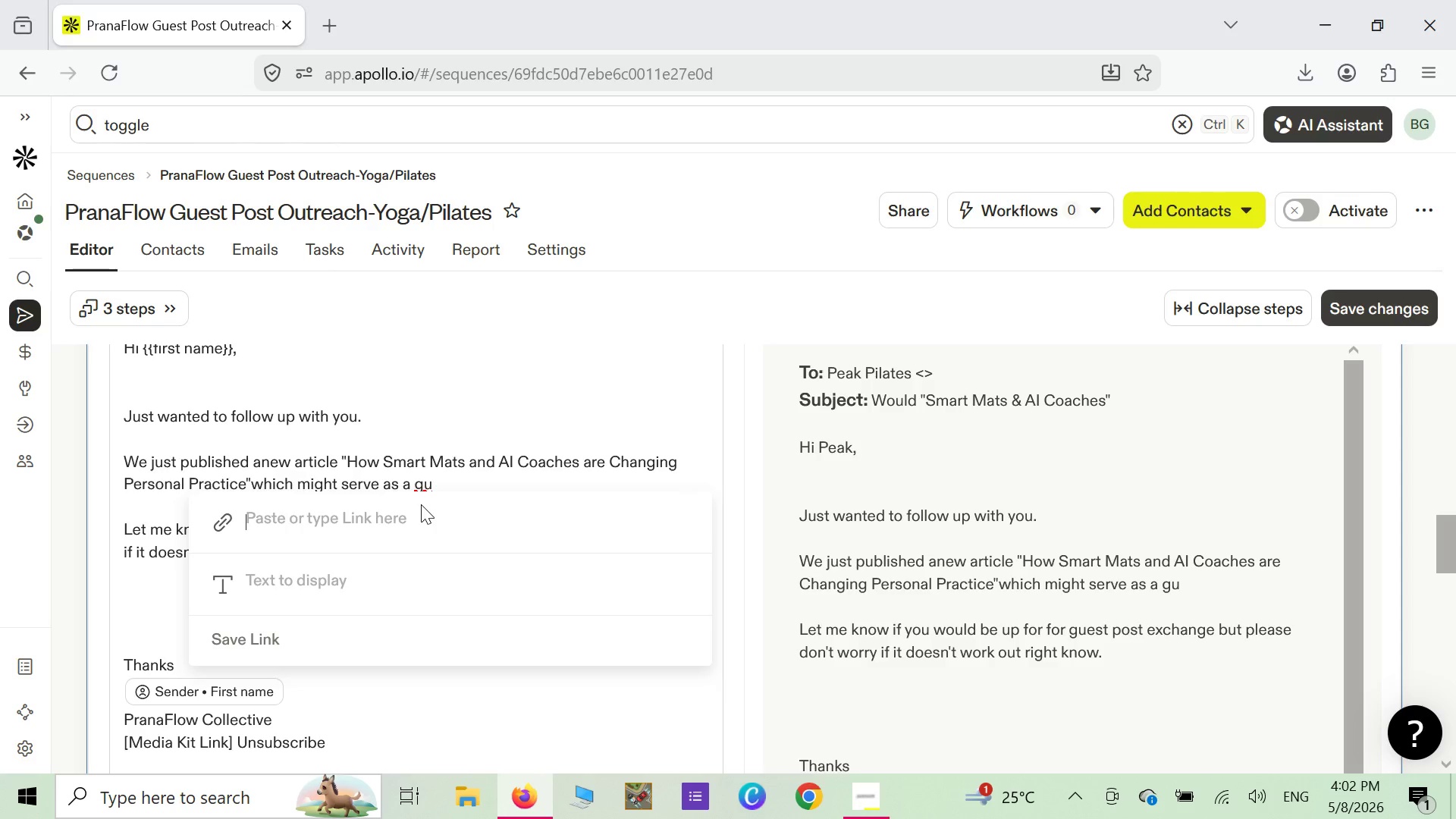 
wait(13.39)
 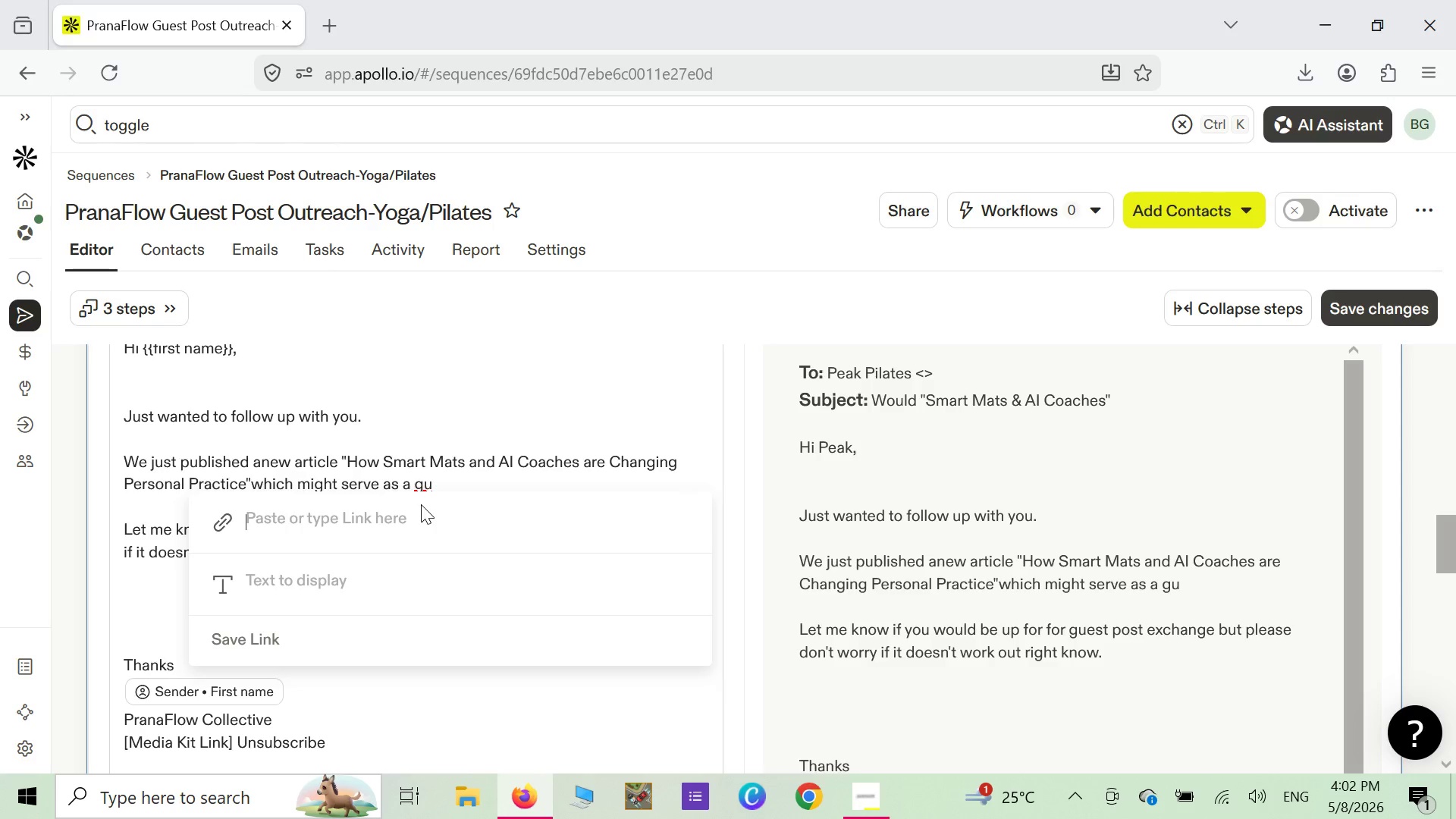 
type(un)
key(Backspace)
key(Backspace)
 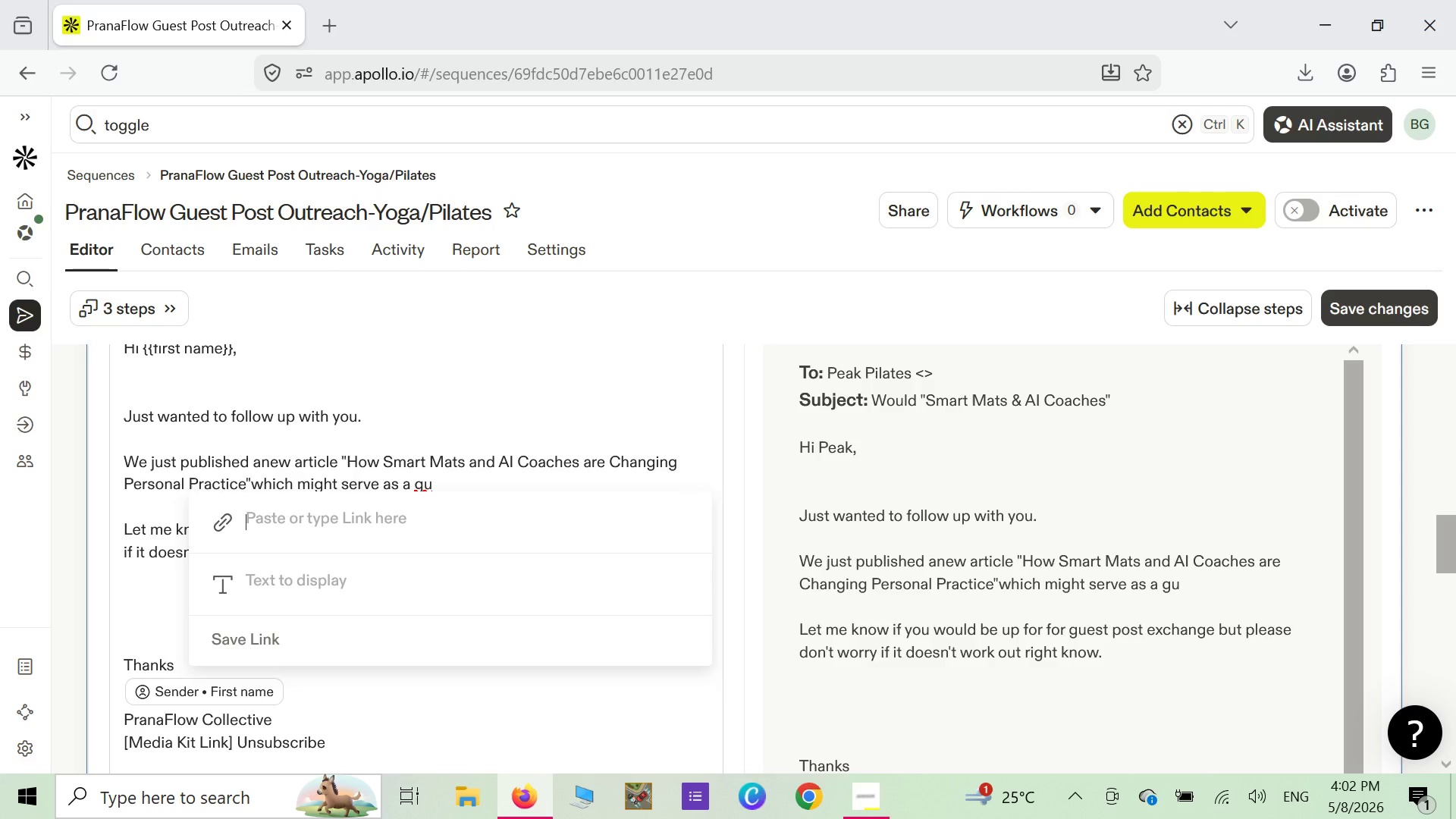 
wait(9.42)
 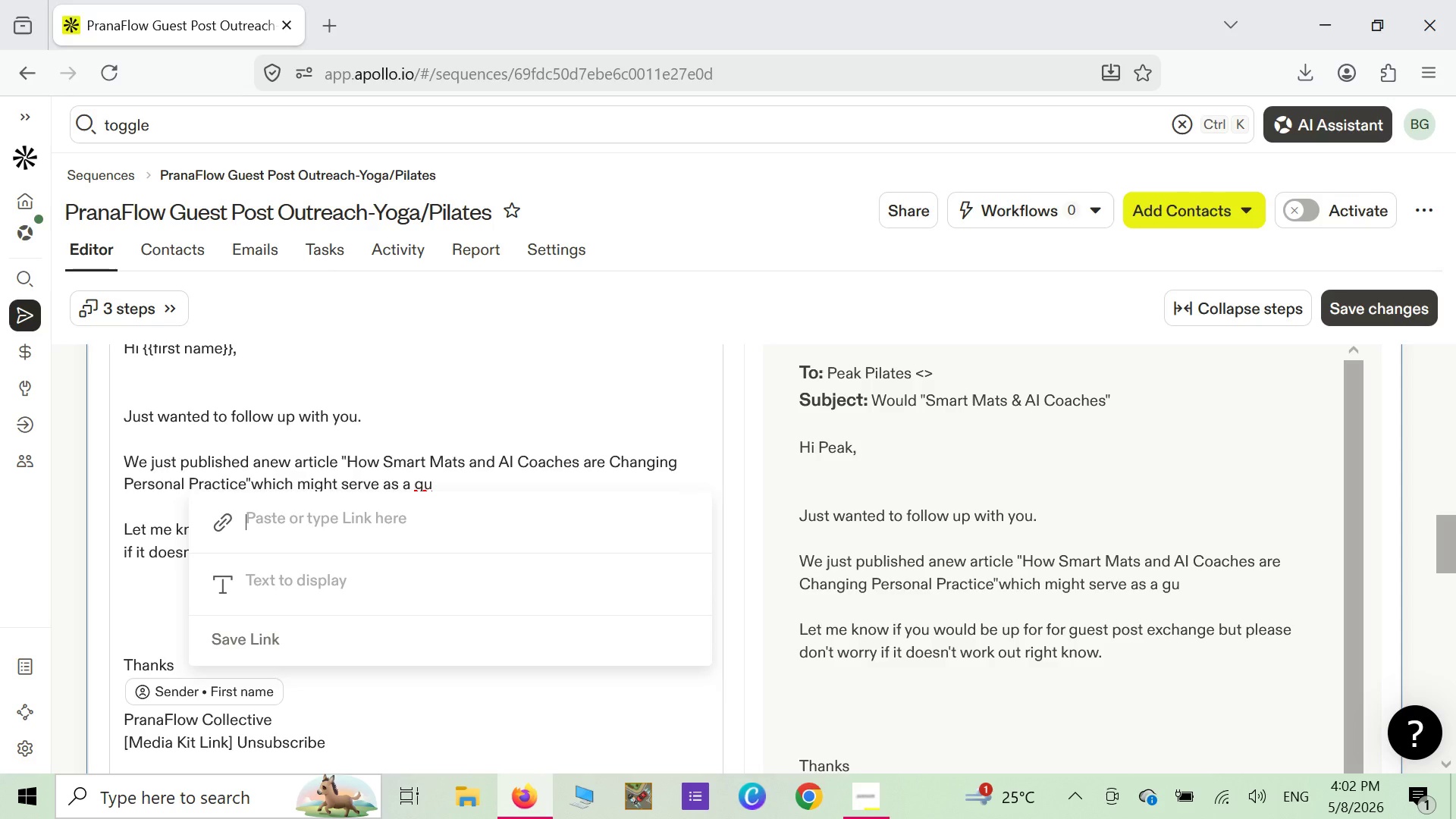 
left_click([124, 603])
 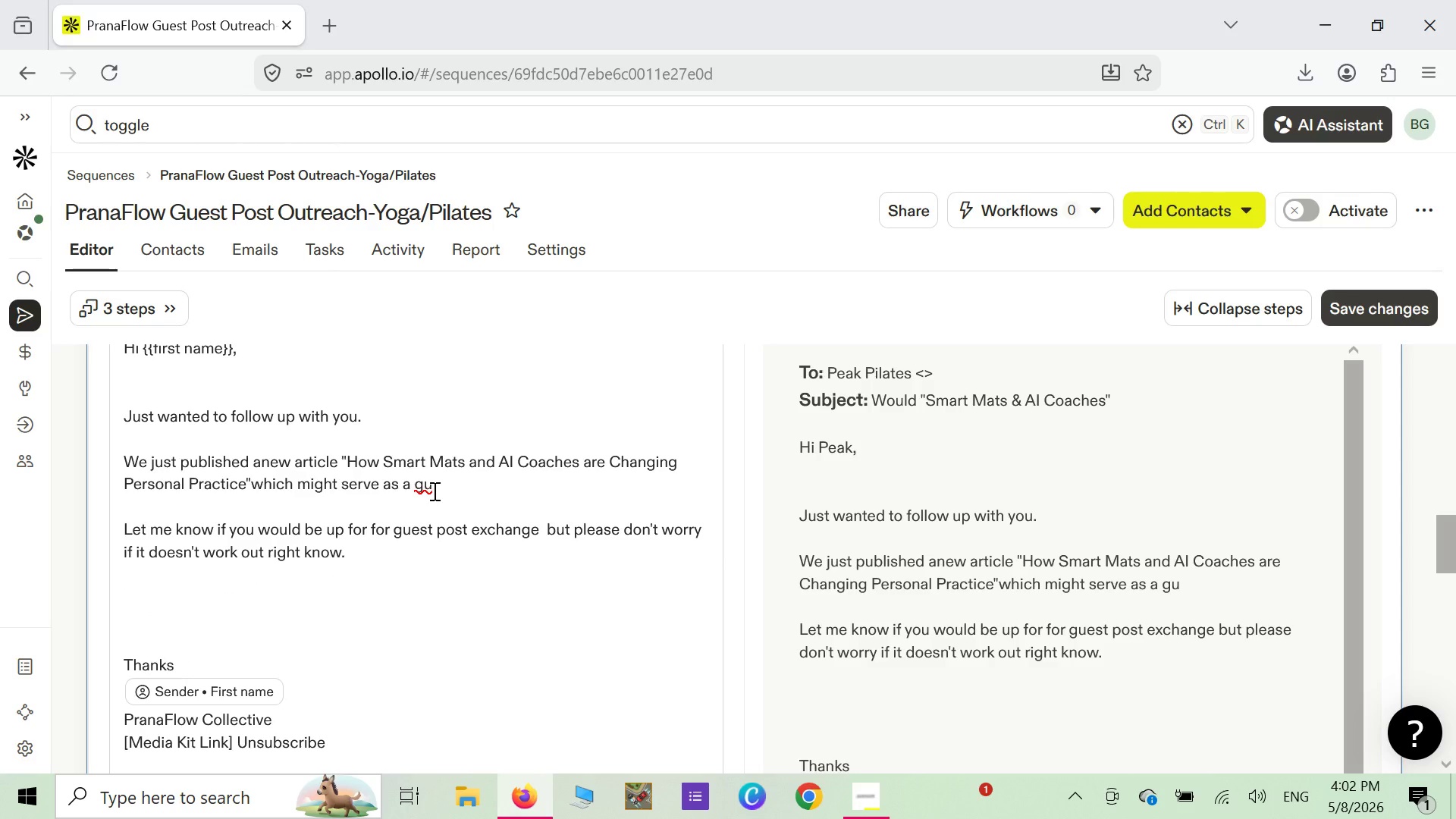 
wait(5.89)
 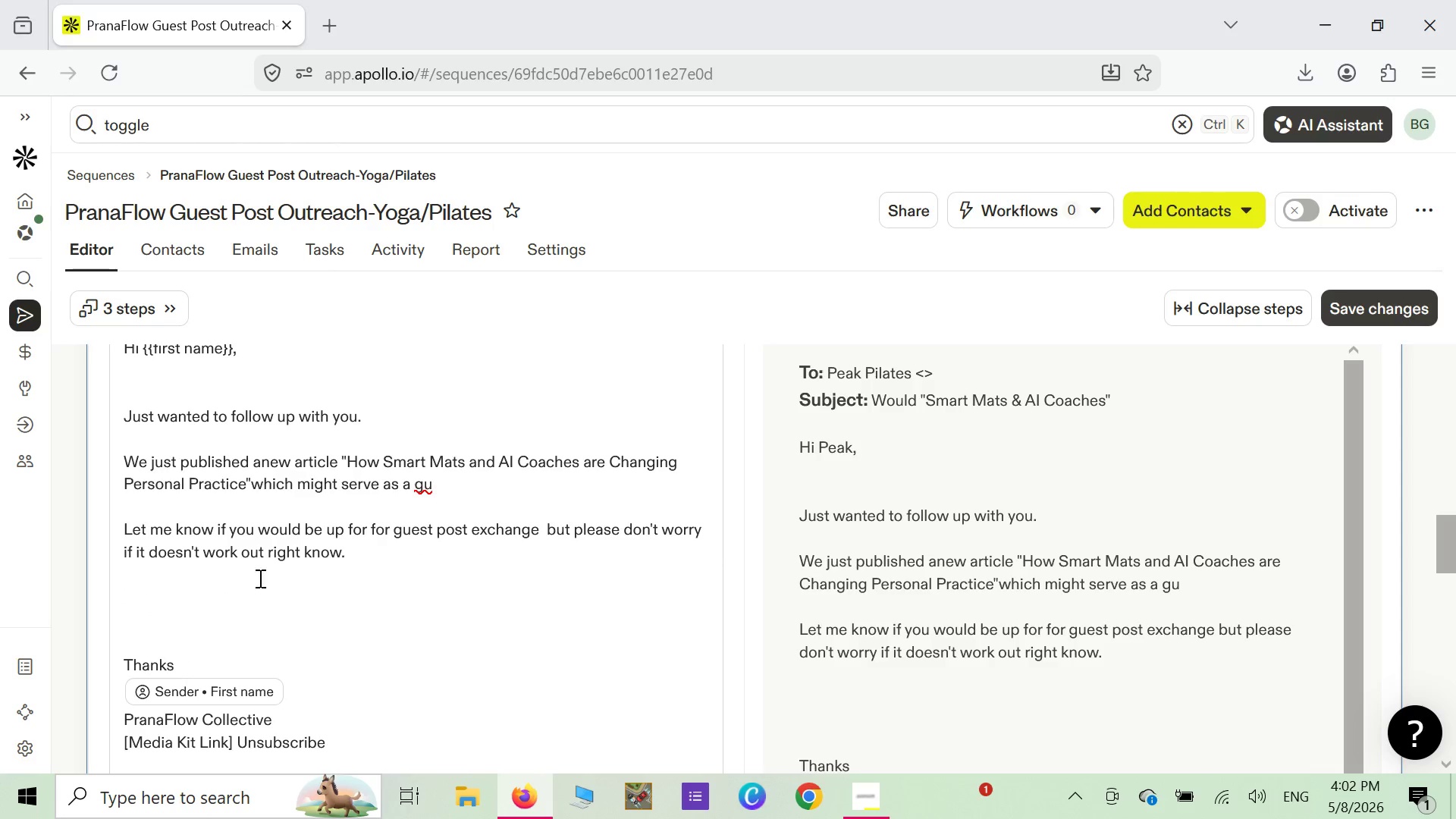 
type(st.)
 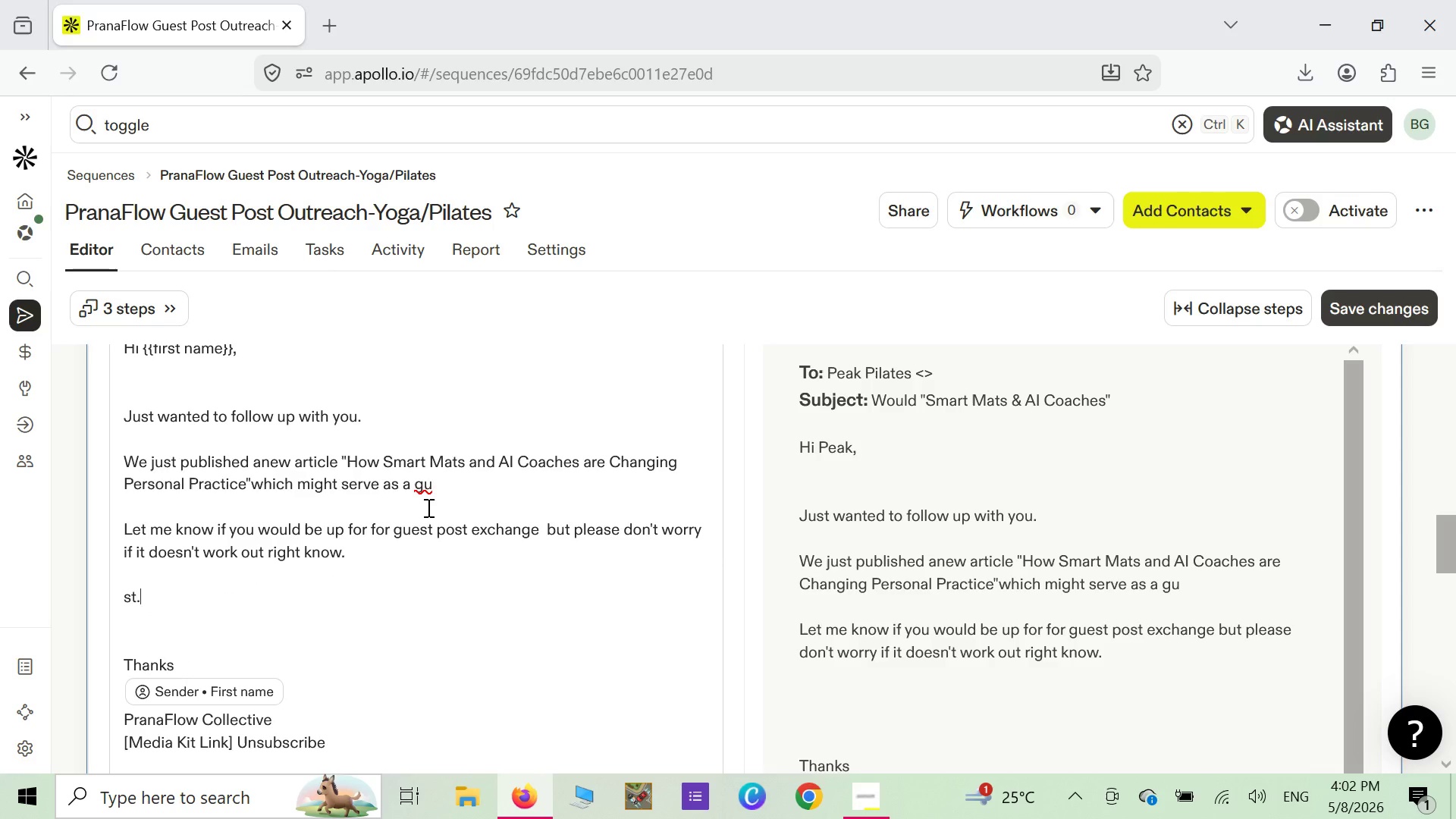 
key(Backspace)
 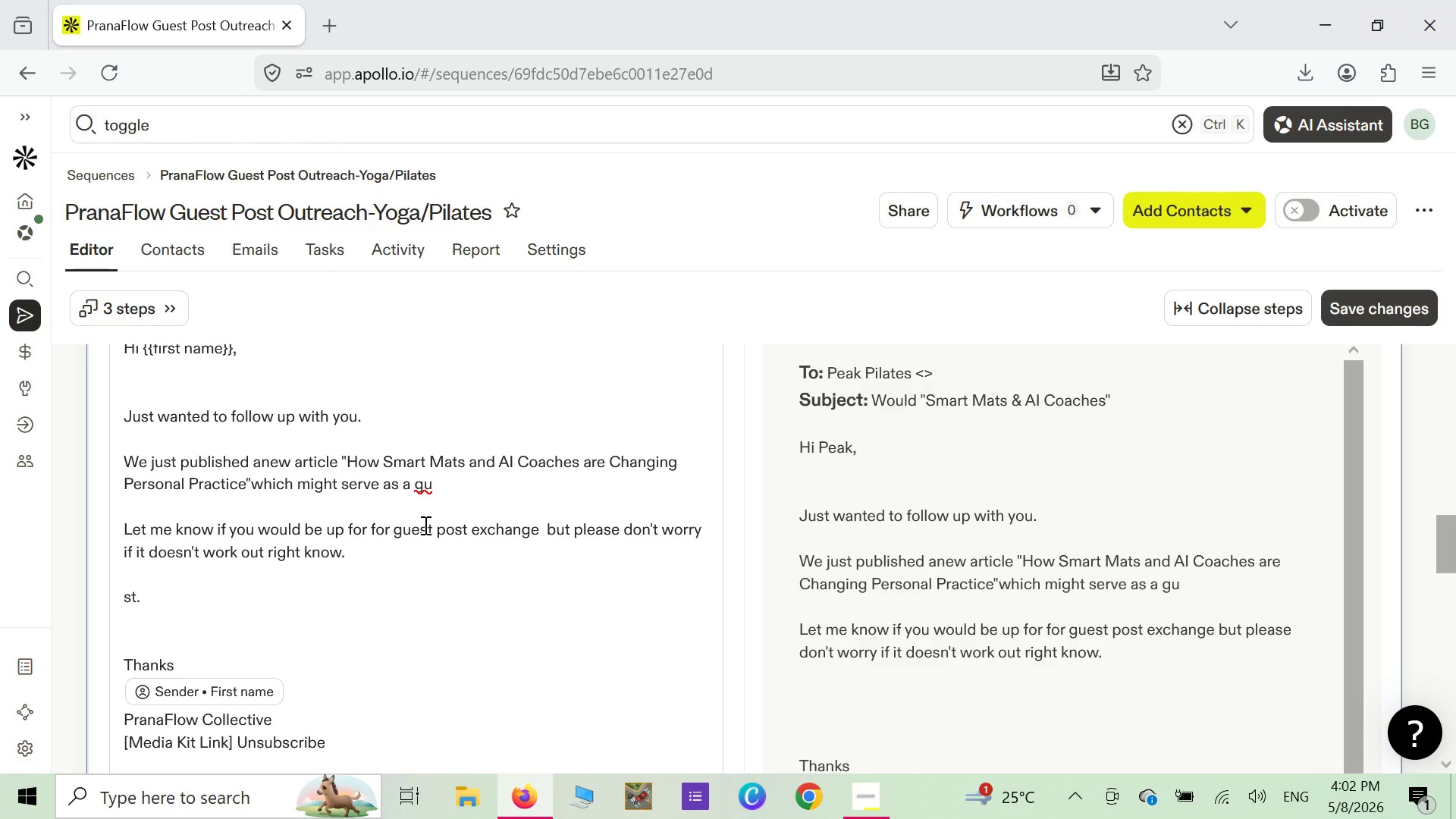 
key(Backspace)
 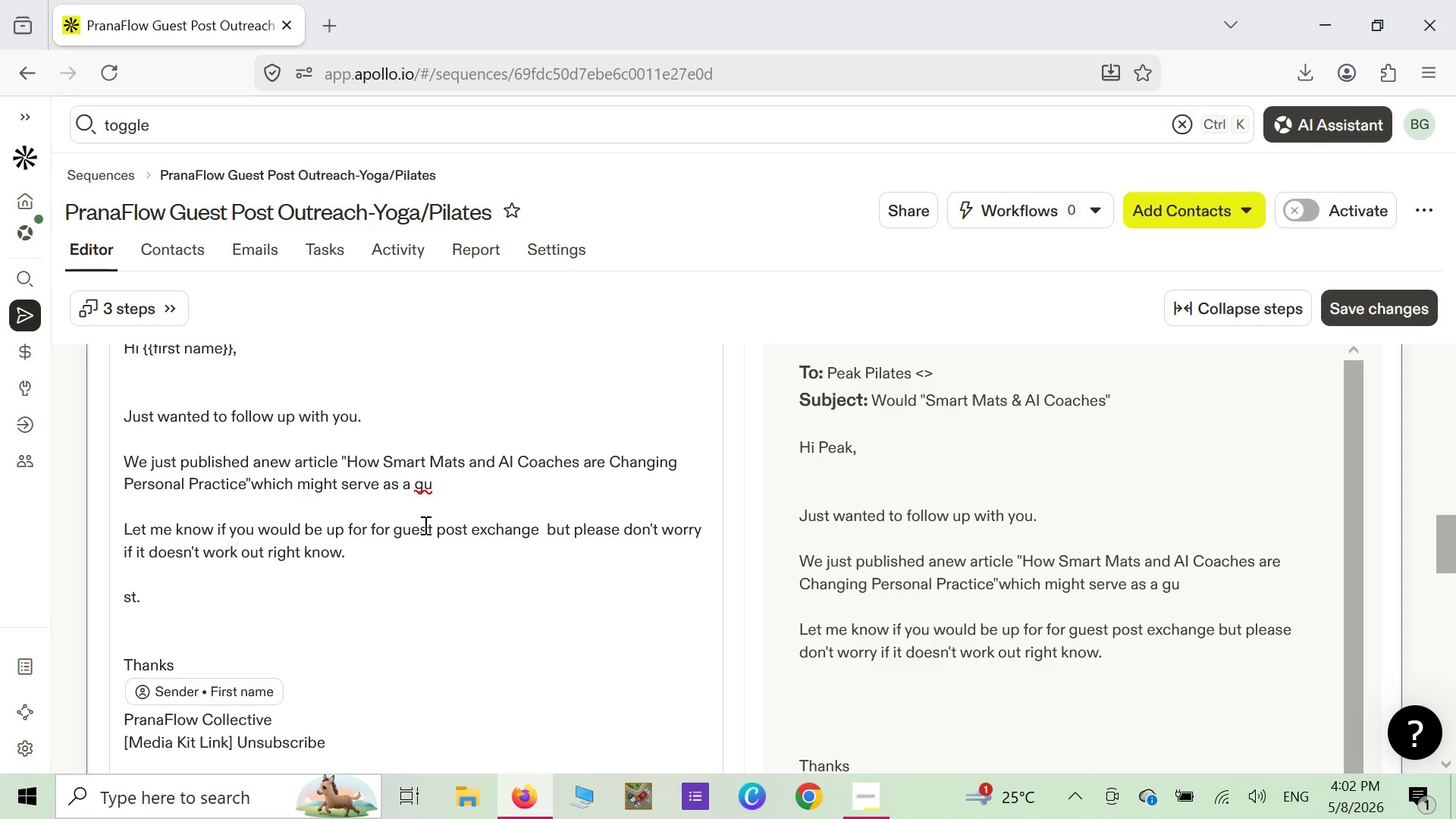 
key(Backspace)
 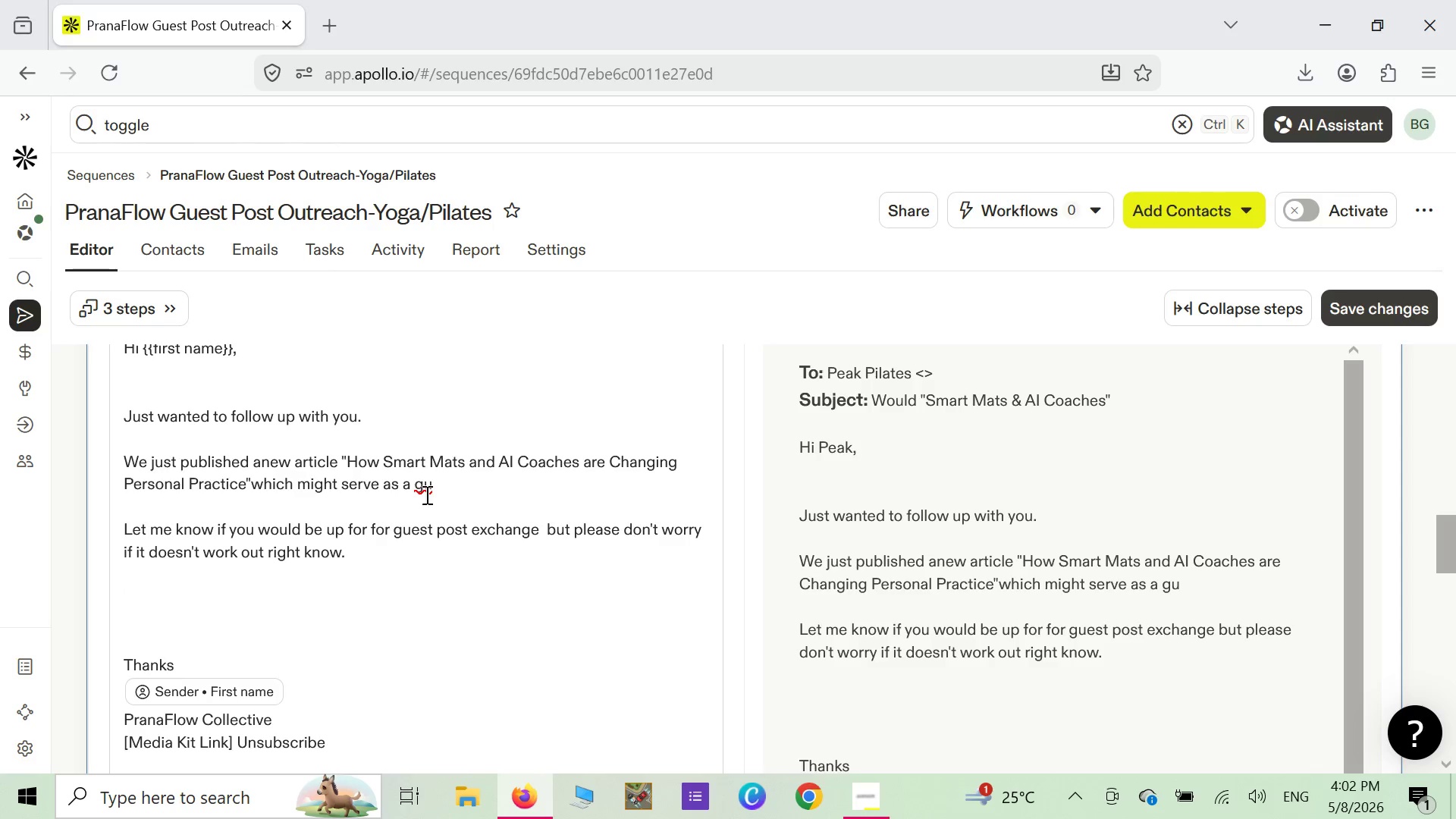 
left_click([442, 494])
 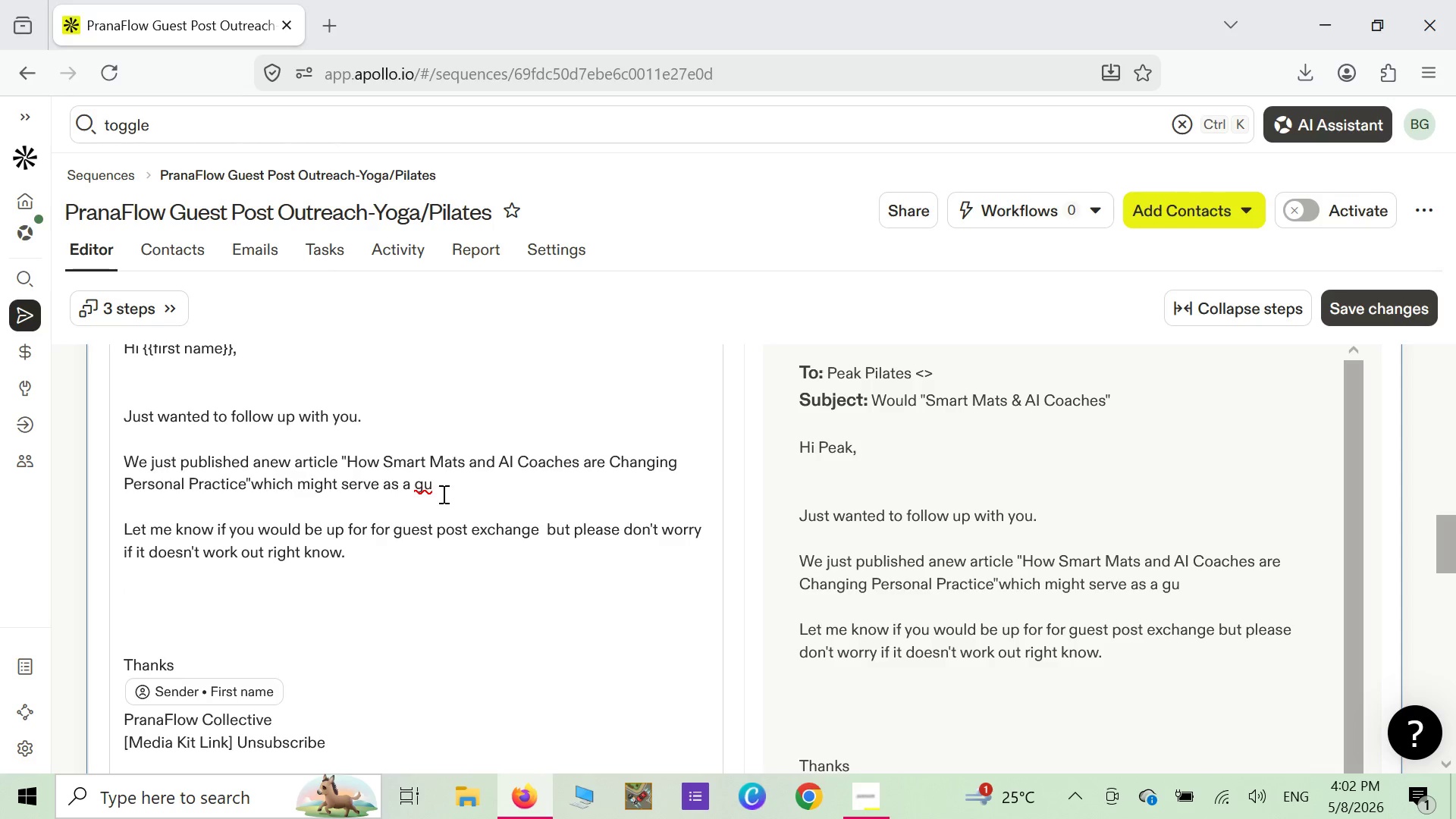 
type(st)
 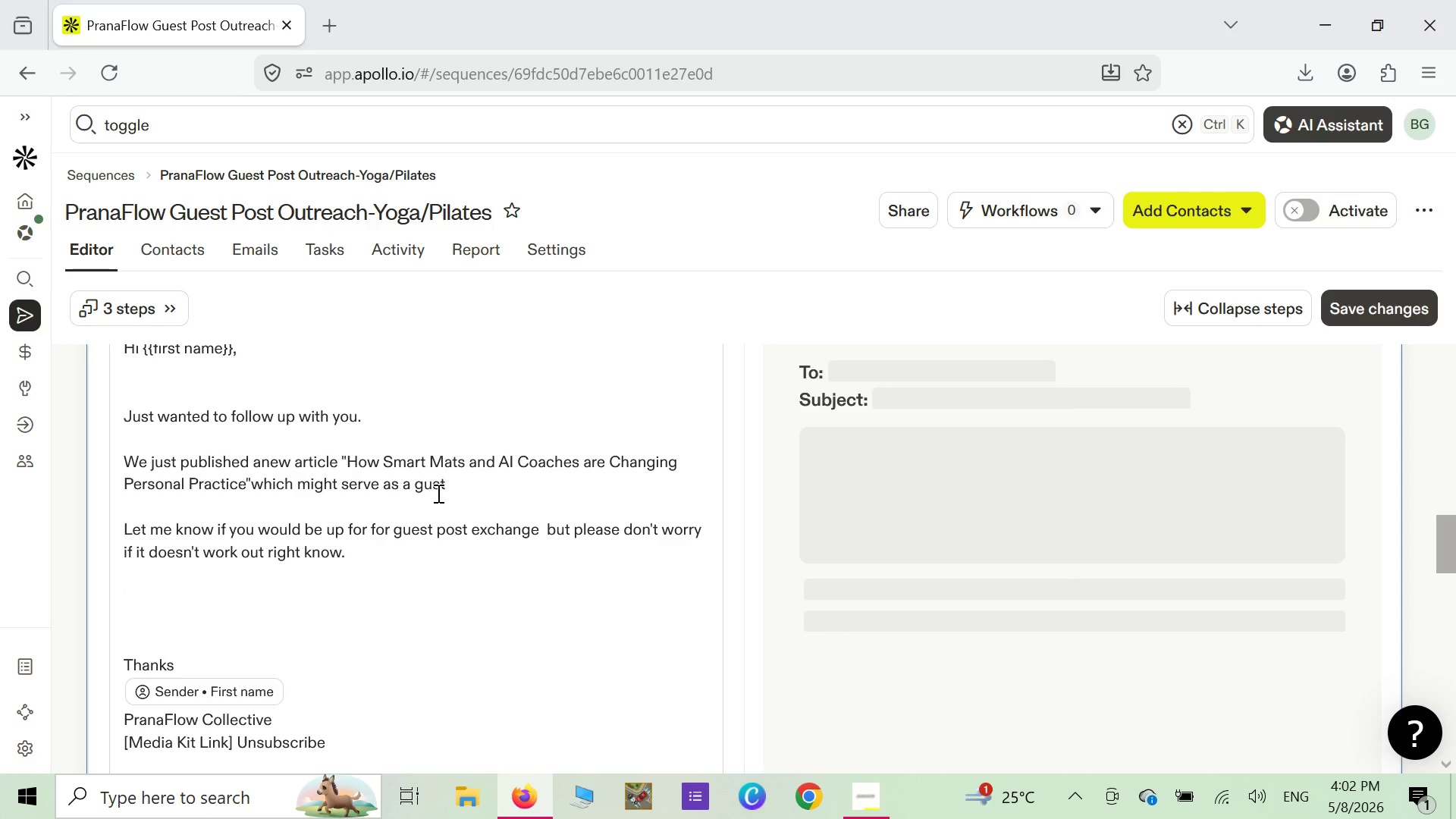 
left_click([431, 485])
 